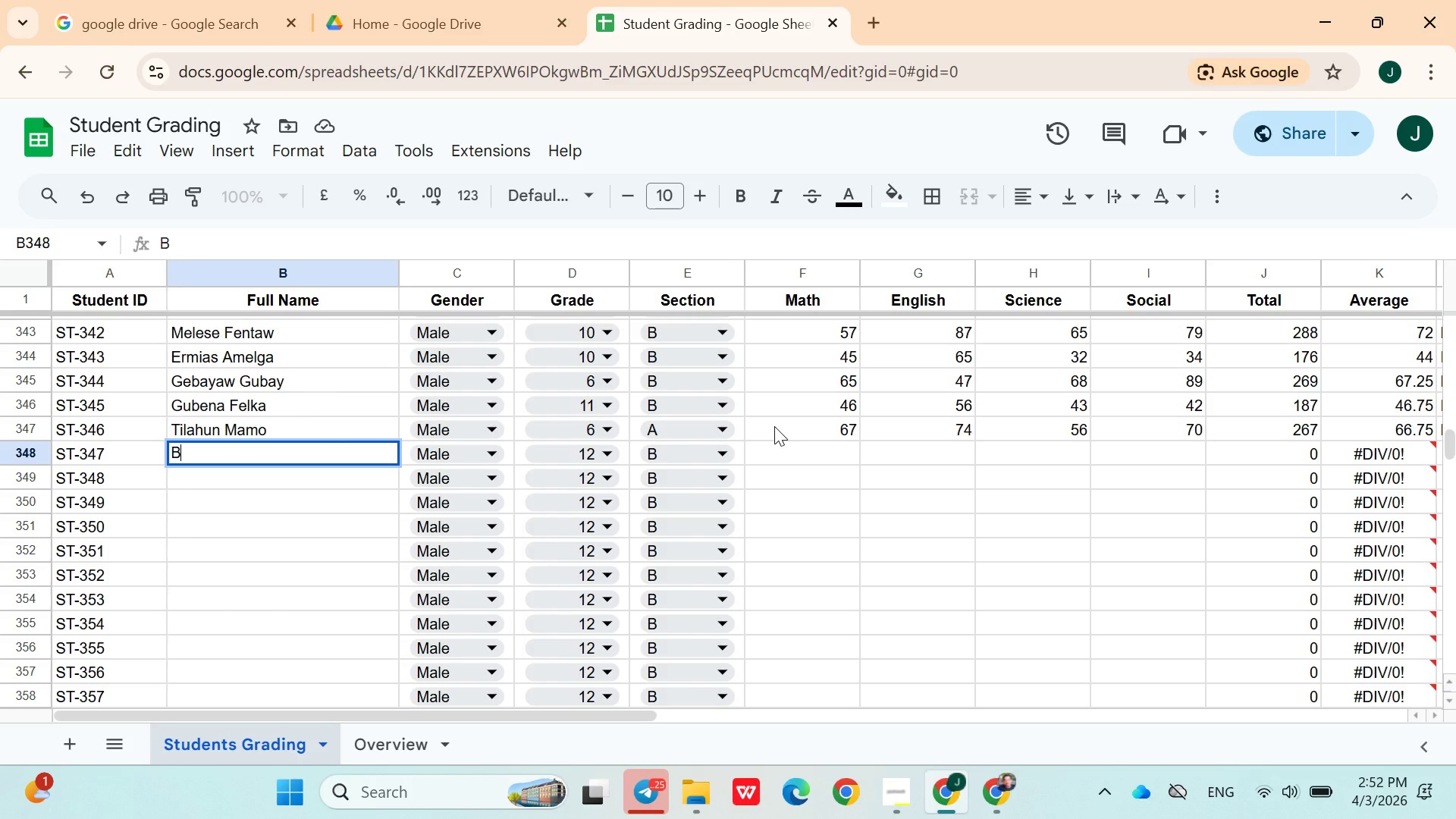 
type(Bereket Adamu)
 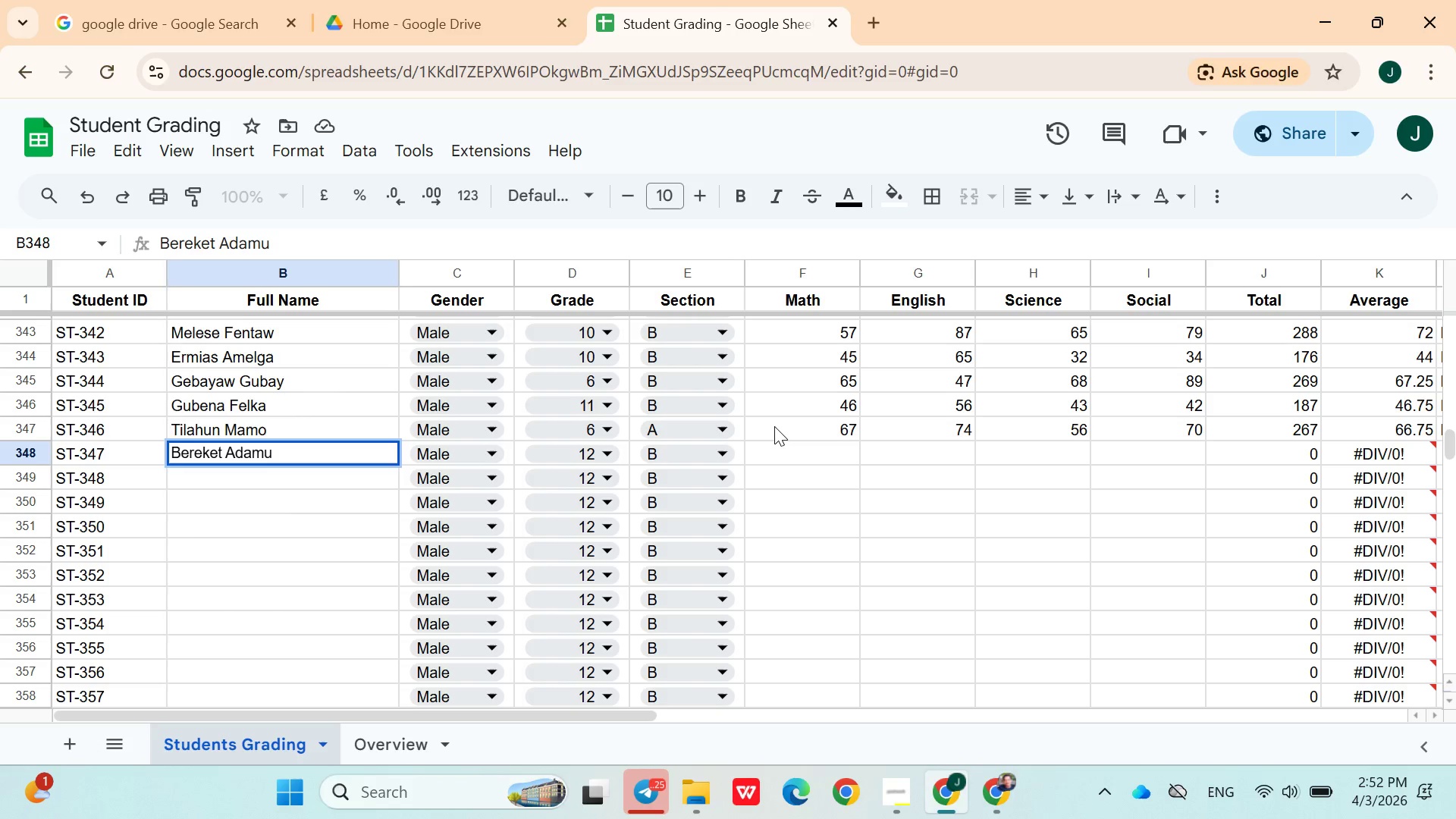 
left_click([585, 445])
 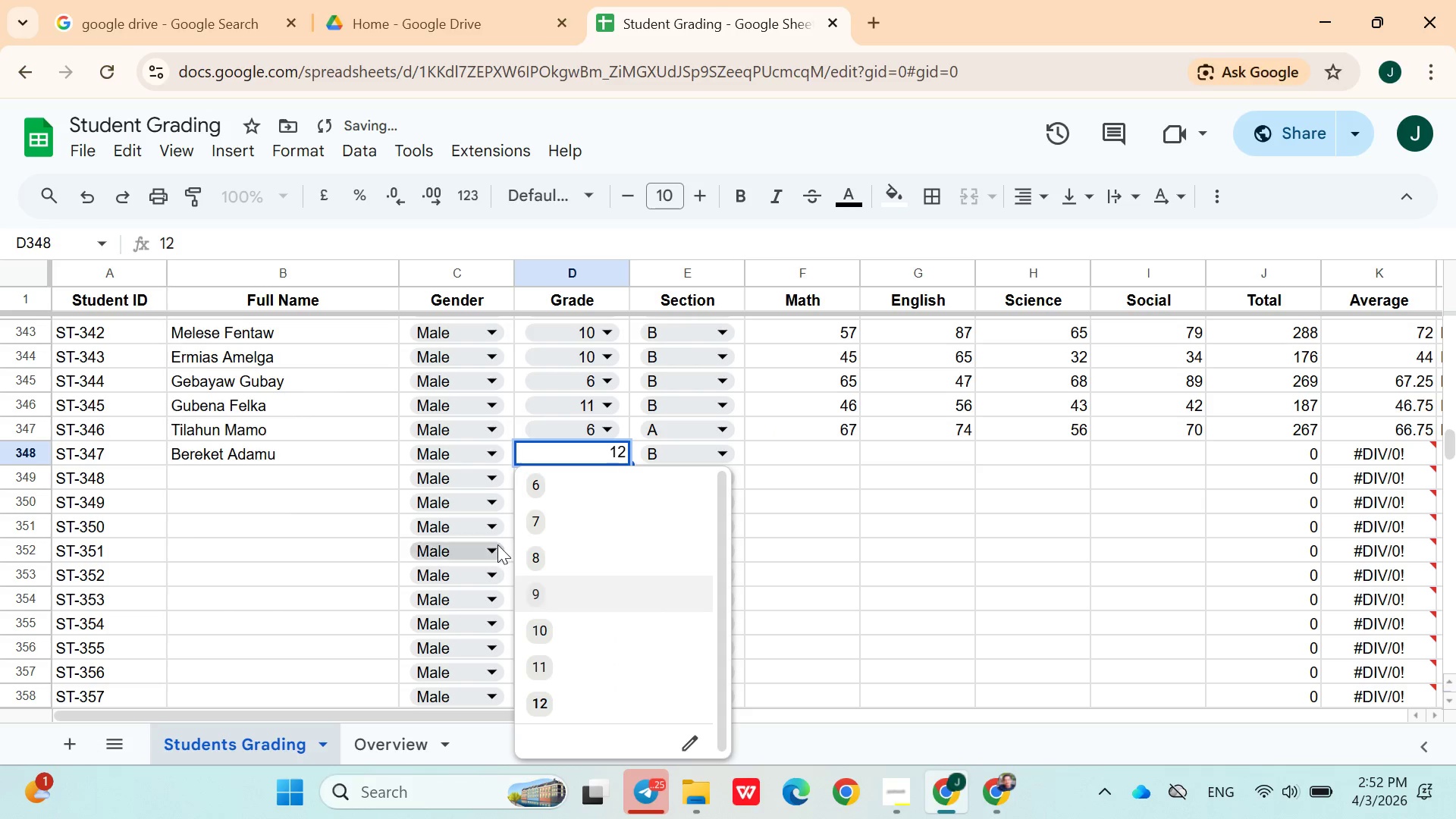 
left_click([435, 447])
 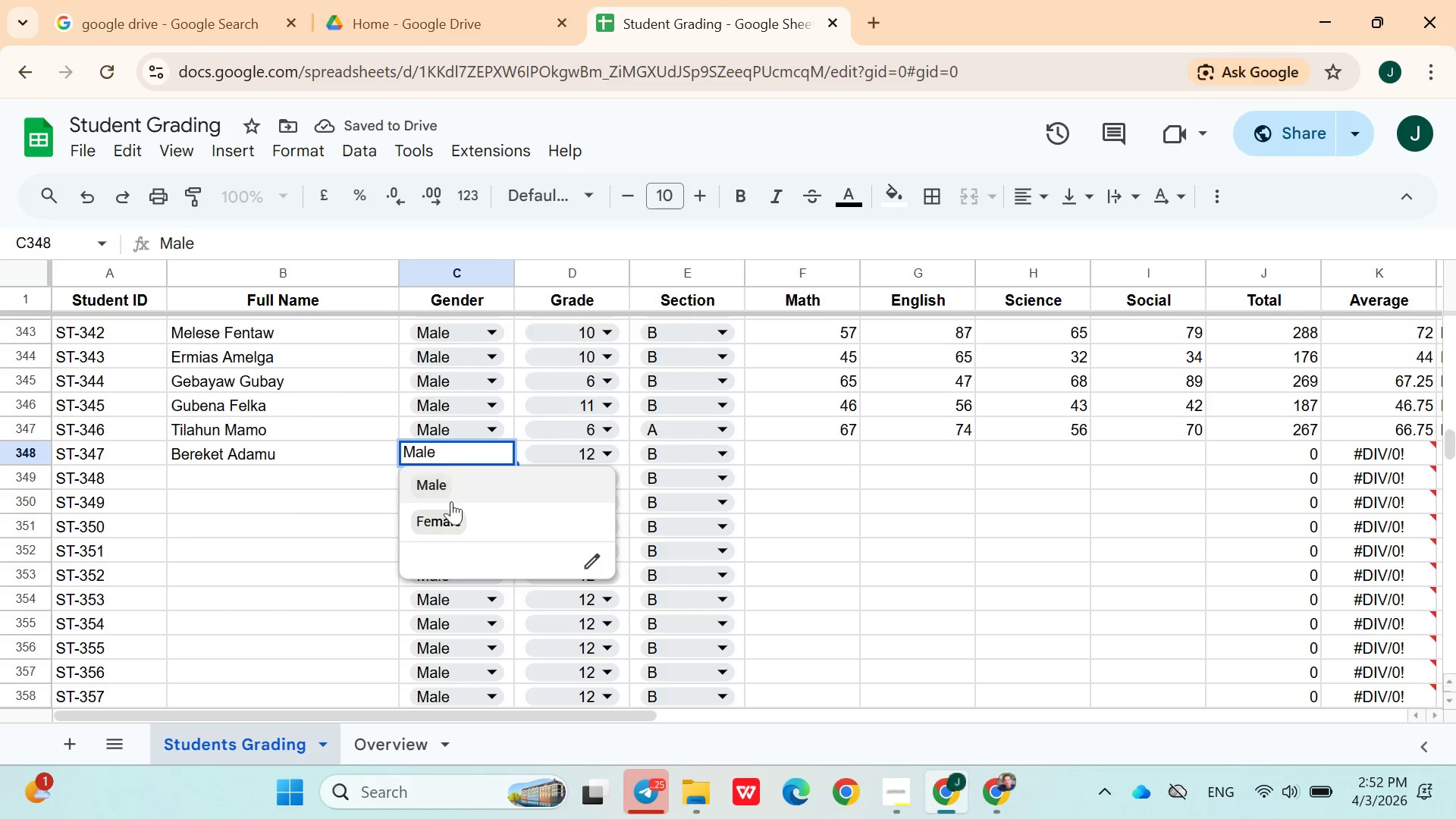 
left_click([451, 512])
 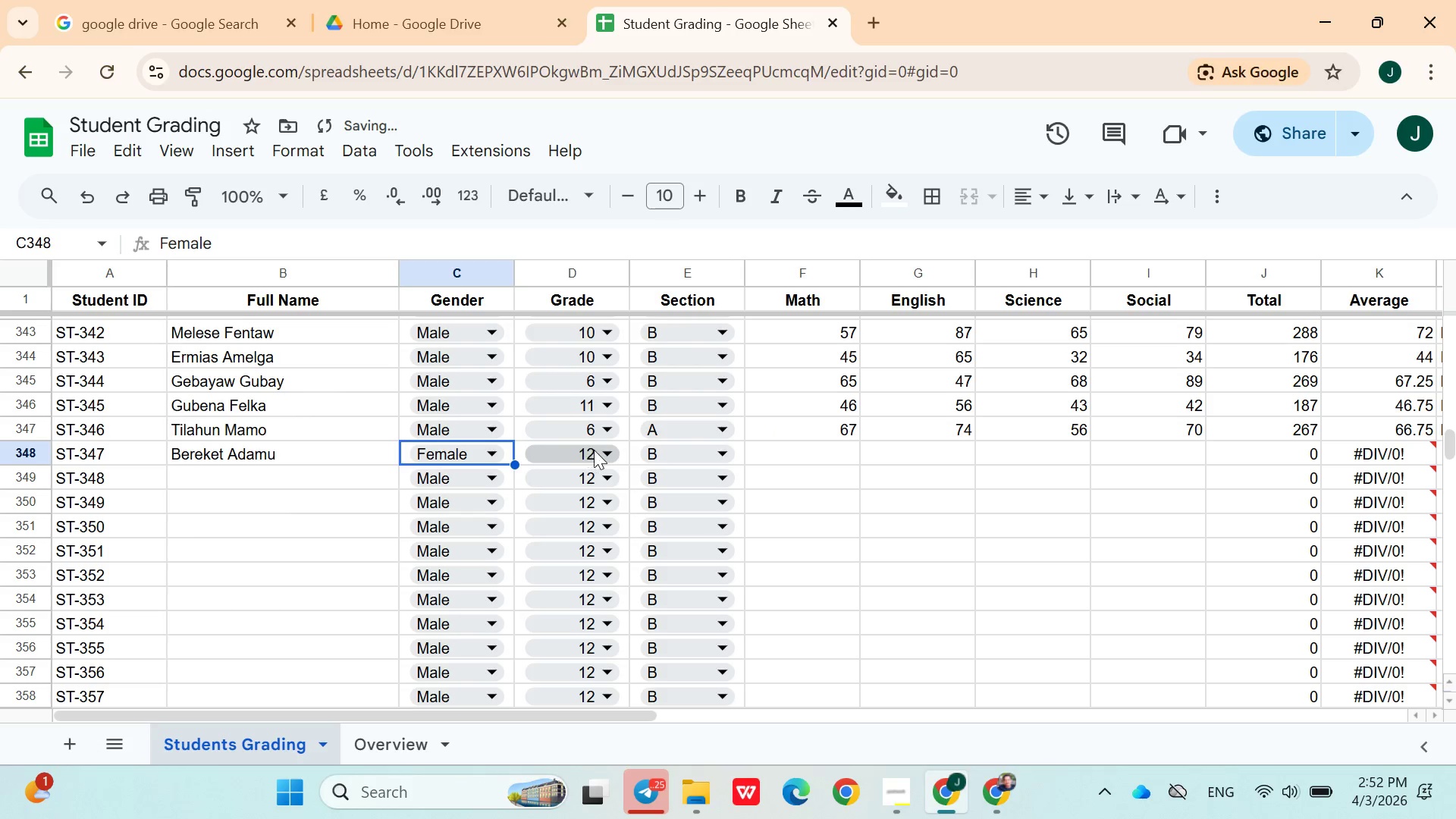 
left_click([595, 450])
 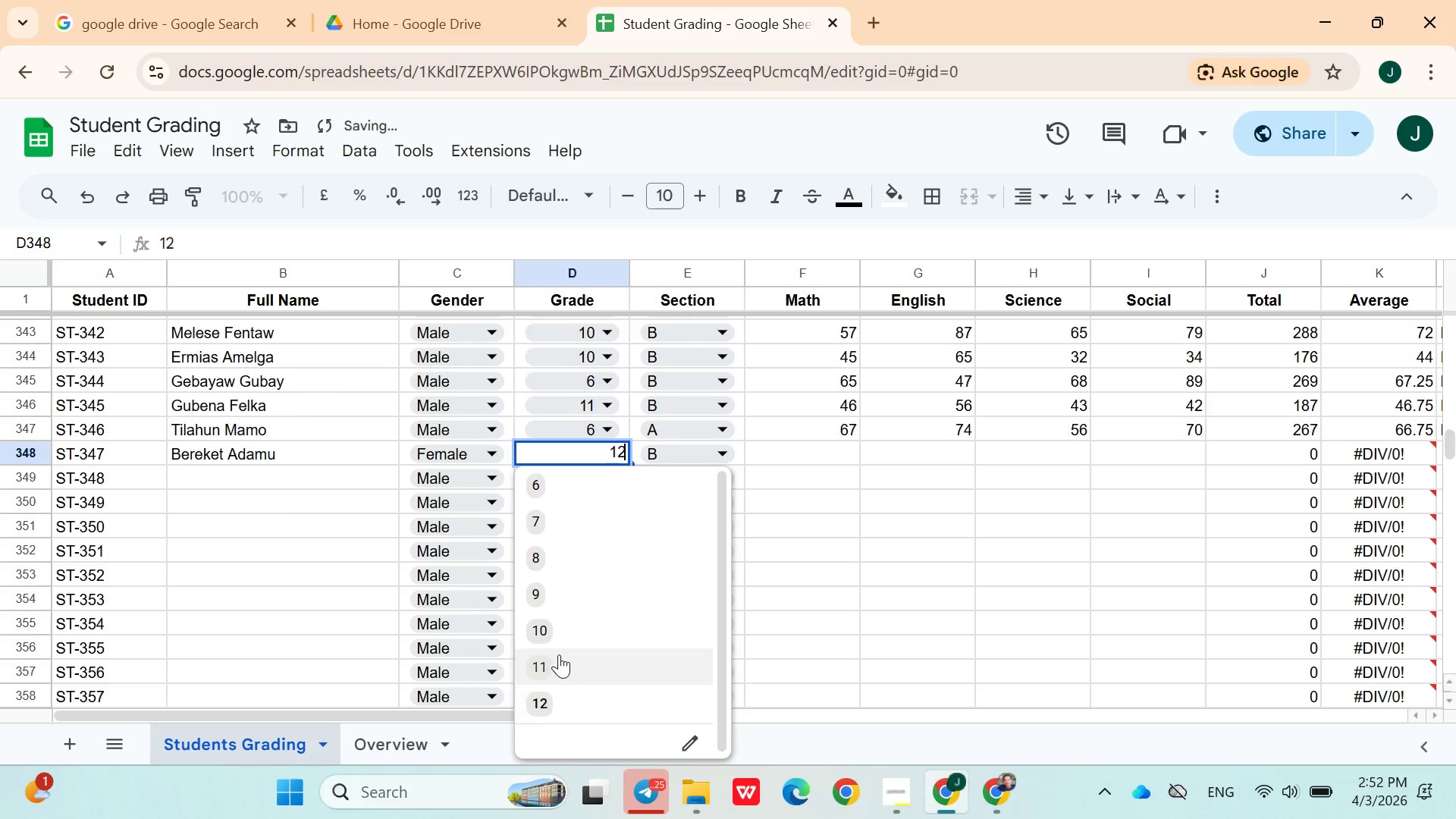 
left_click([549, 584])
 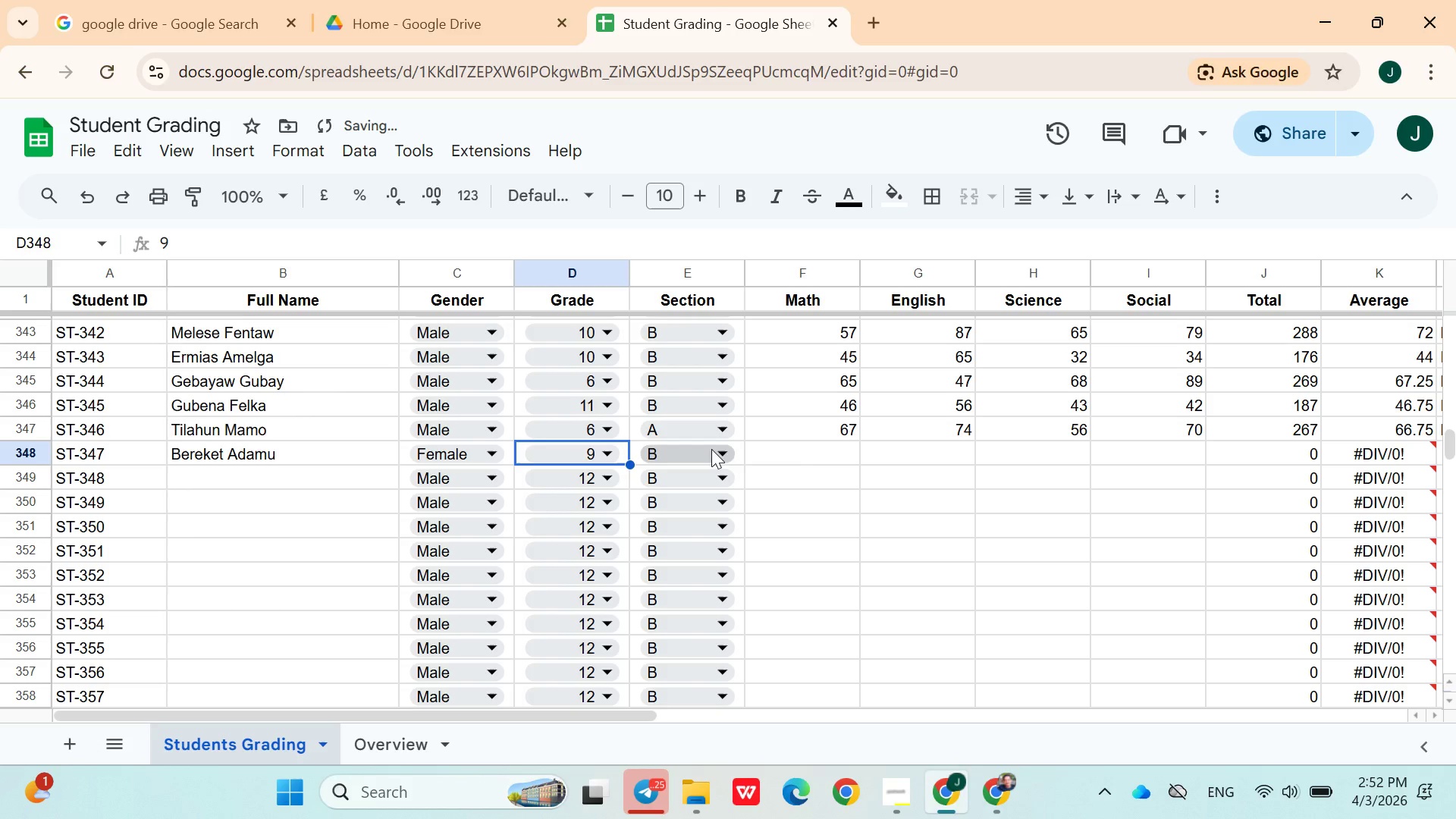 
left_click([811, 468])
 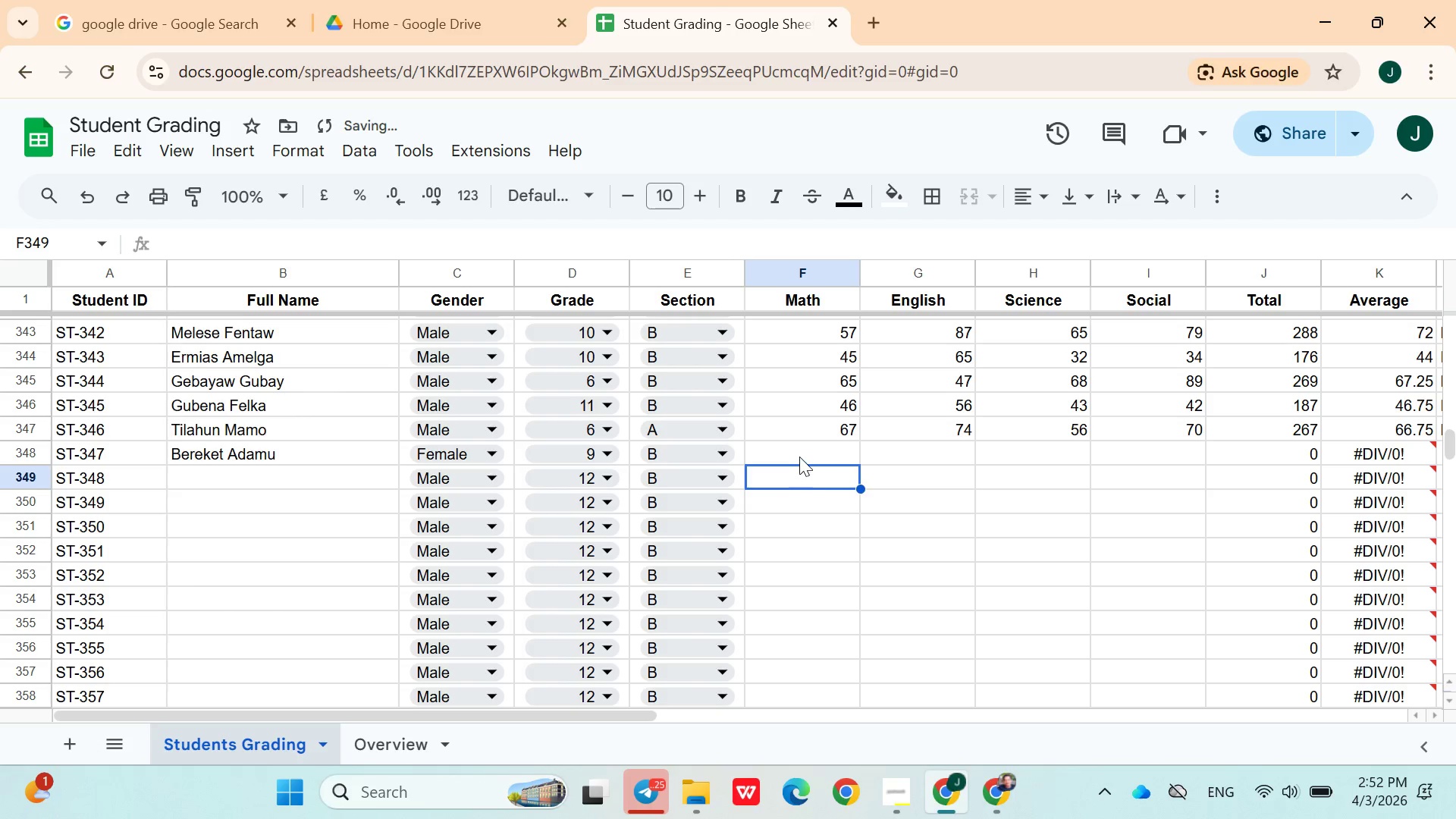 
left_click([796, 453])
 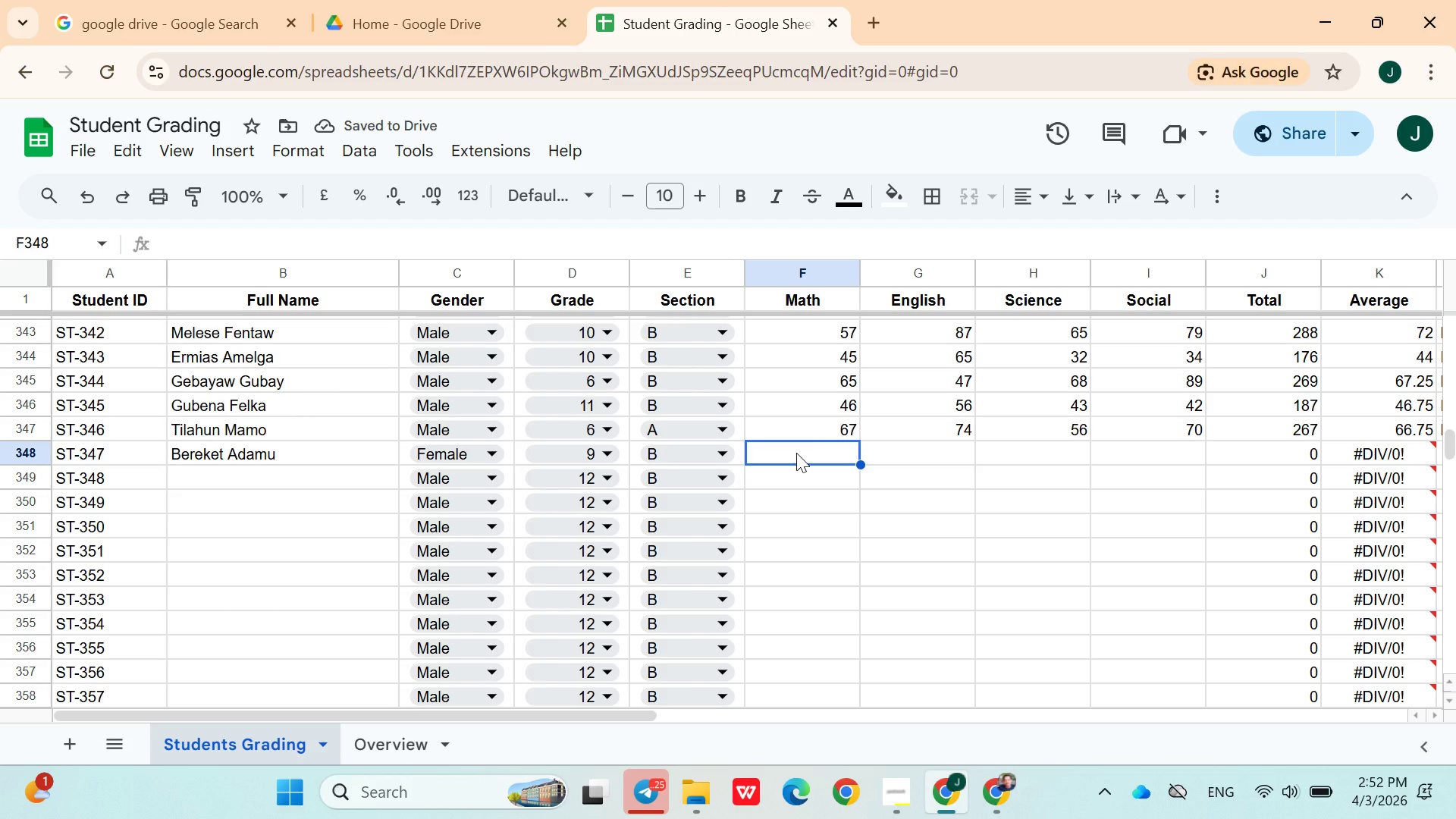 
type(54)
 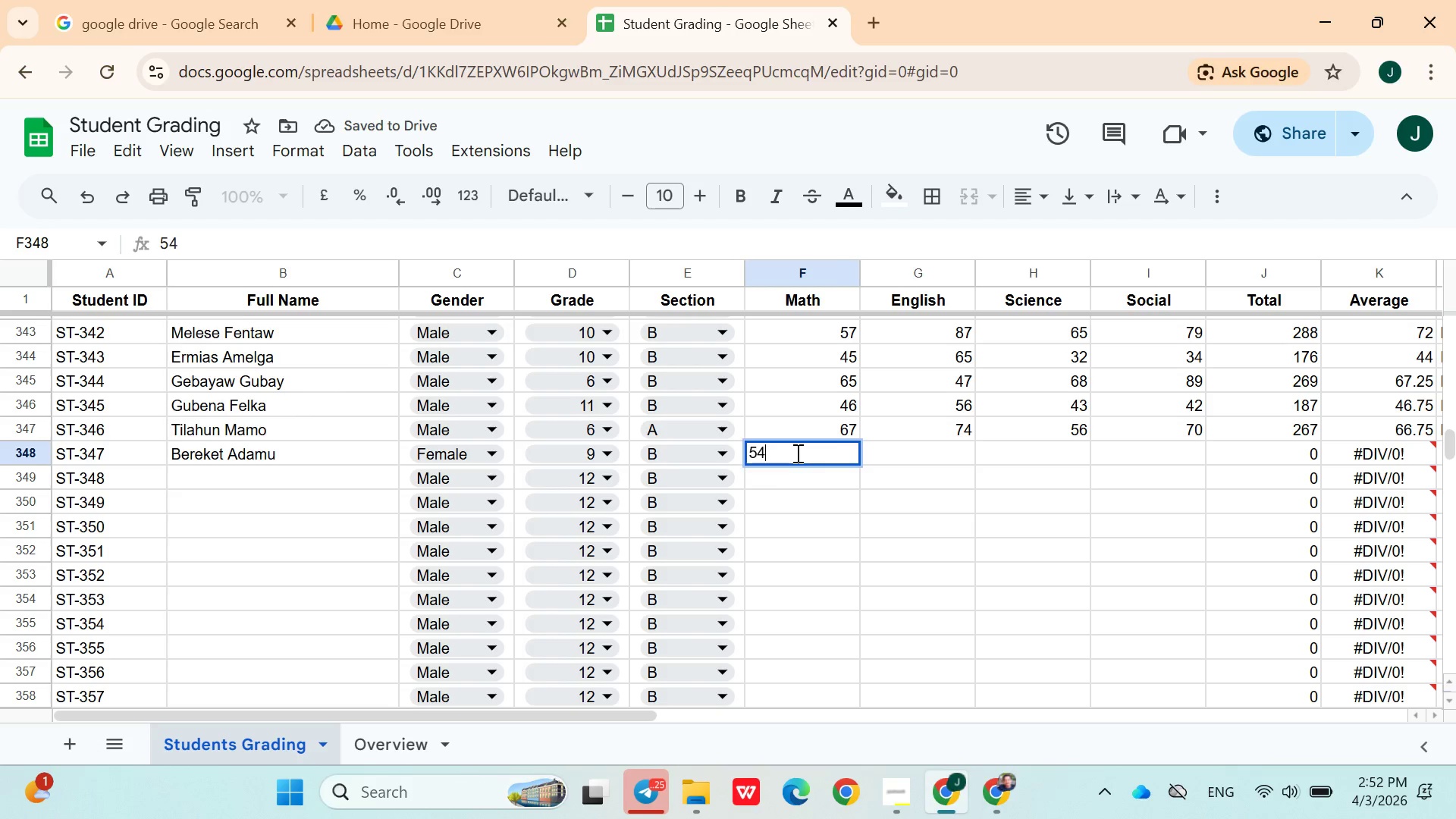 
key(ArrowRight)
 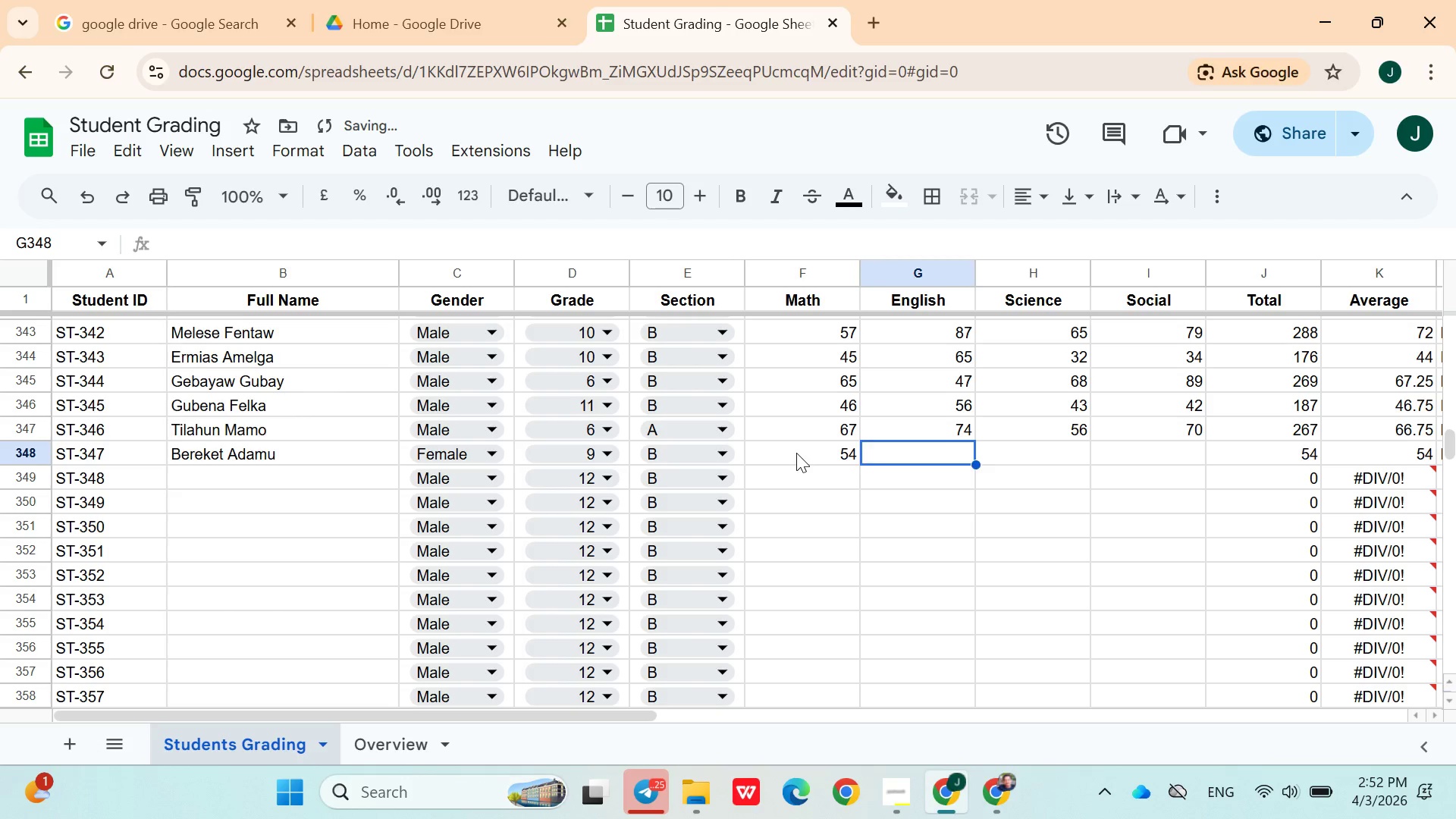 
type(34)
 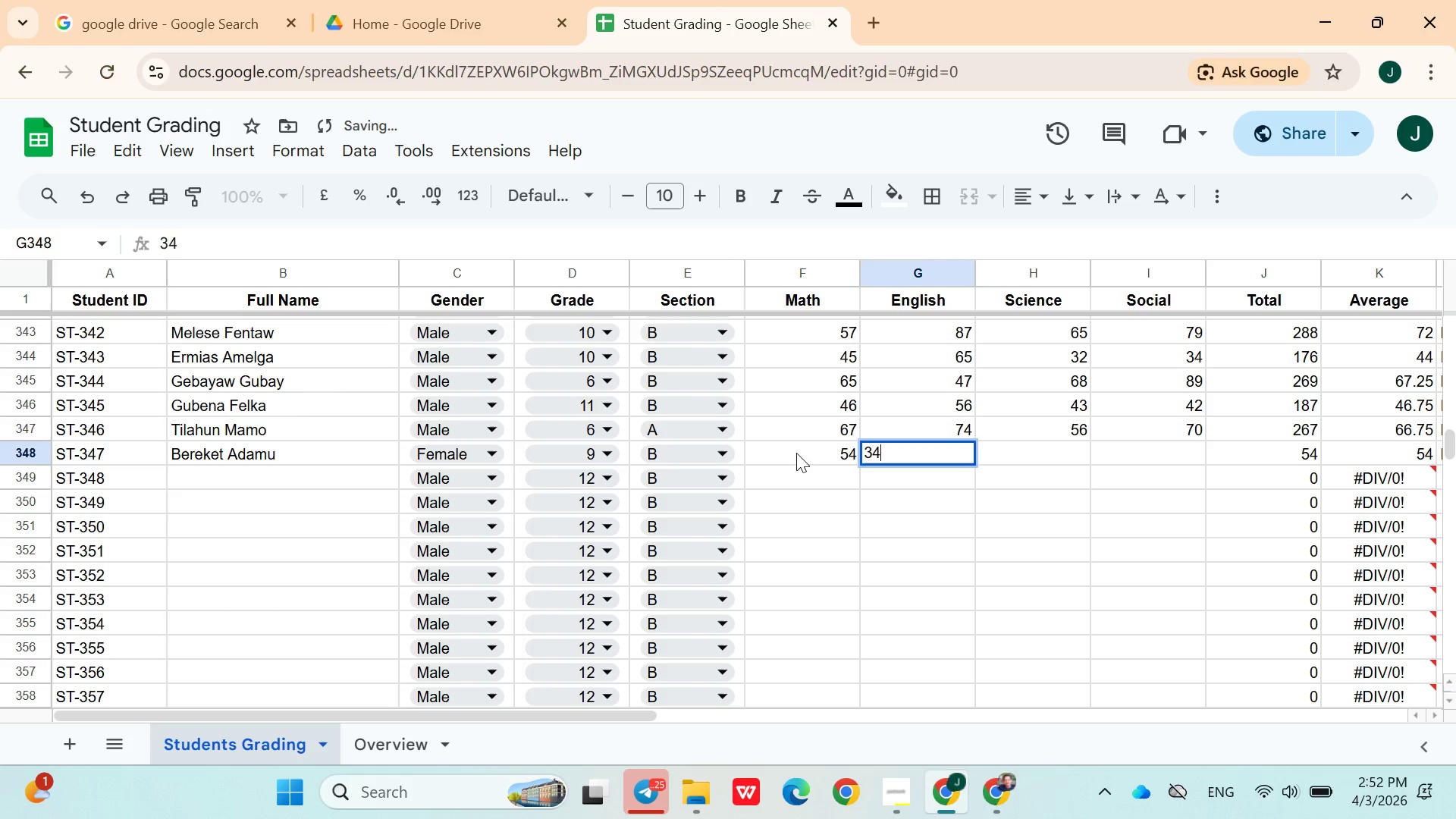 
key(ArrowRight)
 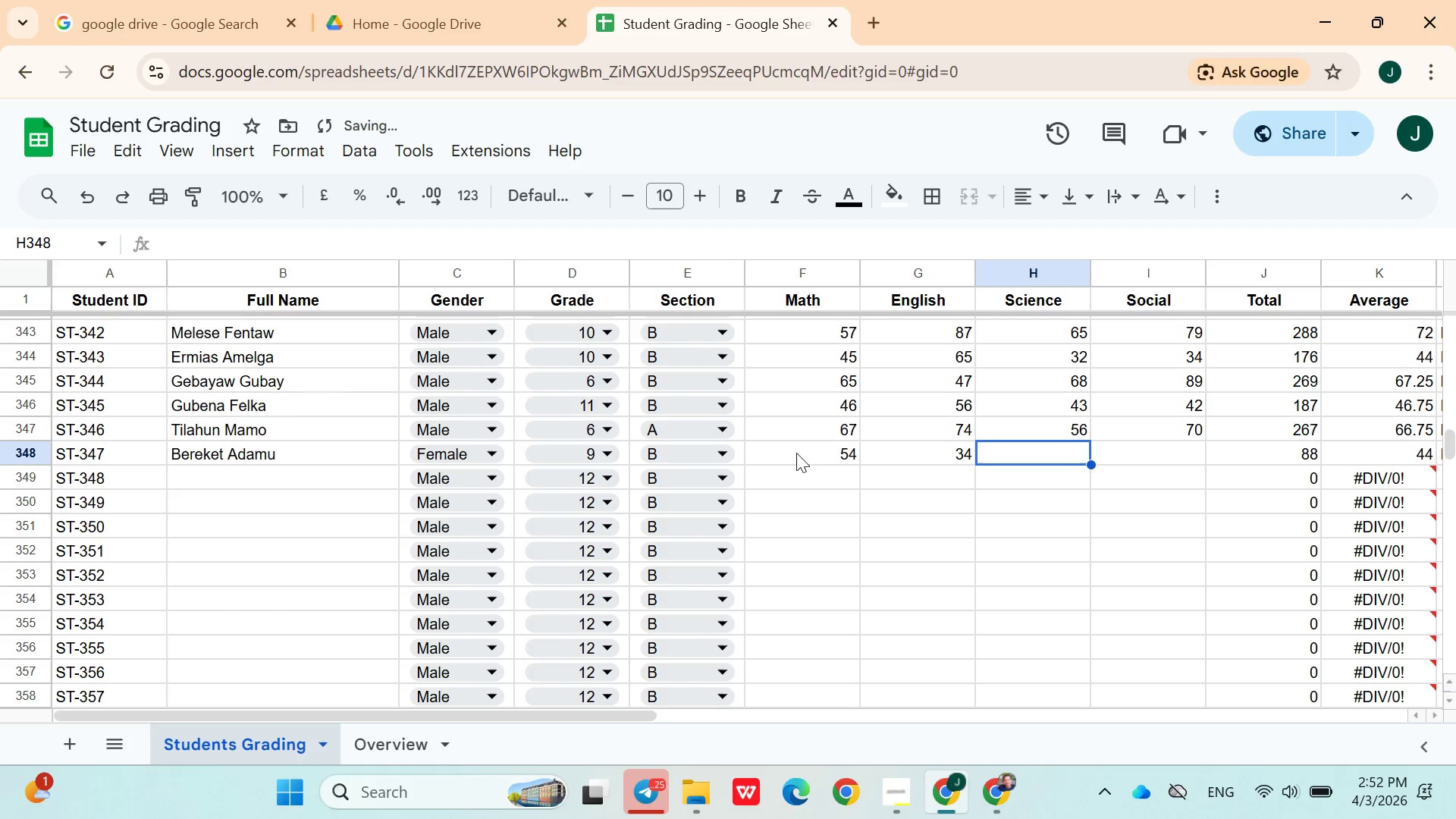 
type(56)
 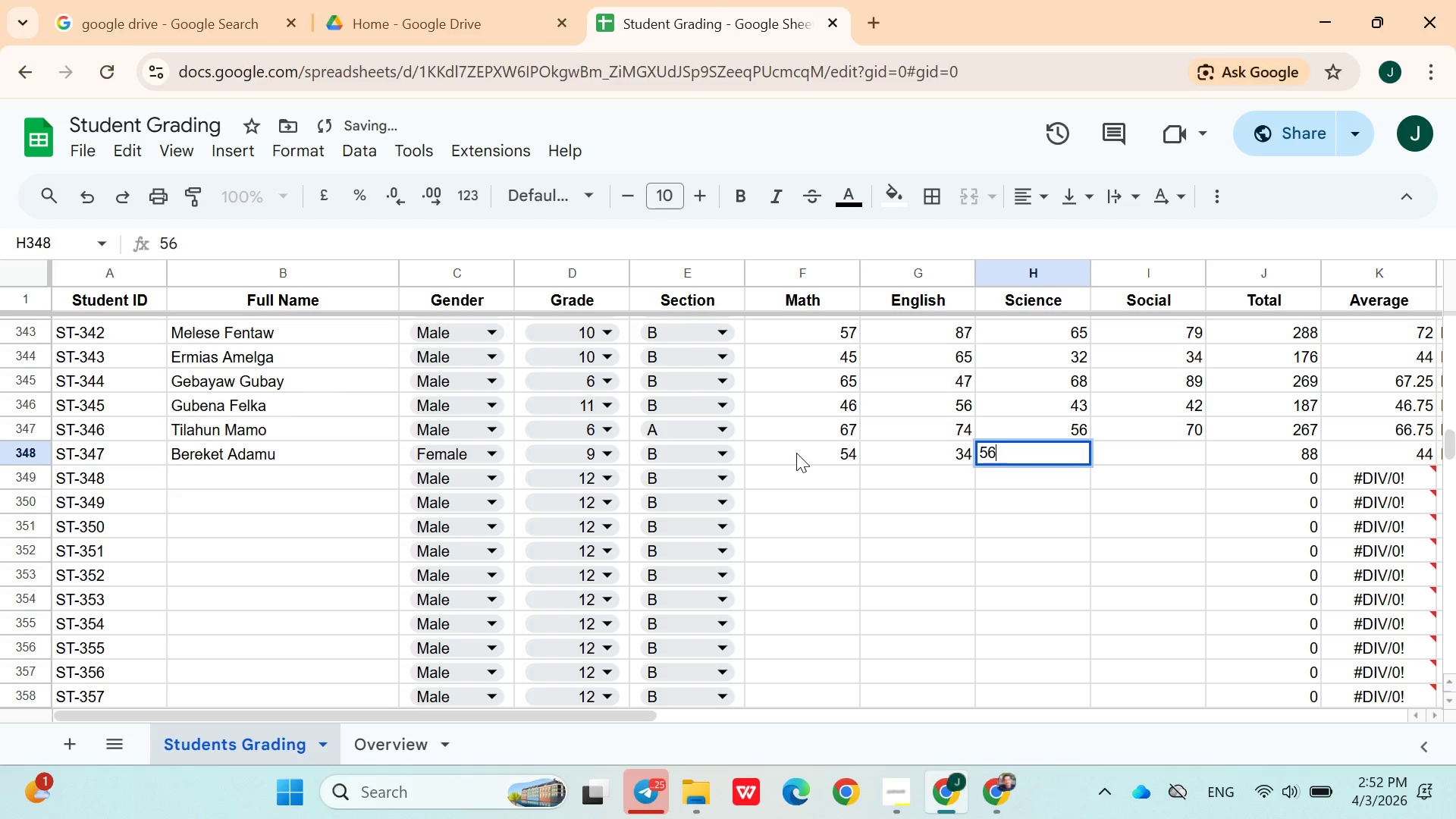 
key(ArrowRight)
 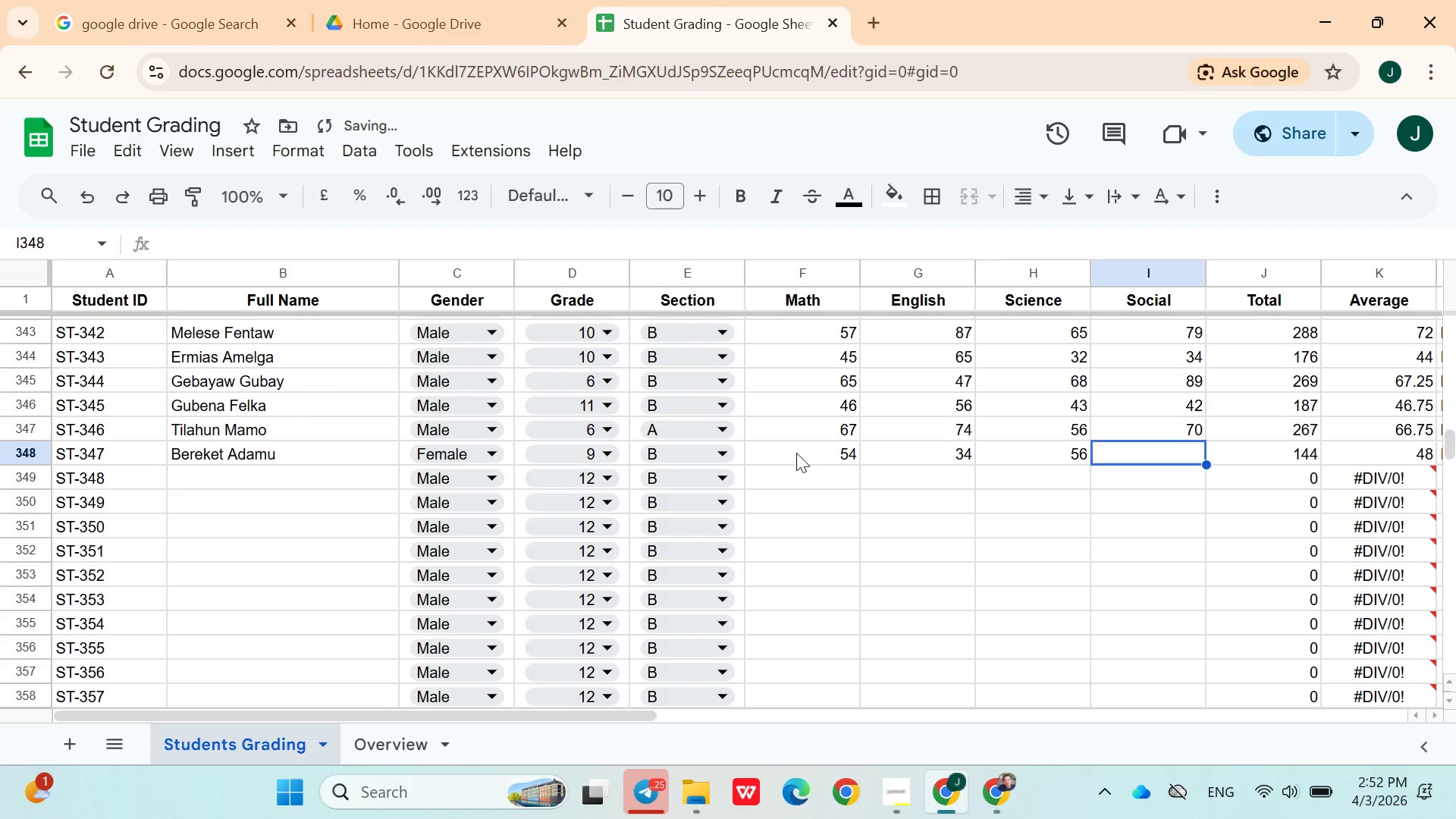 
type(78)
 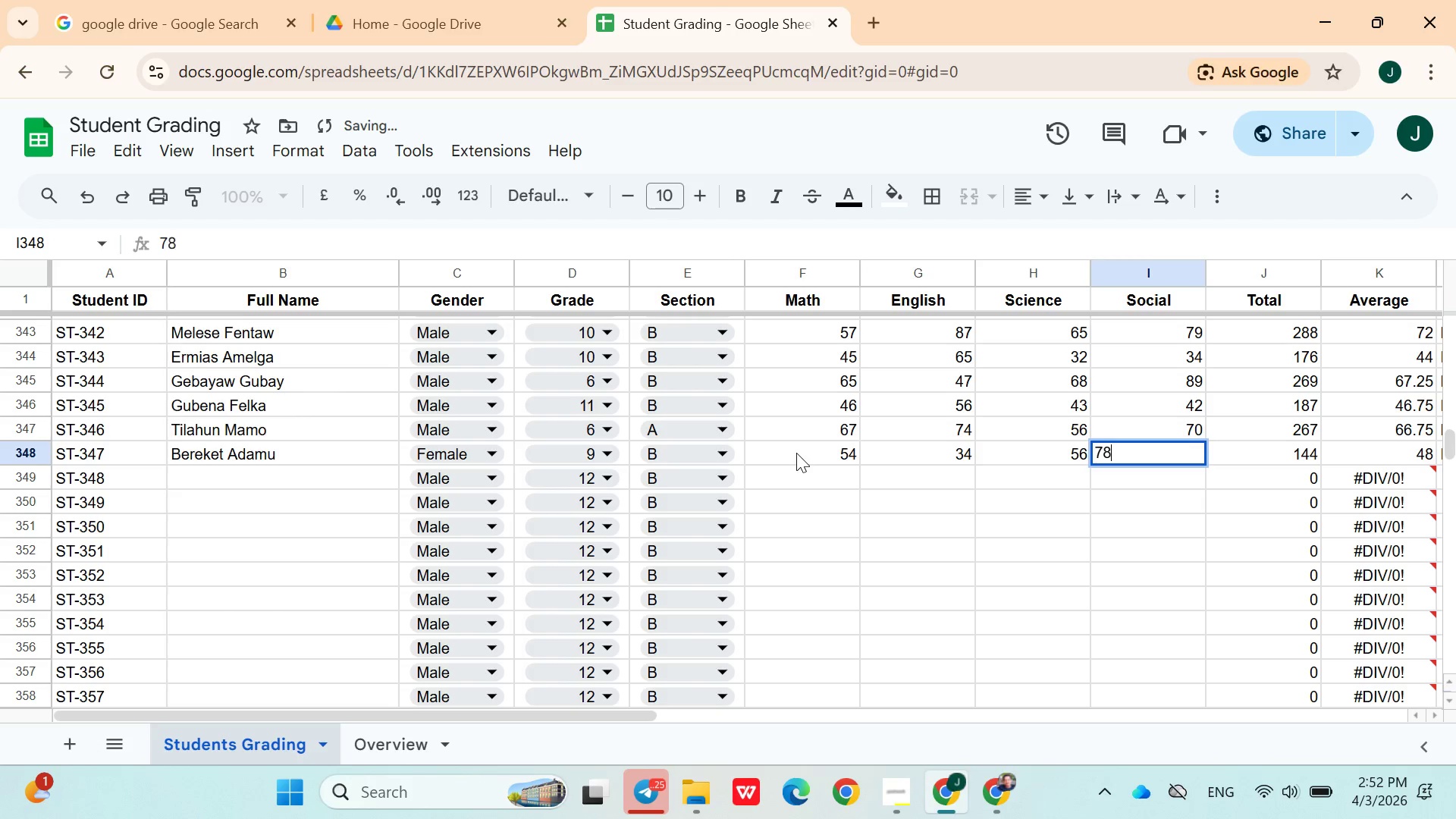 
key(ArrowRight)
 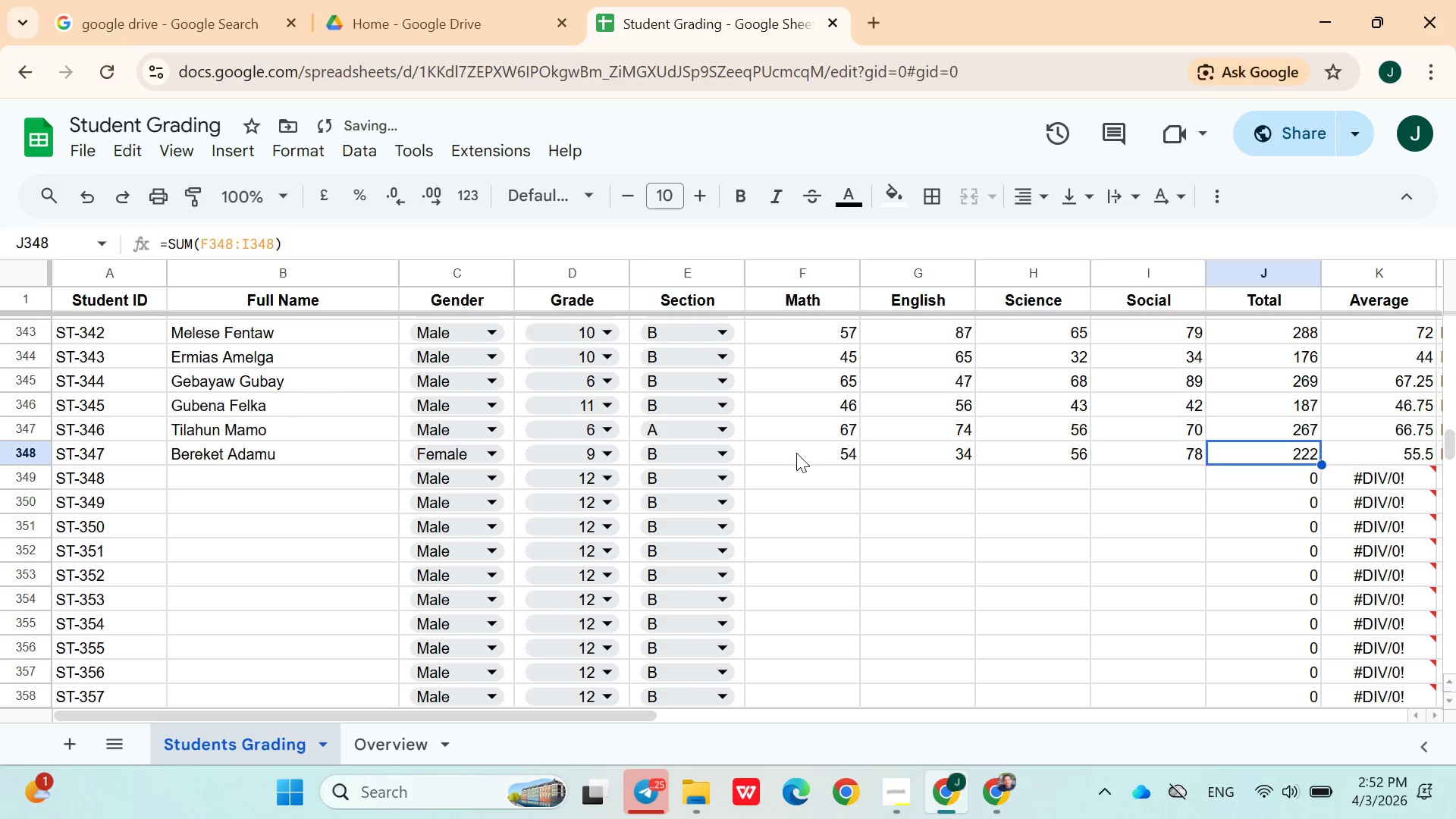 
key(ArrowDown)
 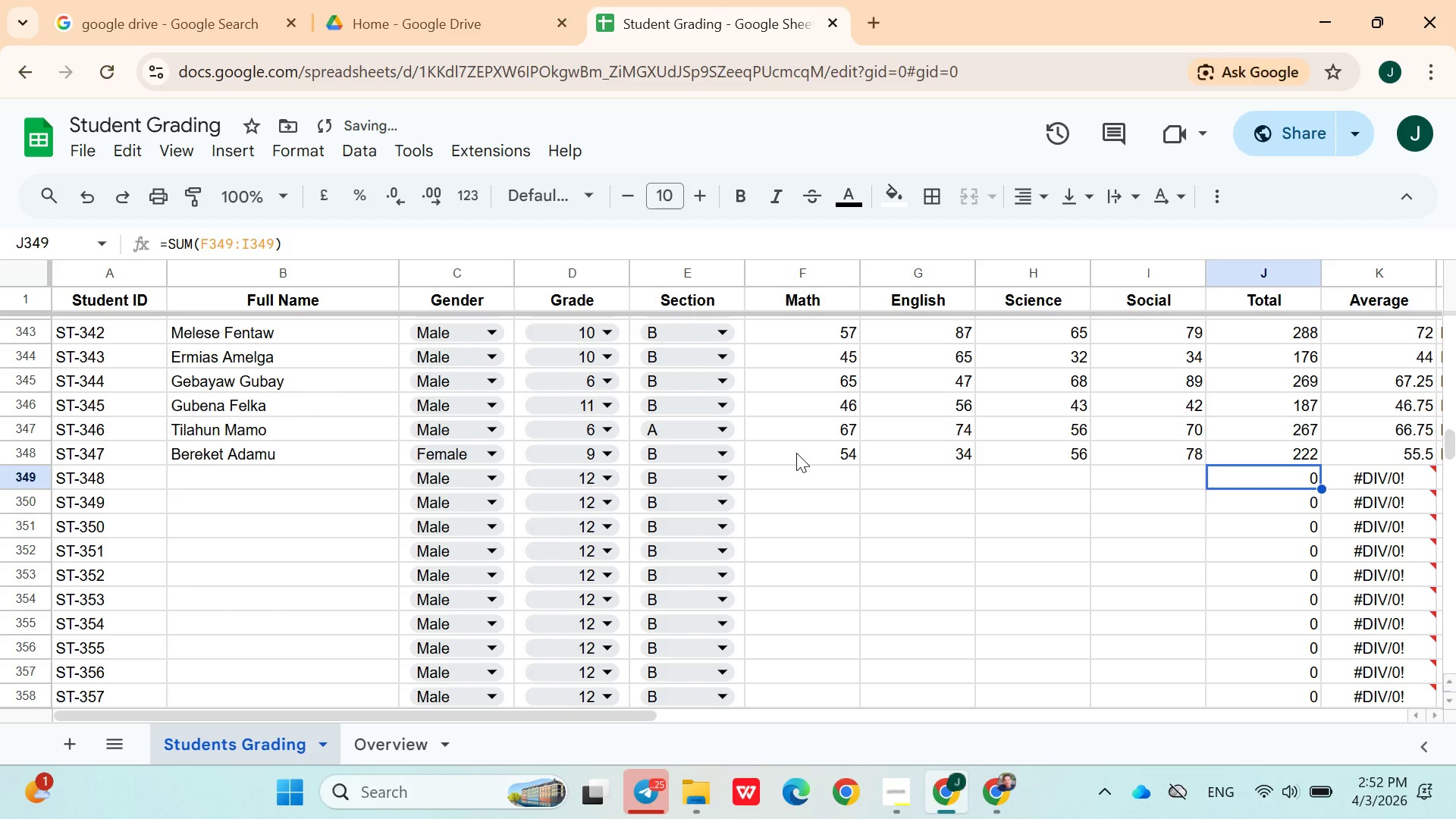 
hold_key(key=ArrowLeft, duration=0.8)
 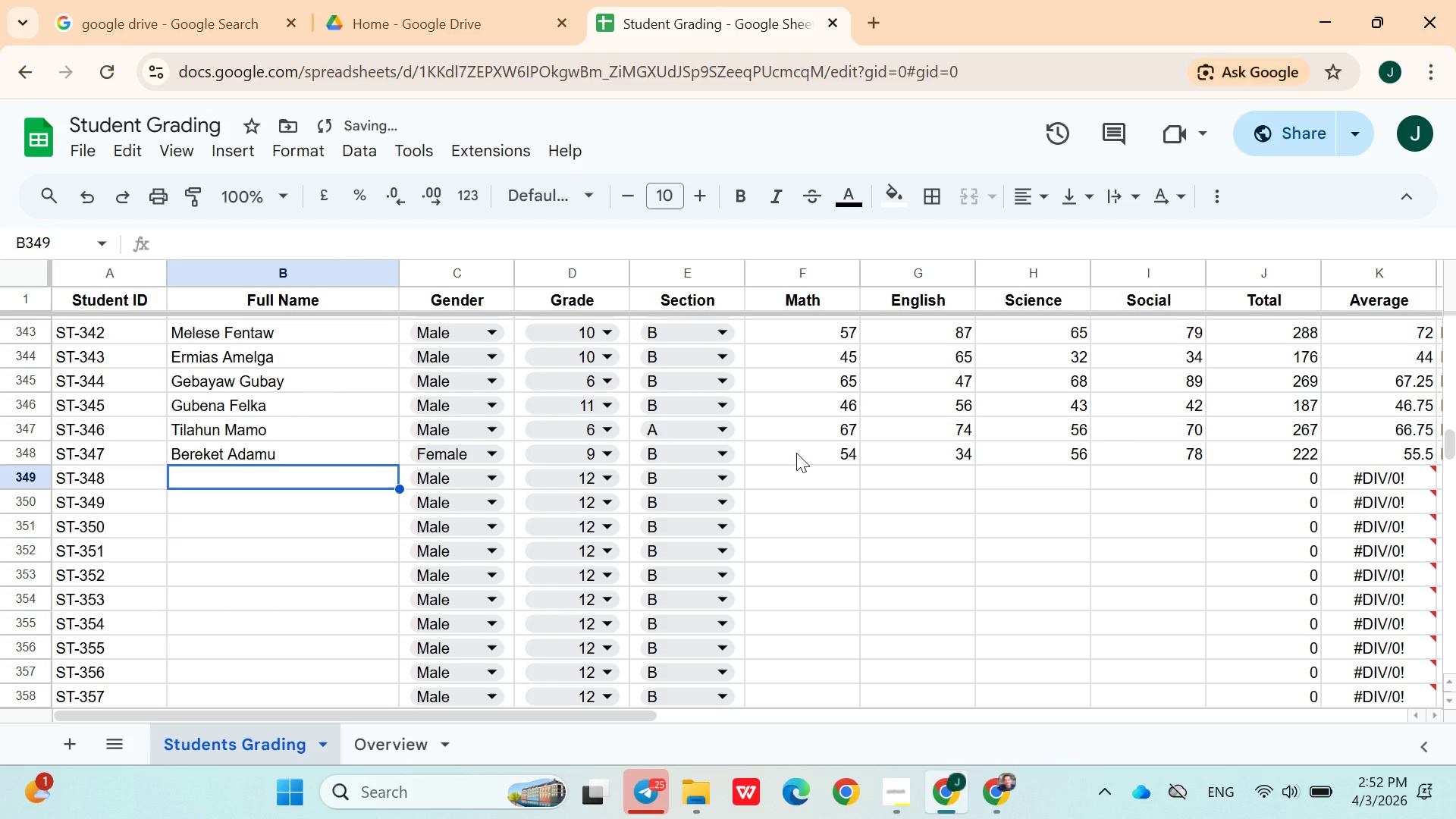 
key(ArrowRight)
 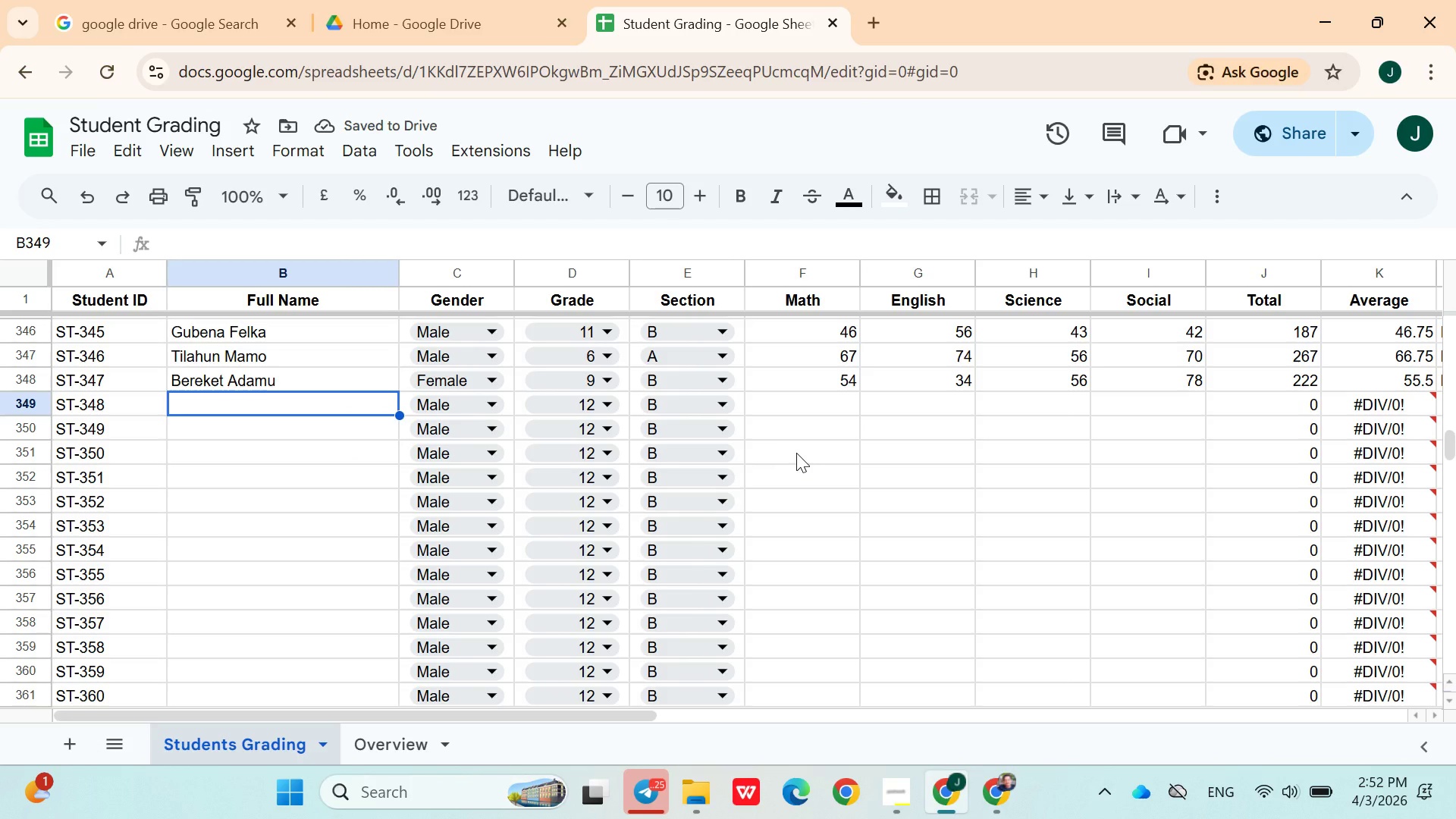 
hold_key(key=ShiftLeft, duration=1.52)
 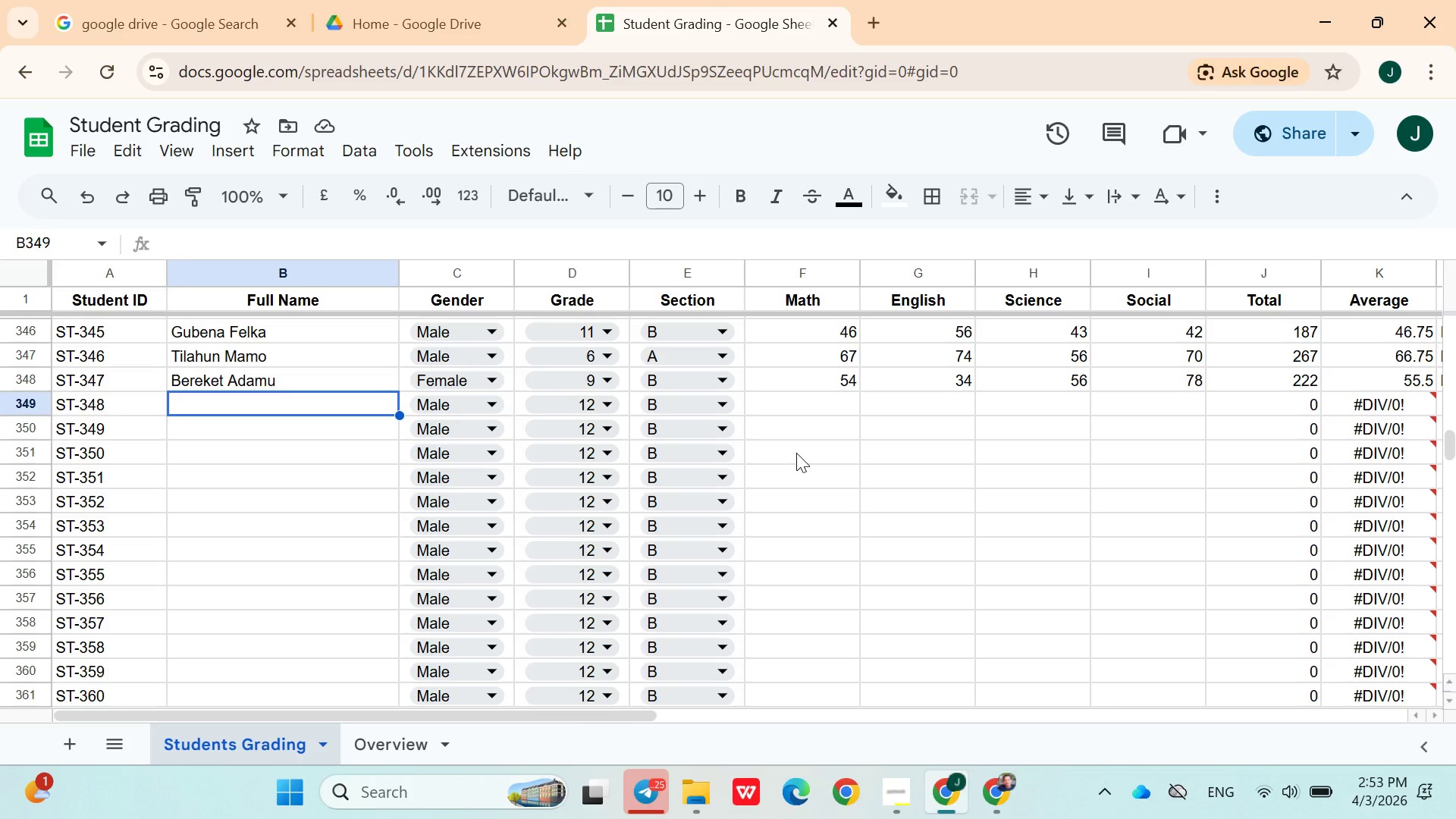 
key(Shift+J)
 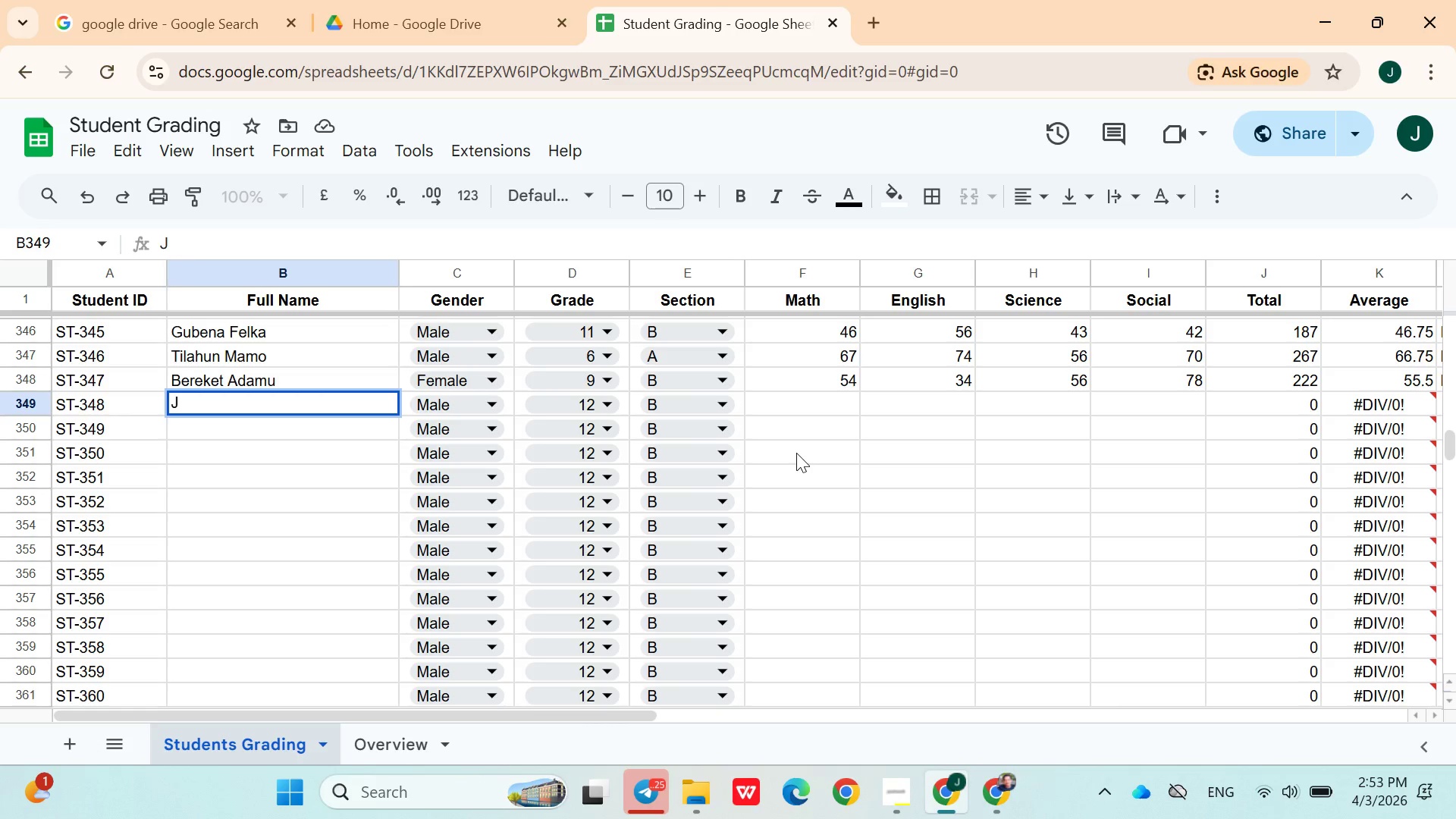 
key(Backspace)
type(e)
key(Backspace)
type(Zelalem Molla)
 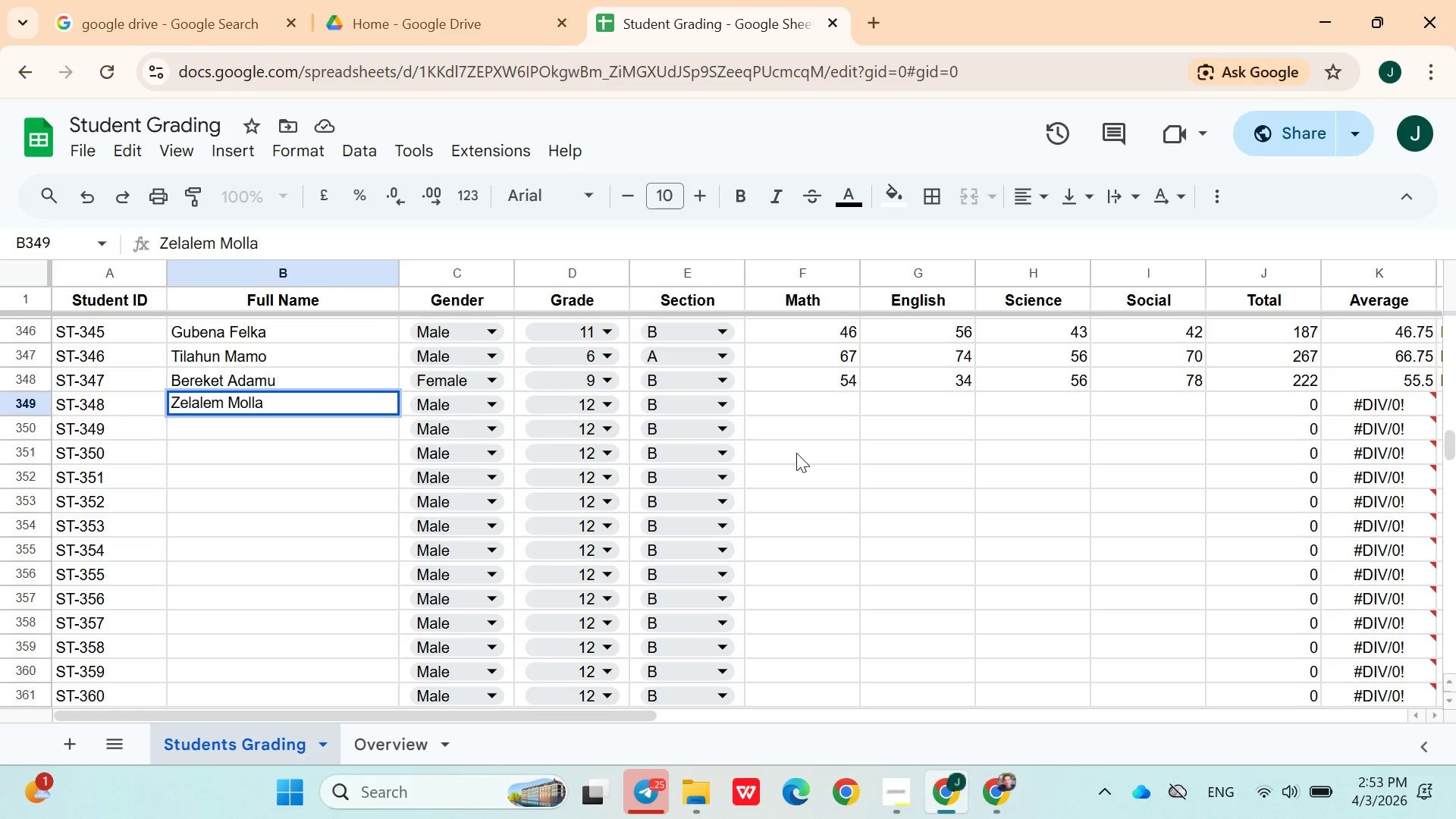 
left_click([584, 401])
 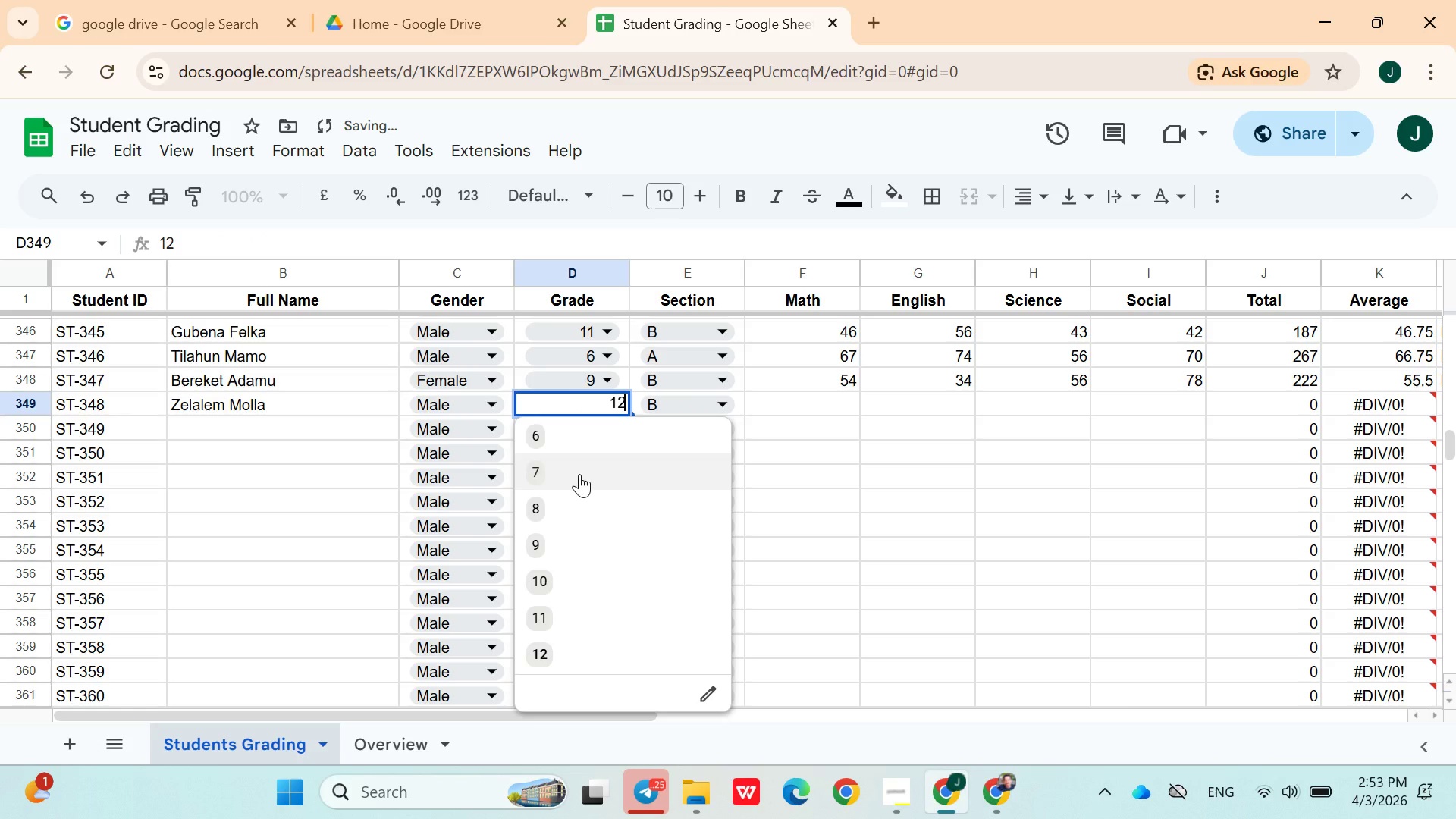 
left_click([579, 474])
 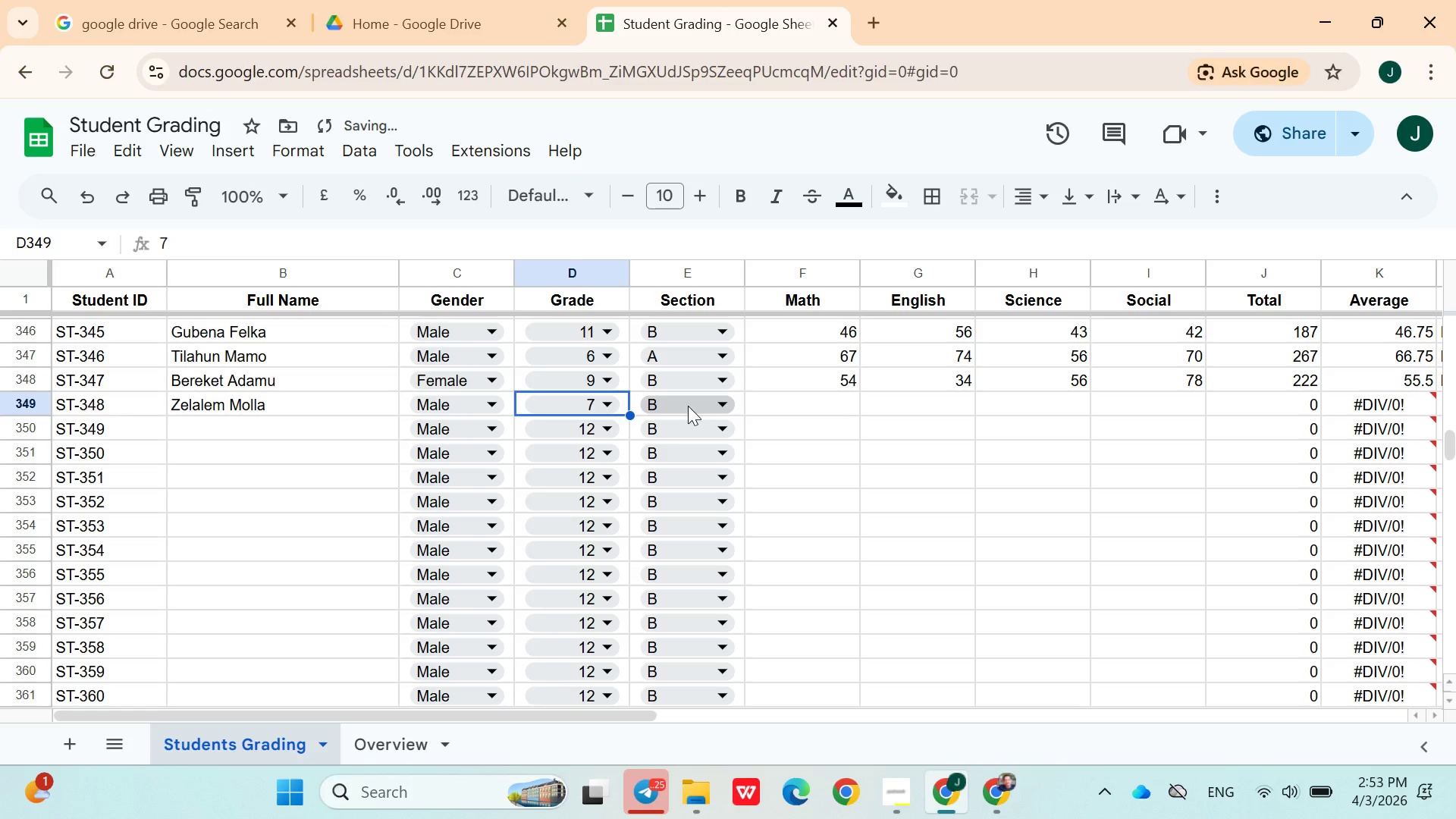 
left_click([777, 405])
 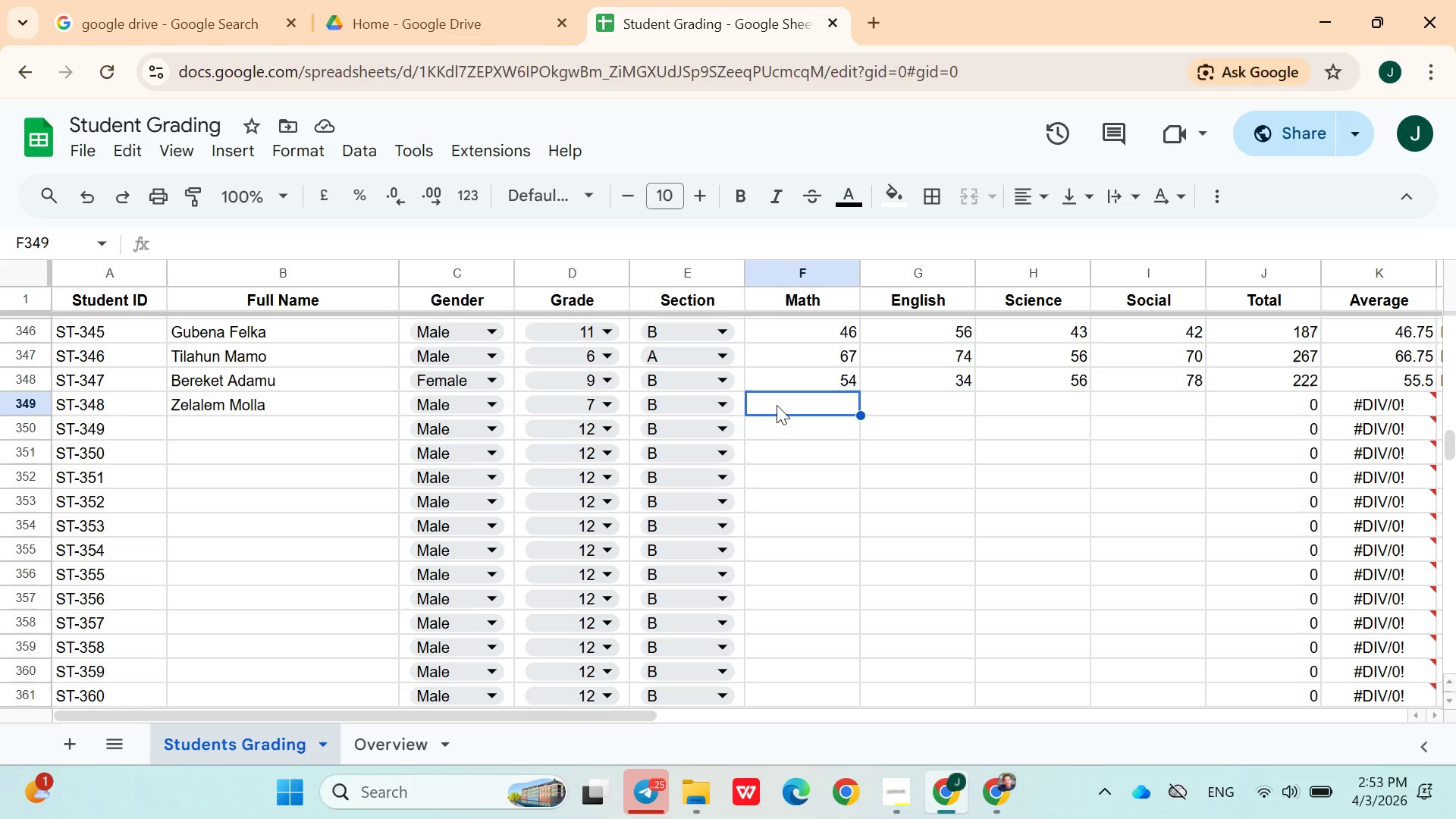 
wait(6.38)
 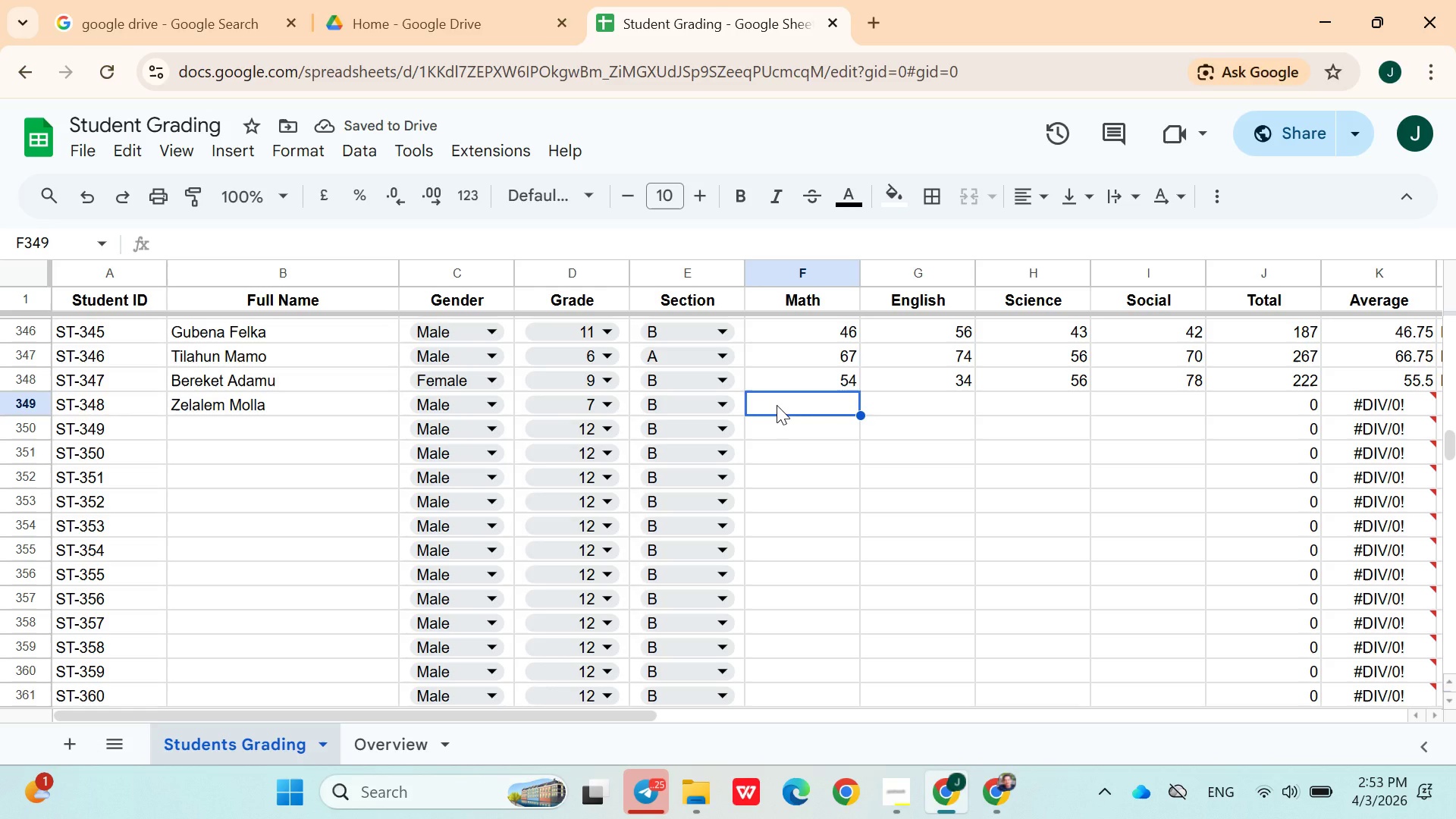 
type(54)
key(Backspace)
type(3)
 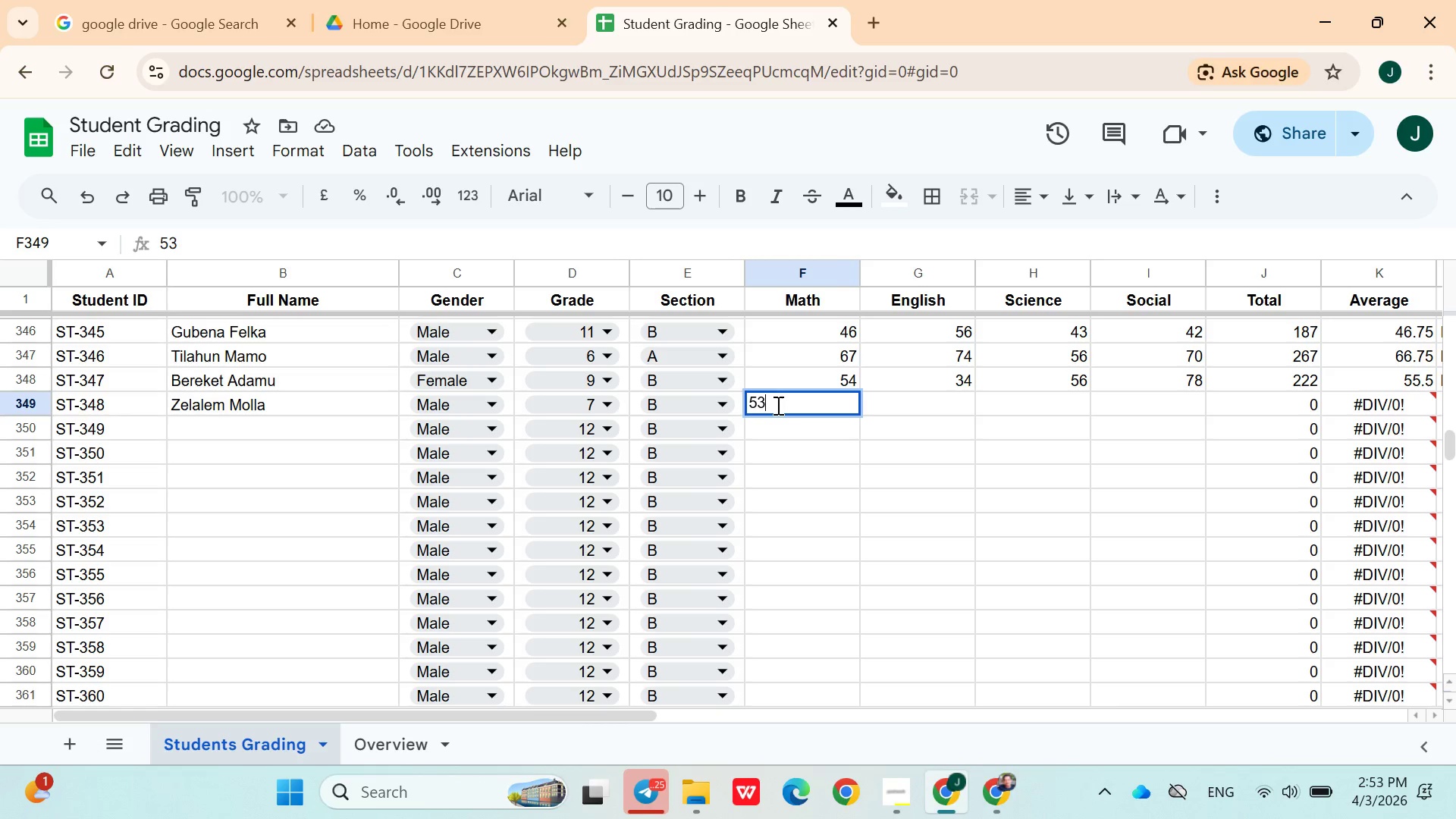 
key(ArrowRight)
 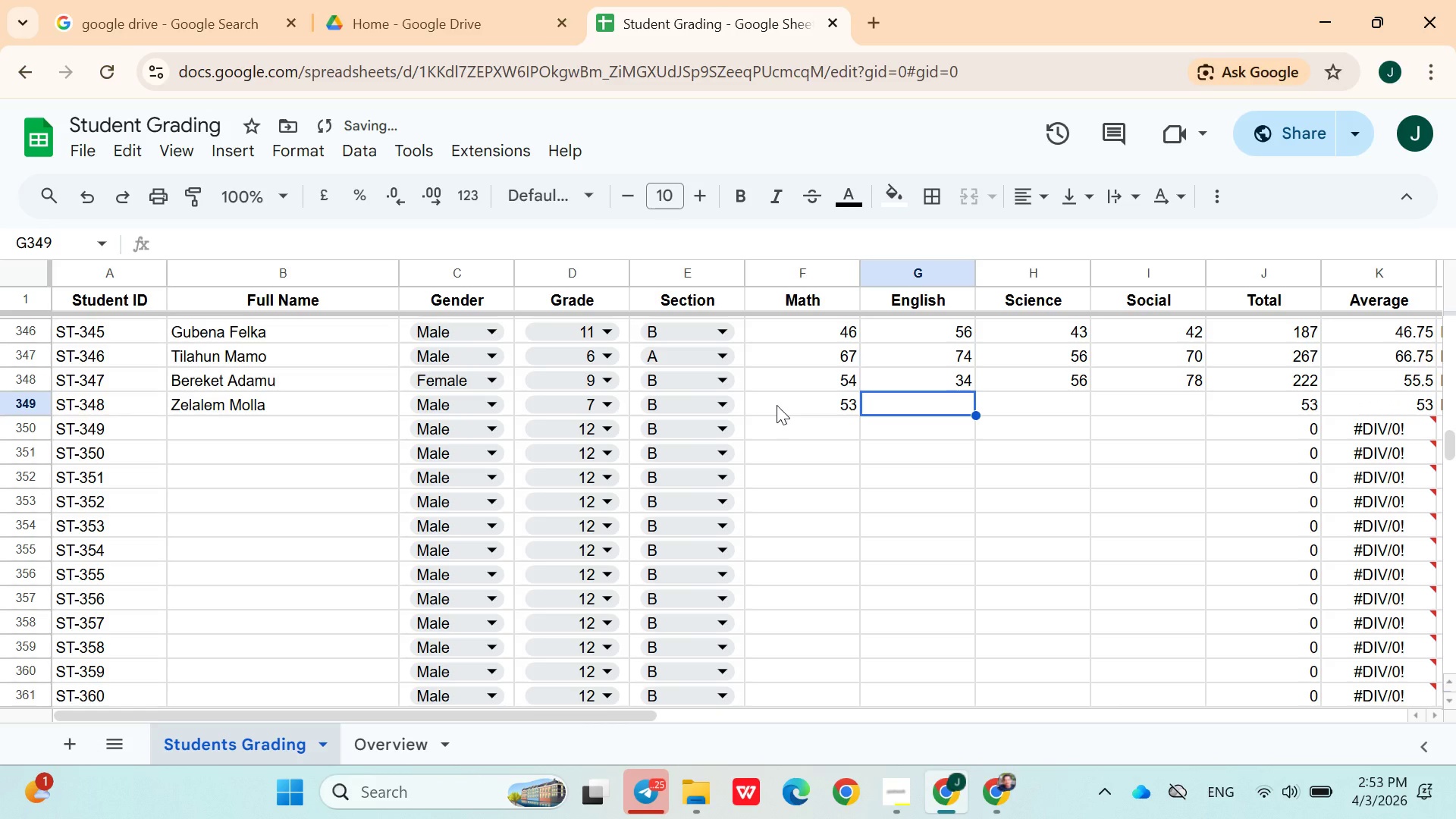 
type(57)
 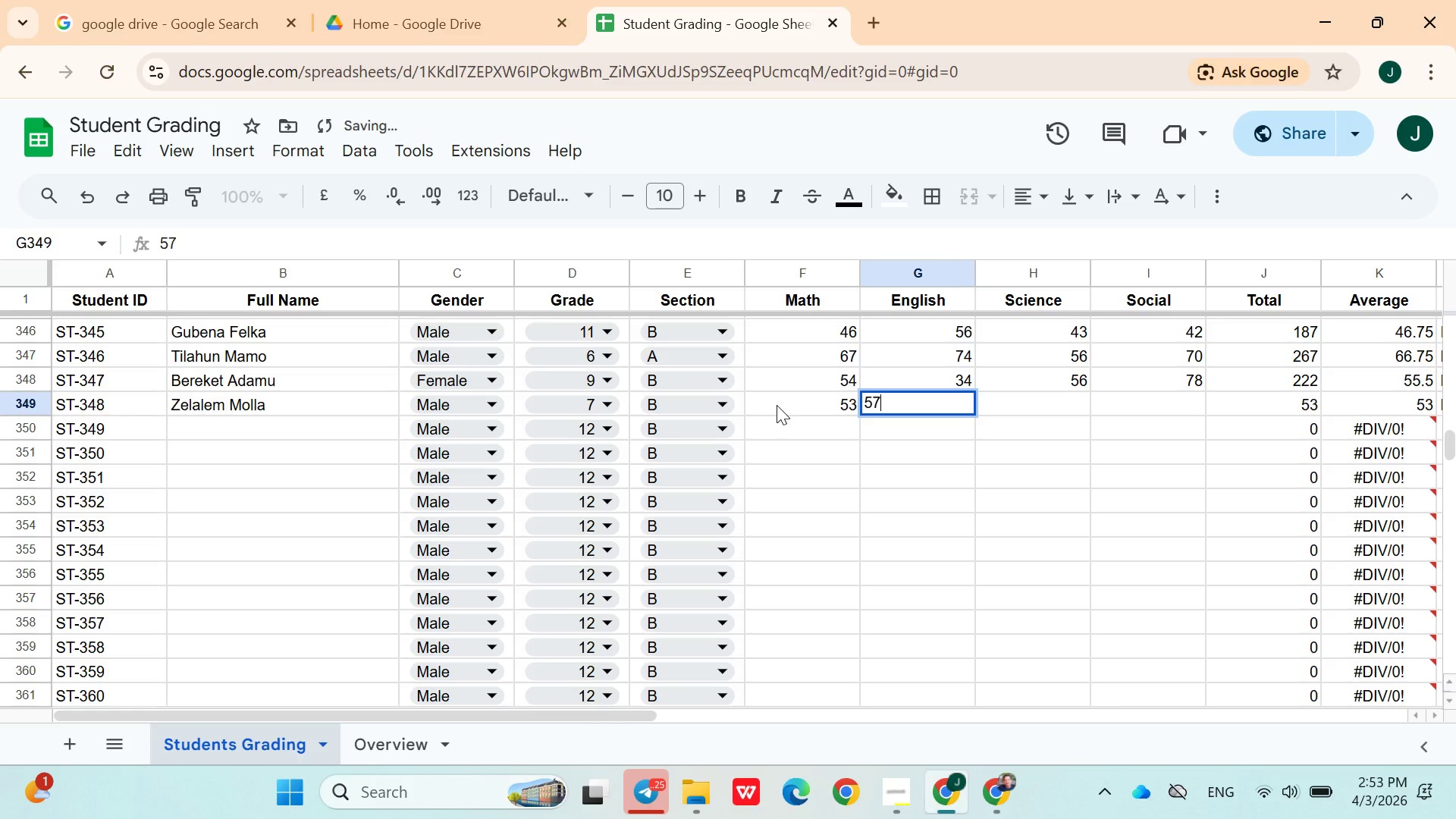 
key(ArrowRight)
 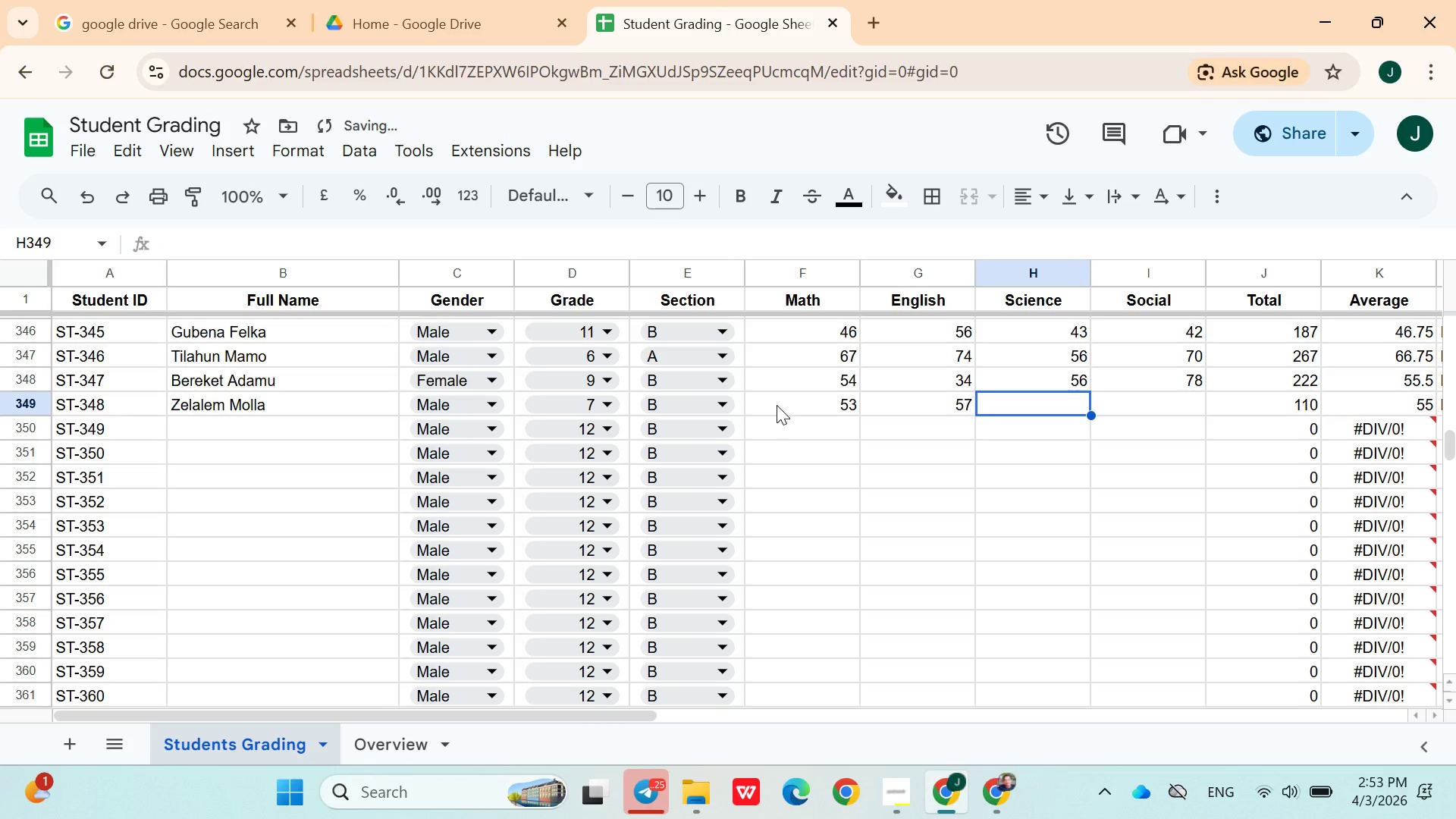 
type(56)
 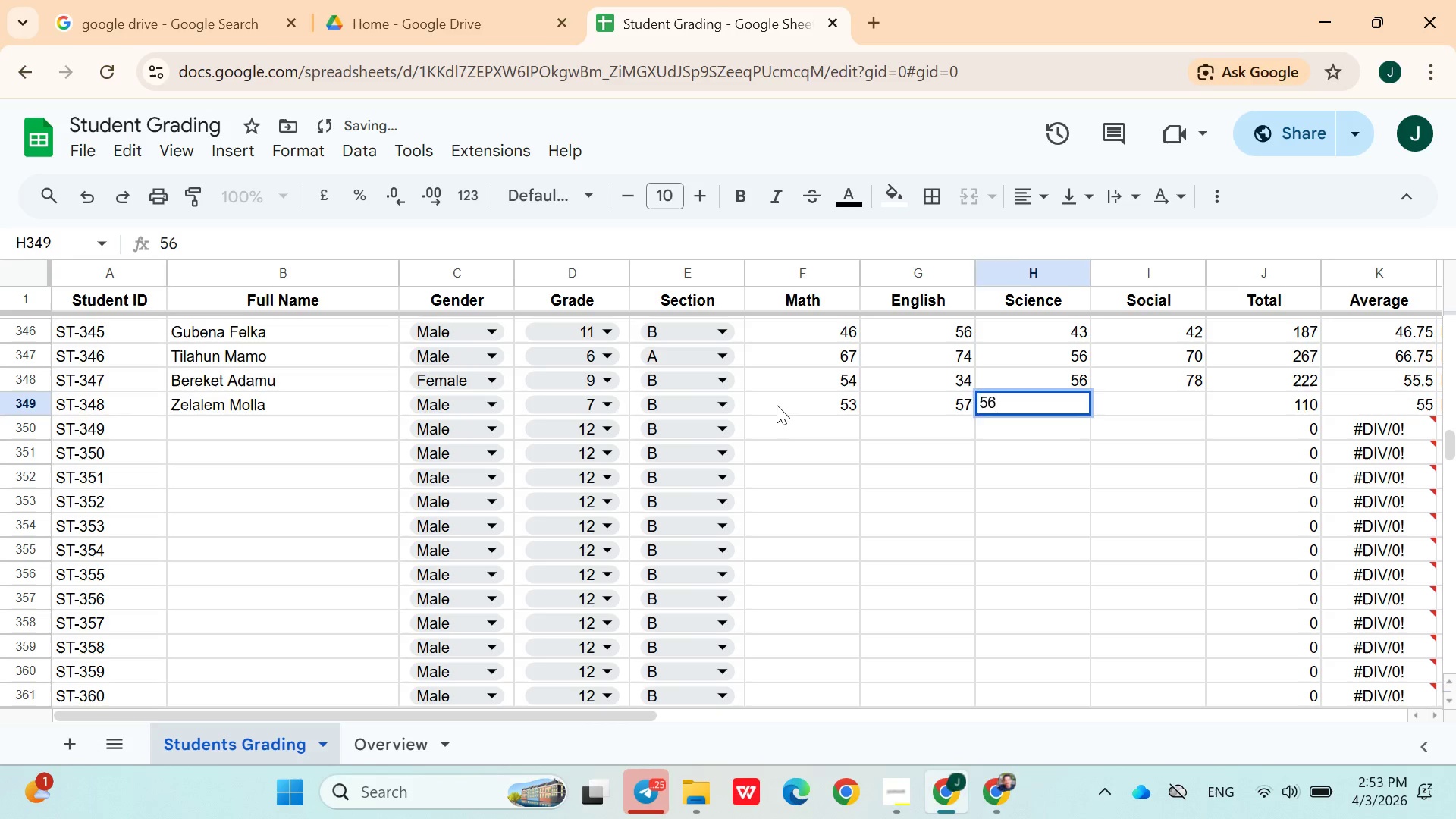 
key(ArrowRight)
 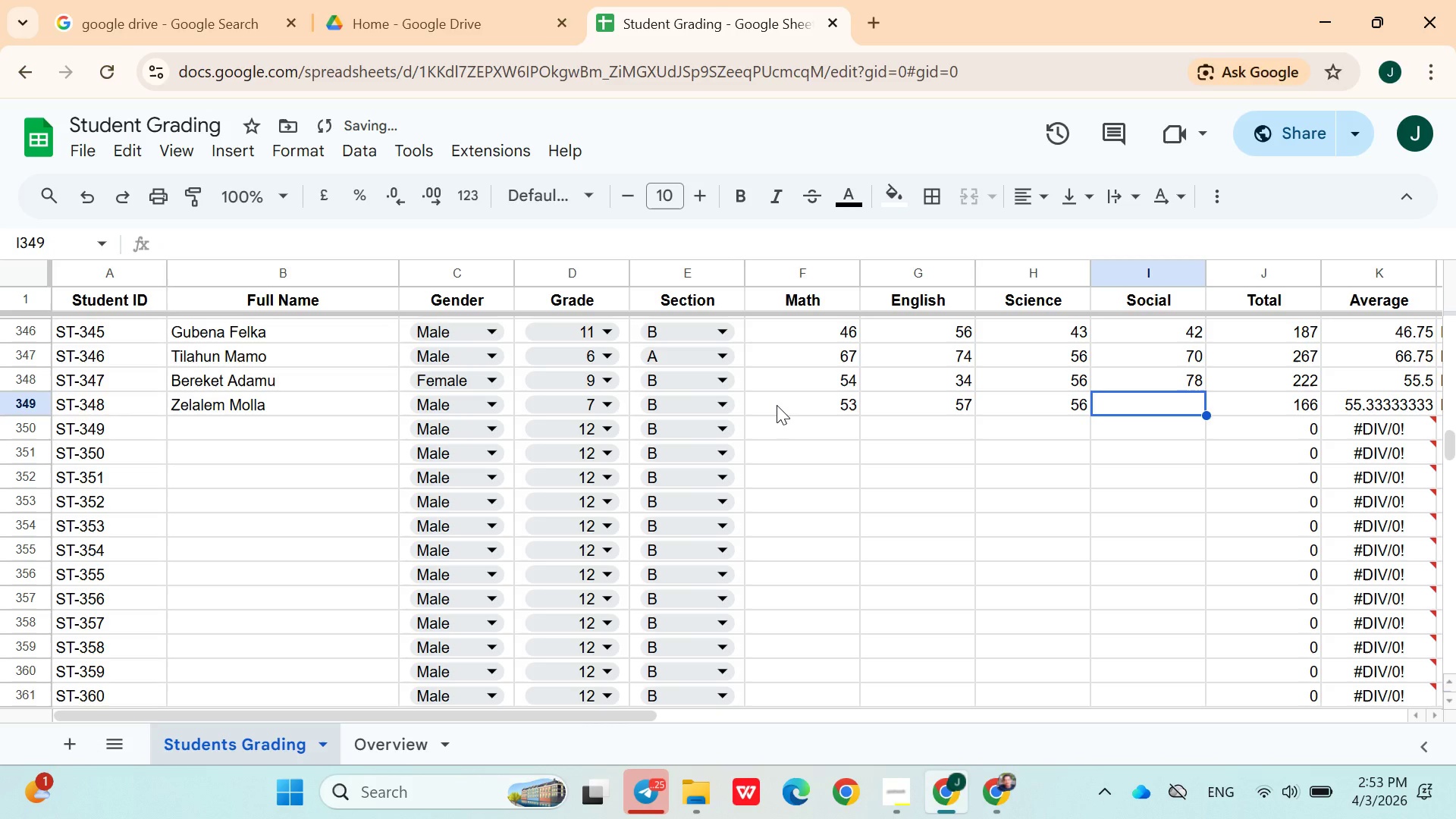 
type(43)
 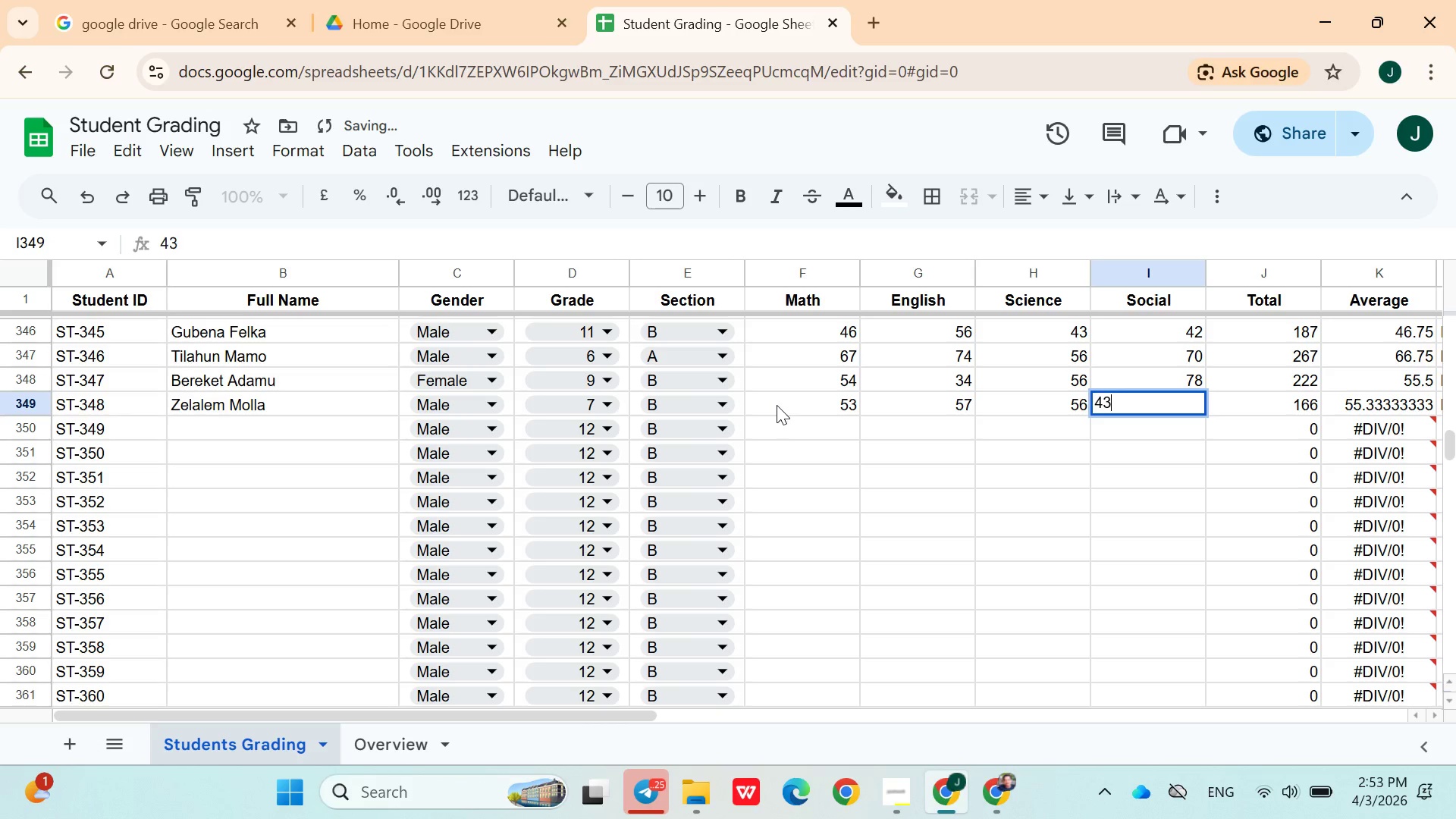 
key(ArrowRight)
 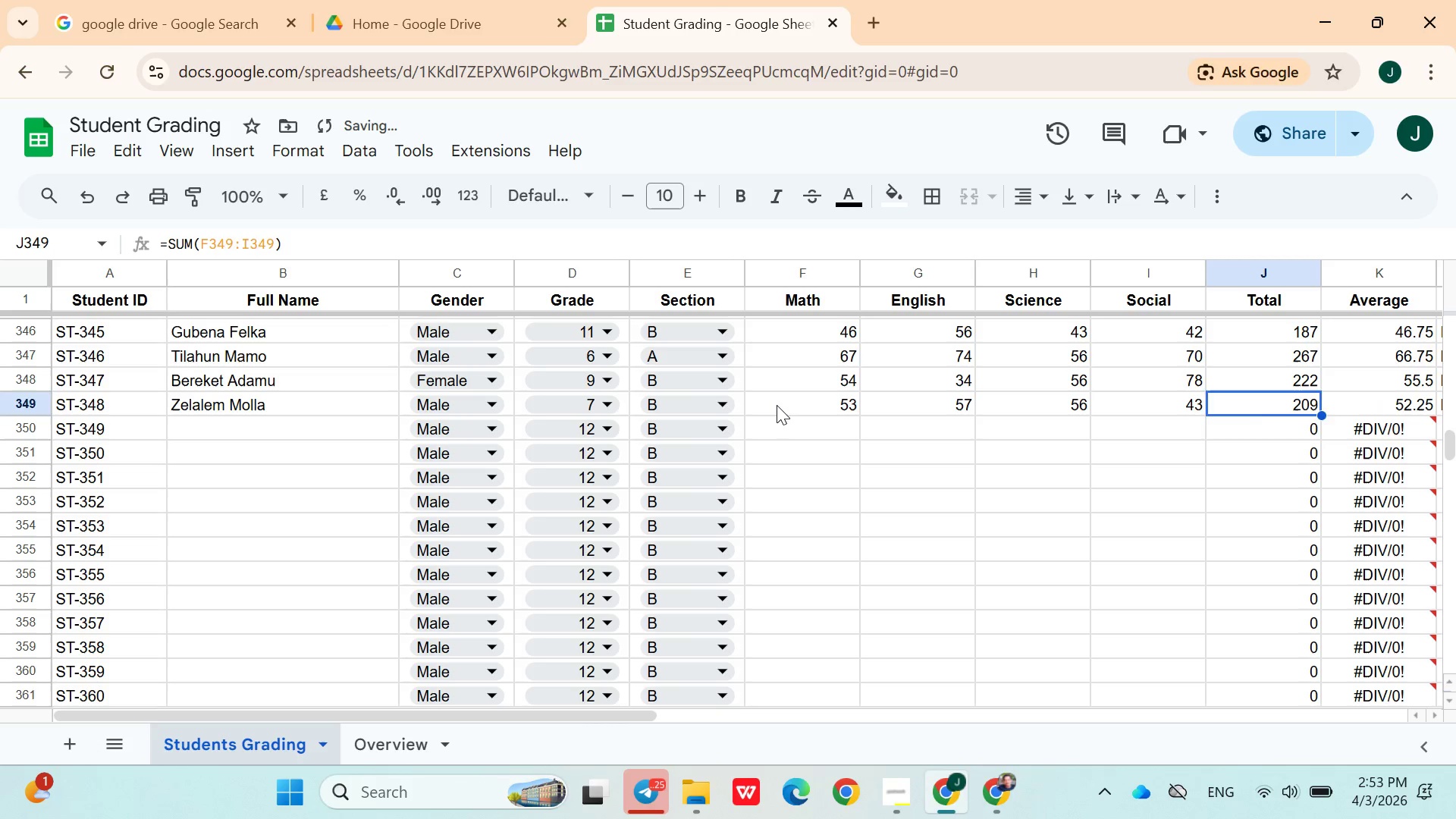 
key(ArrowDown)
 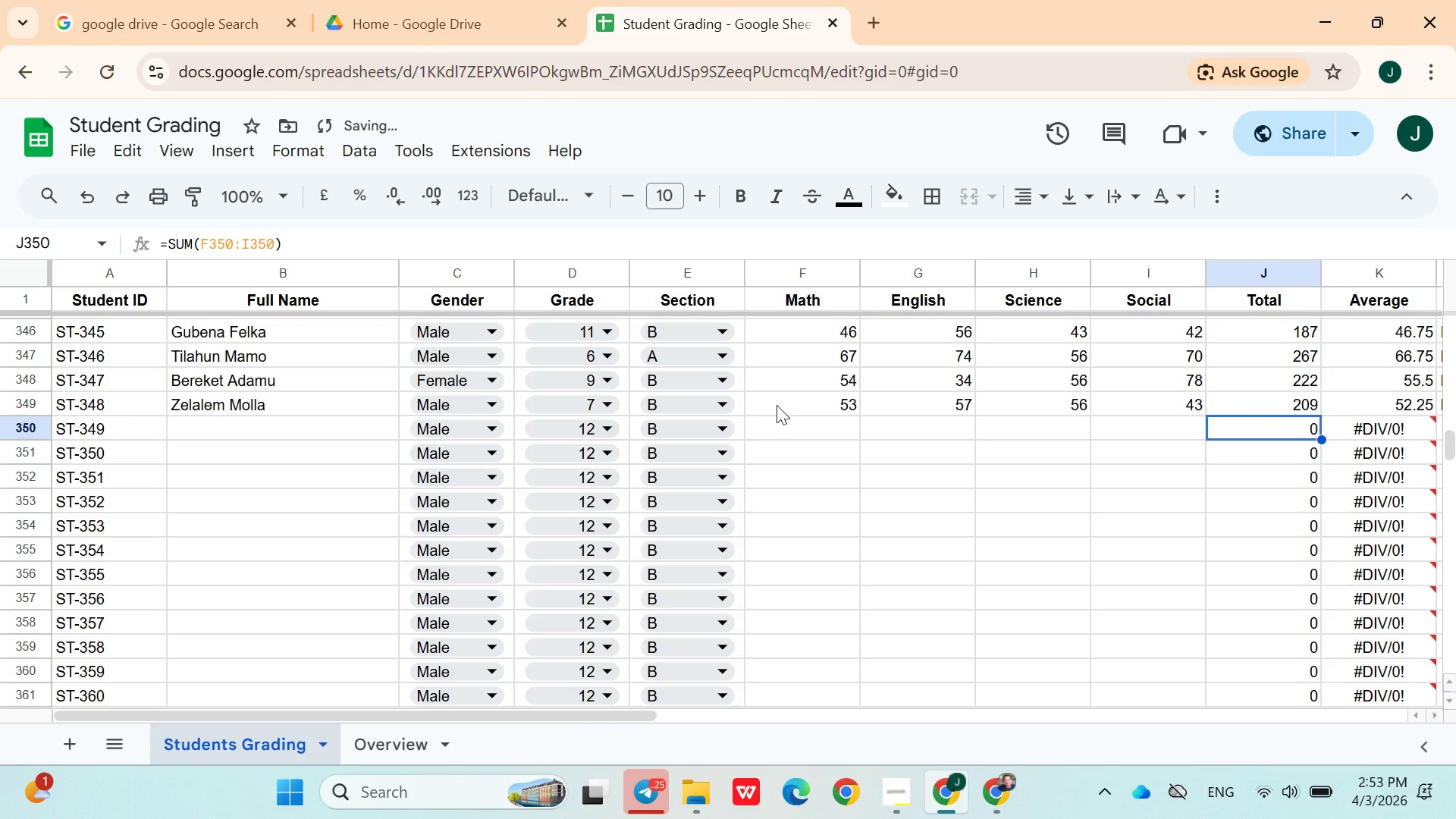 
hold_key(key=ArrowLeft, duration=0.88)
 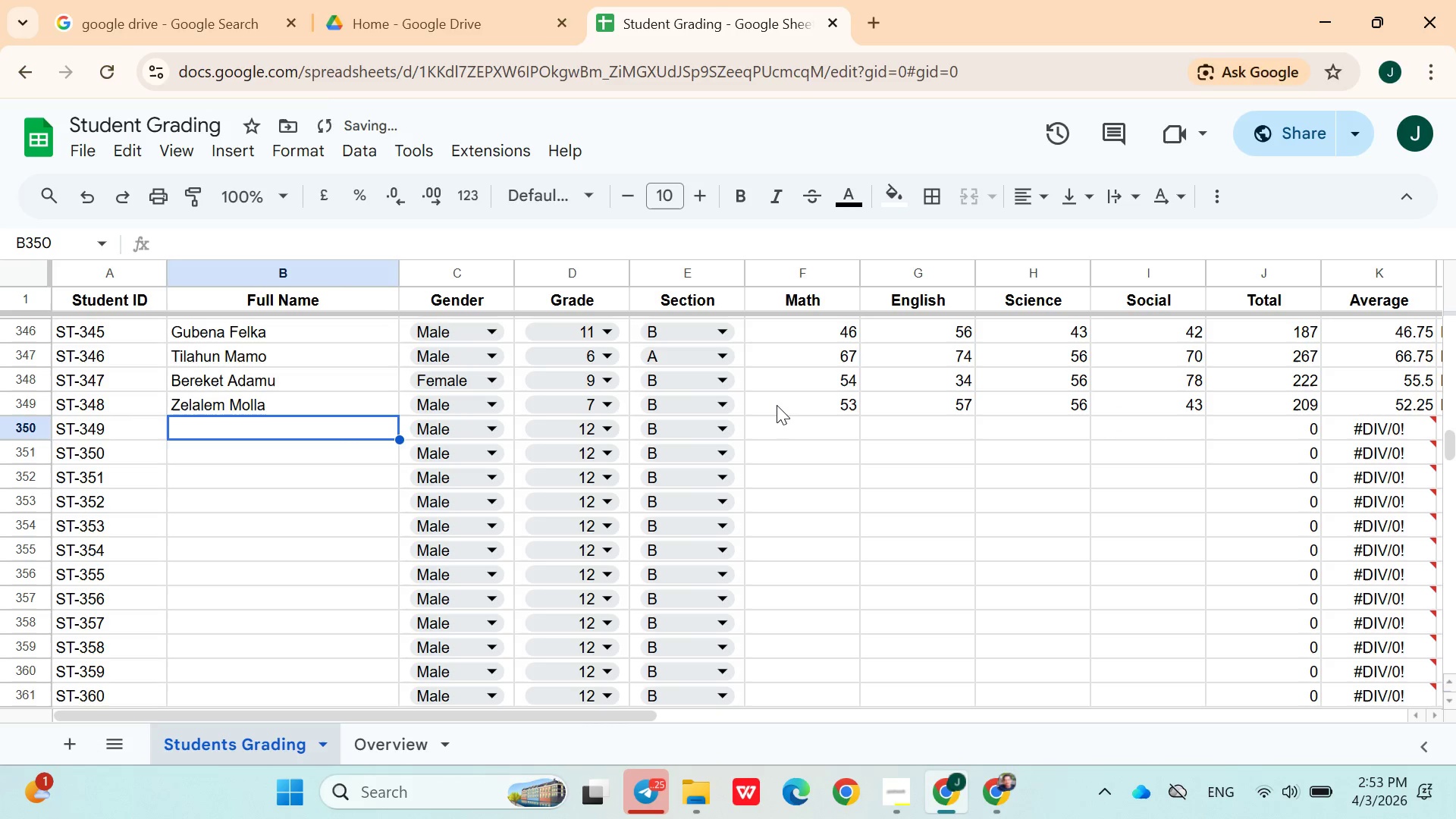 
key(ArrowRight)
 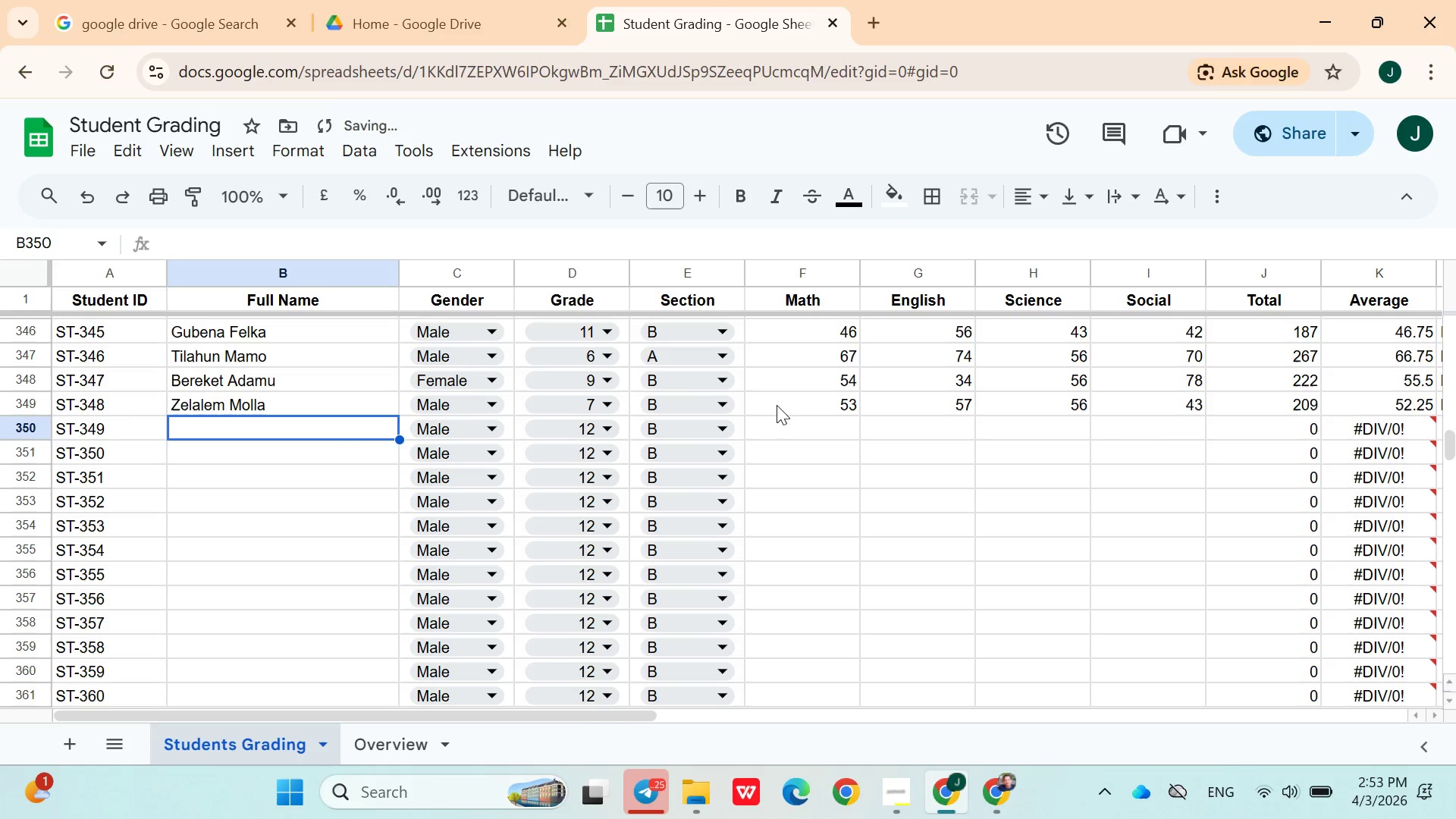 
type(Demssie )
 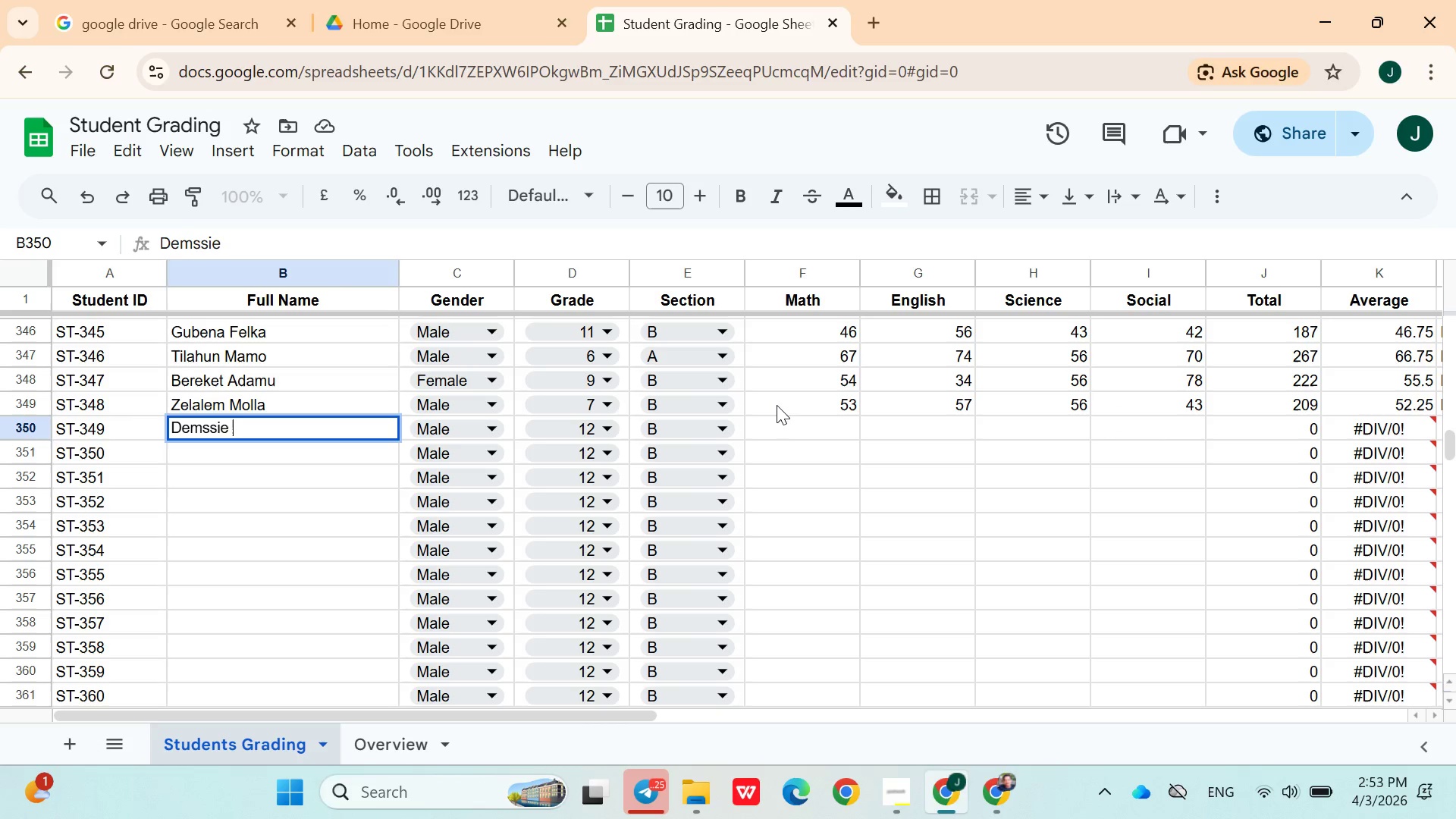 
hold_key(key=ShiftLeft, duration=1.51)
 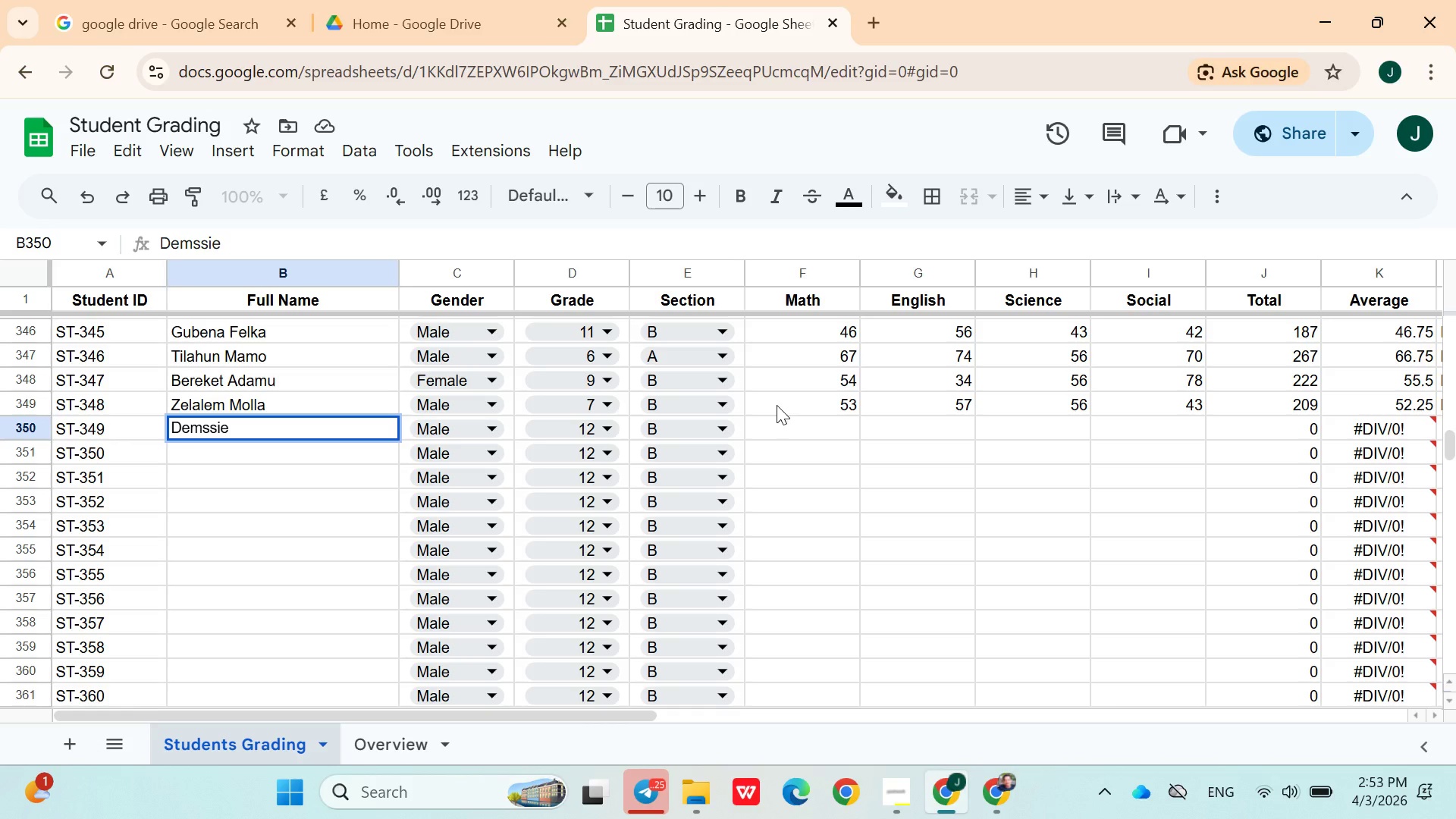 
type(Bera)
 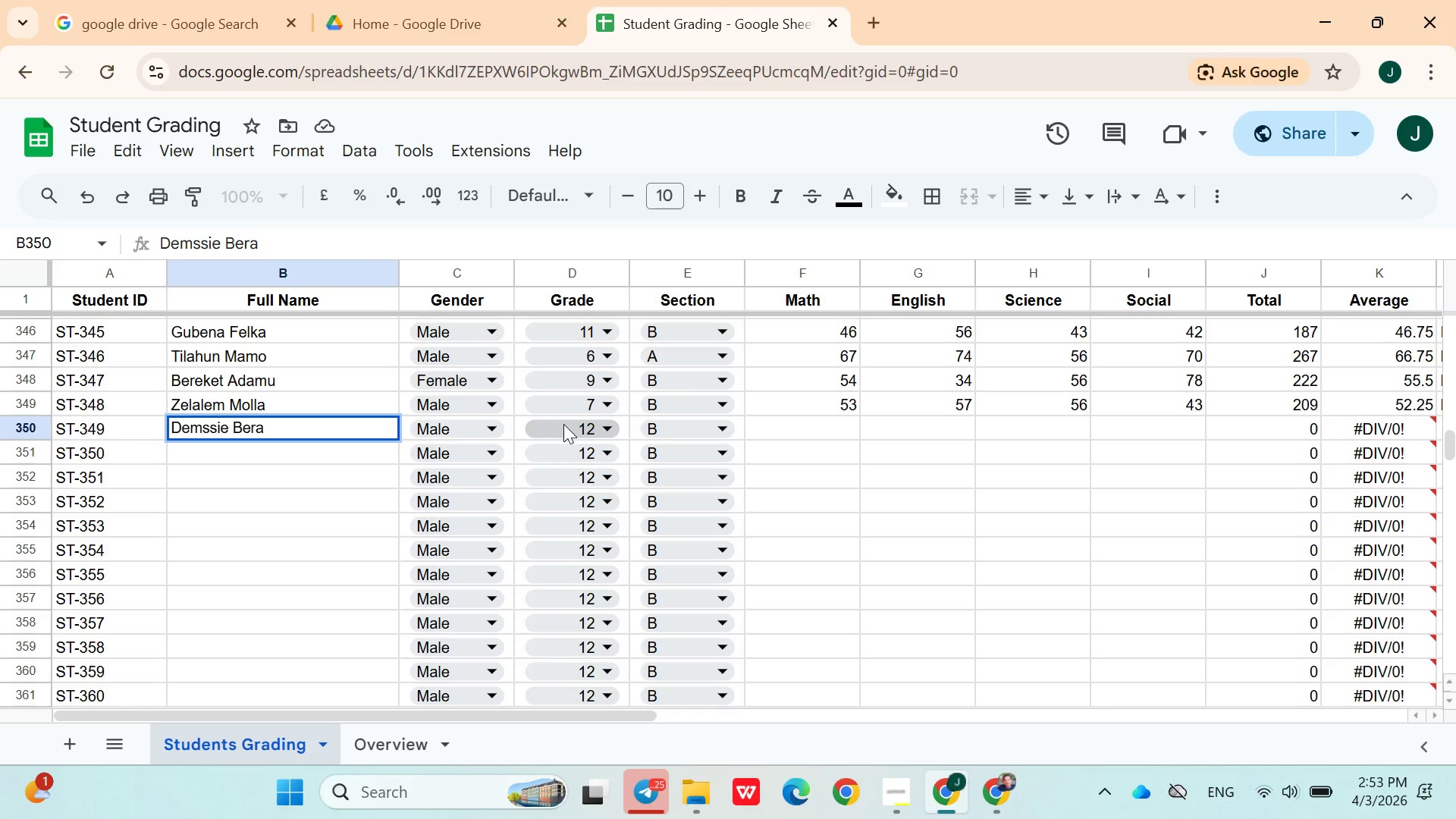 
left_click([563, 424])
 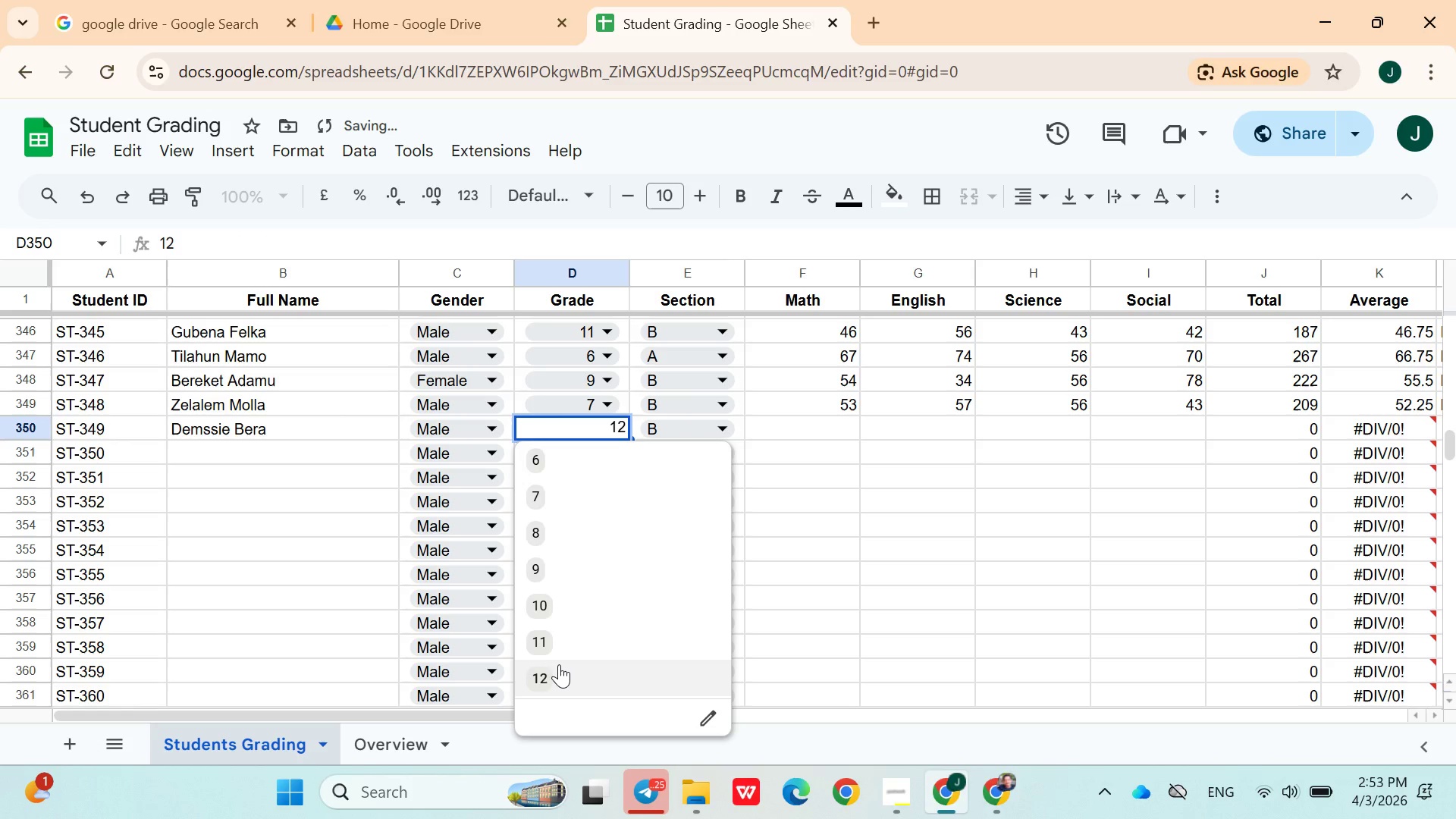 
left_click([559, 664])
 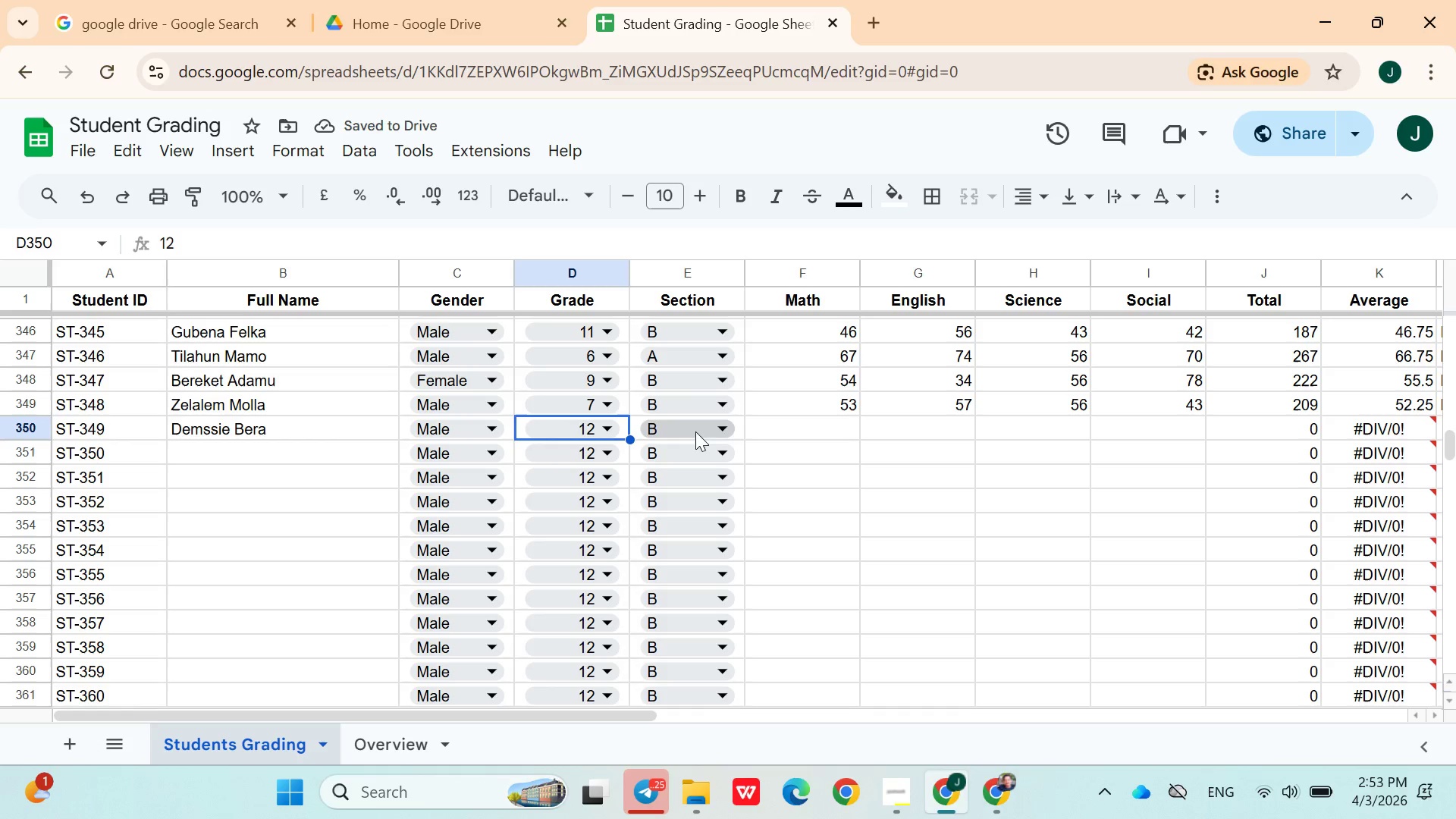 
left_click([764, 430])
 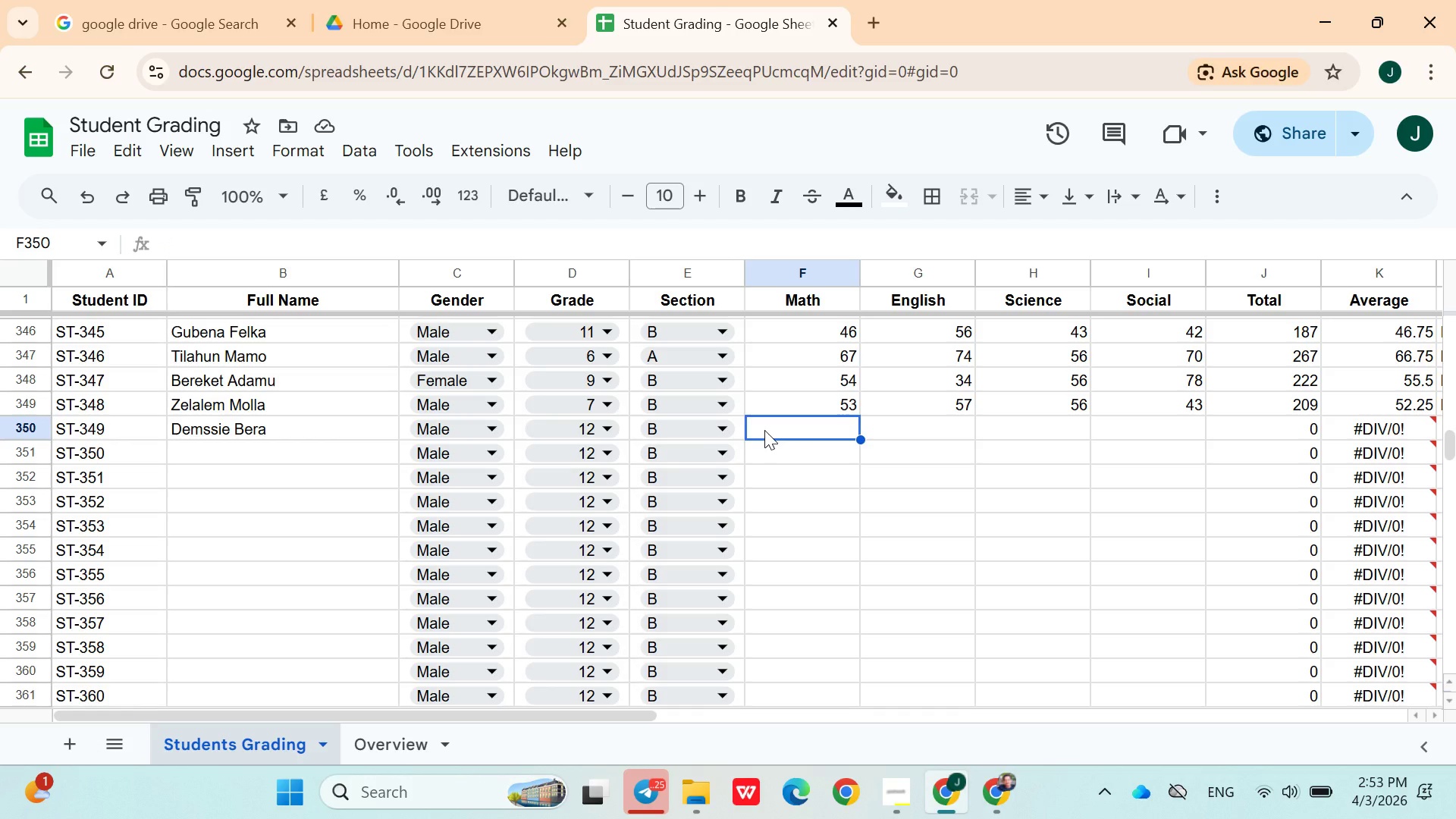 
type(76)
 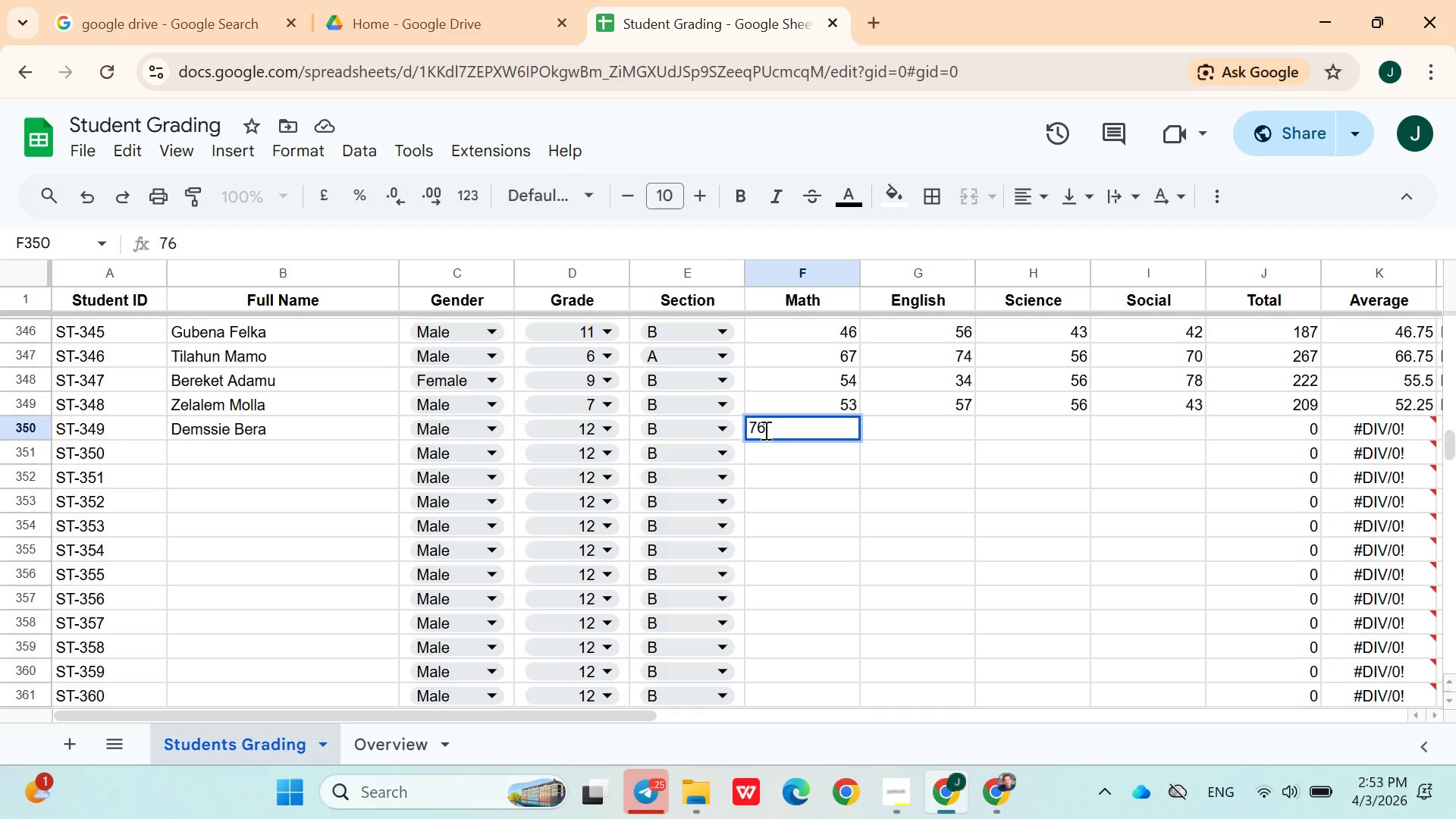 
key(ArrowRight)
 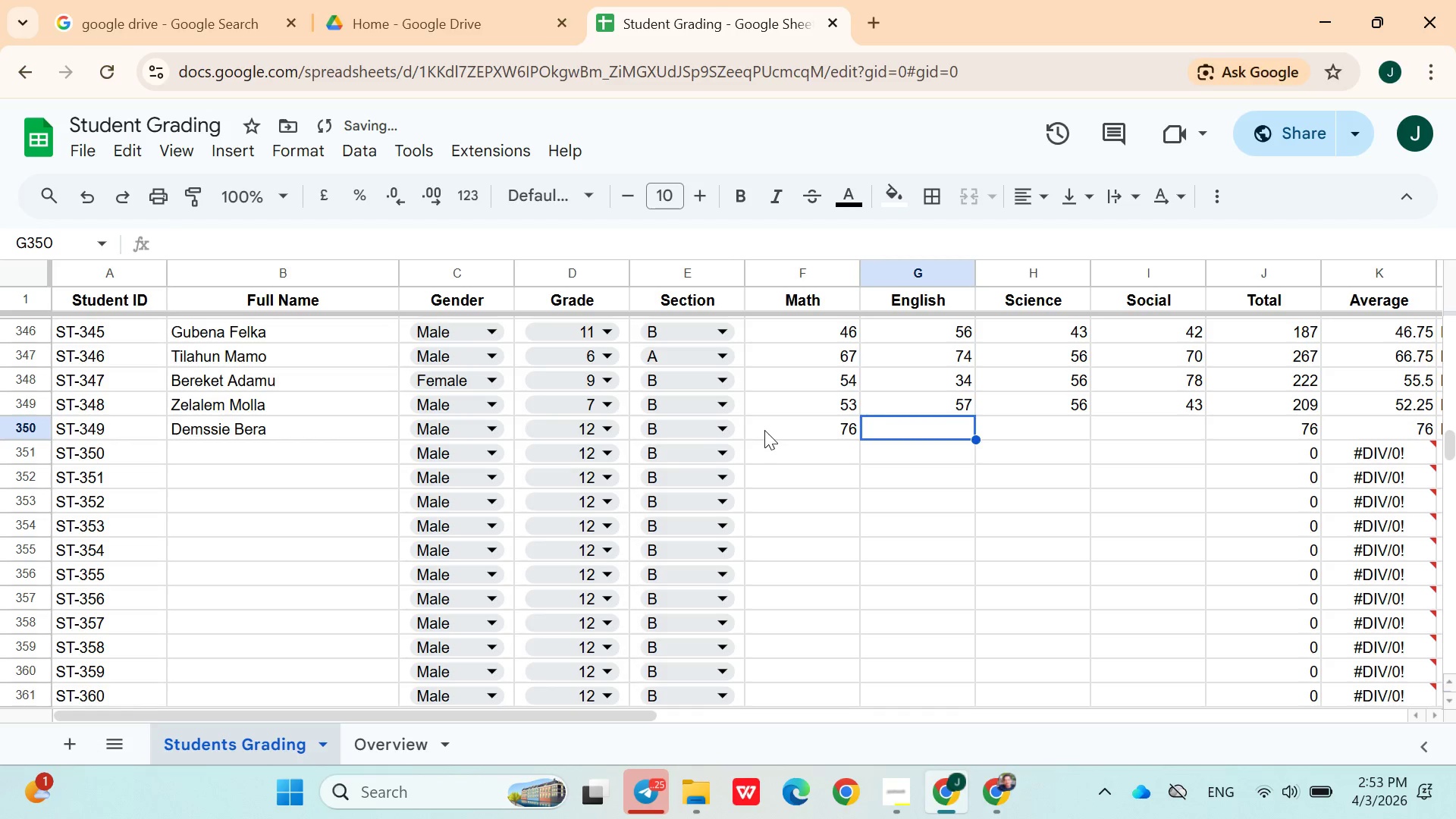 
type(74)
 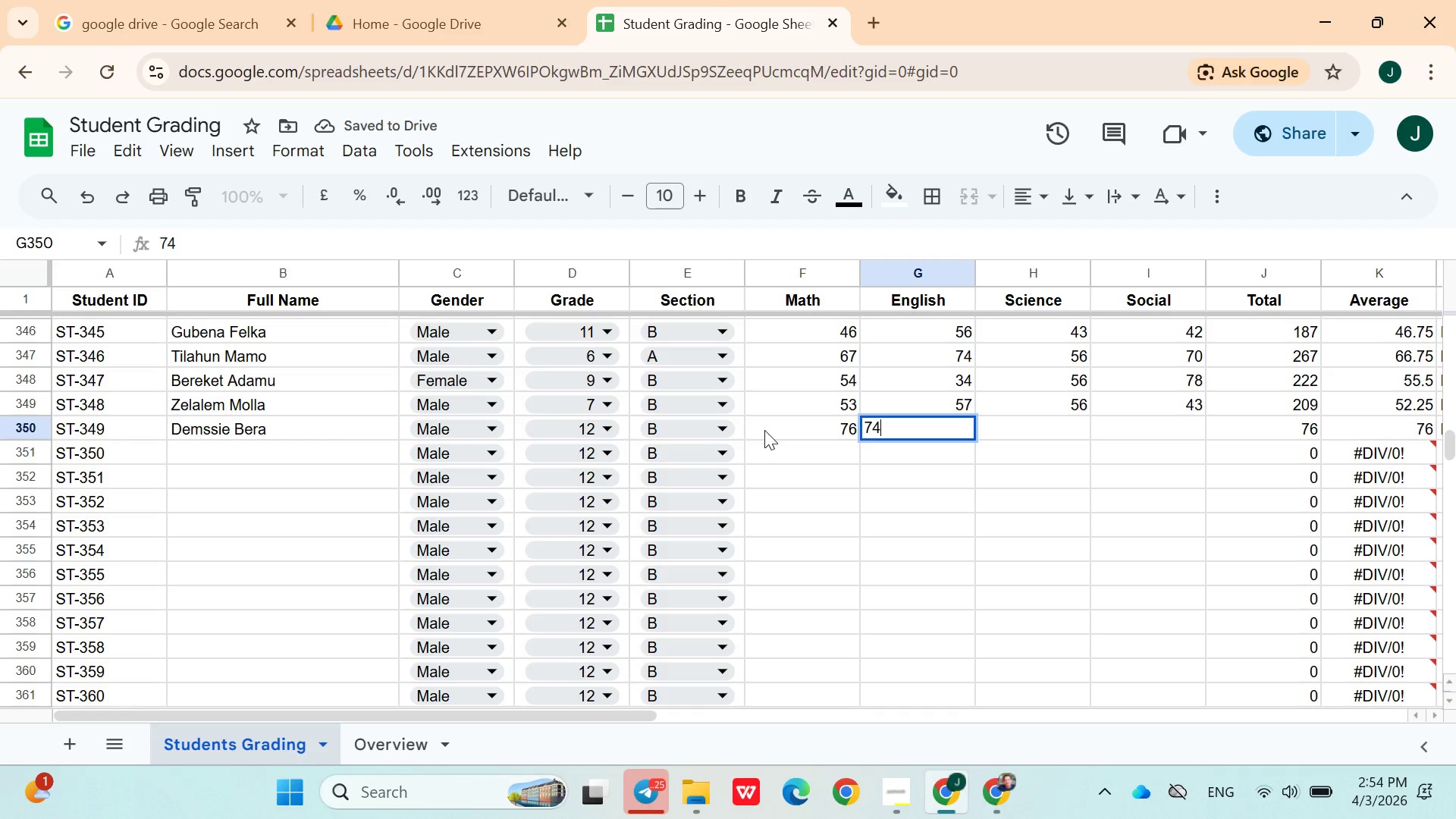 
key(ArrowRight)
 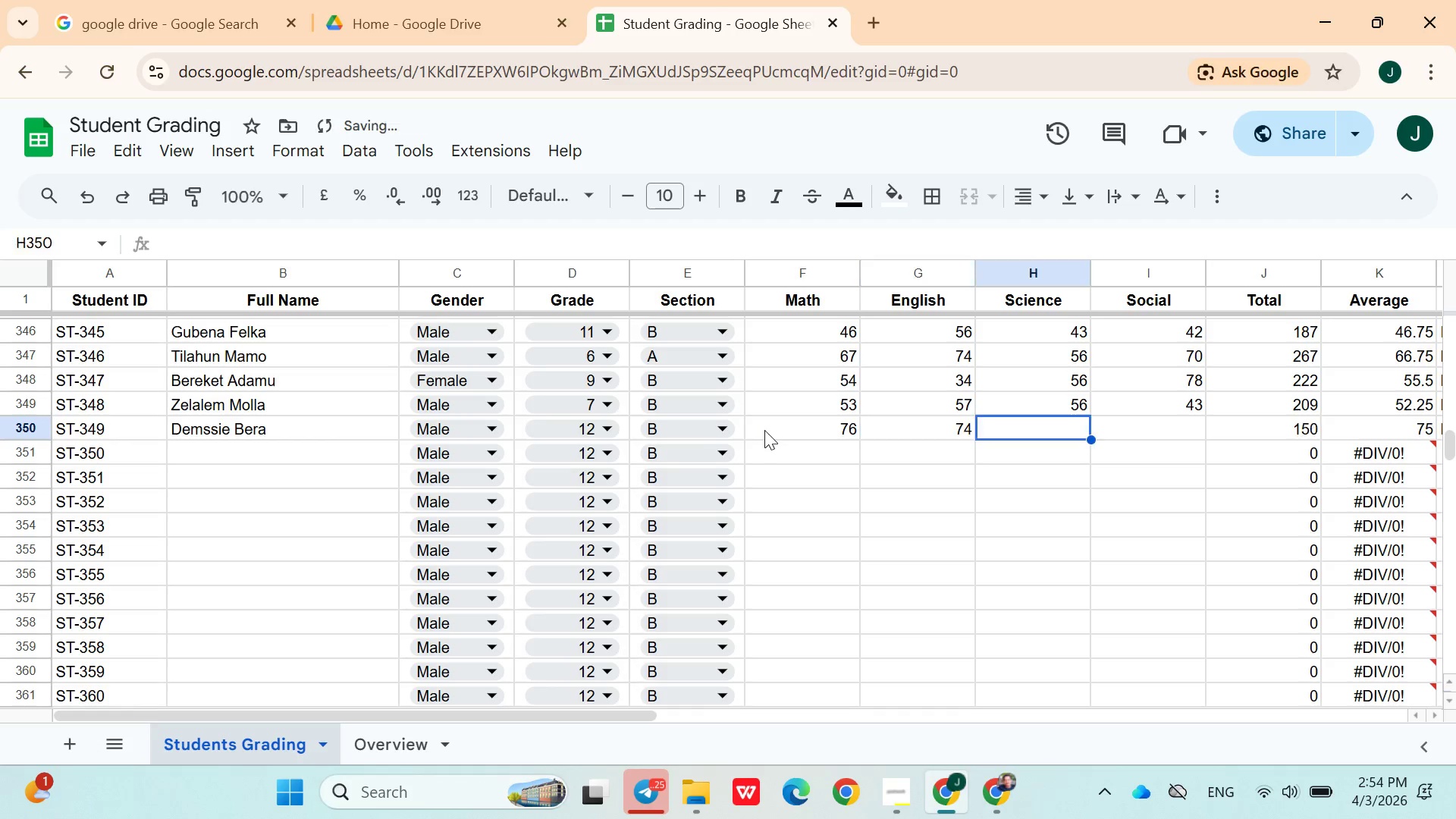 
type(59)
 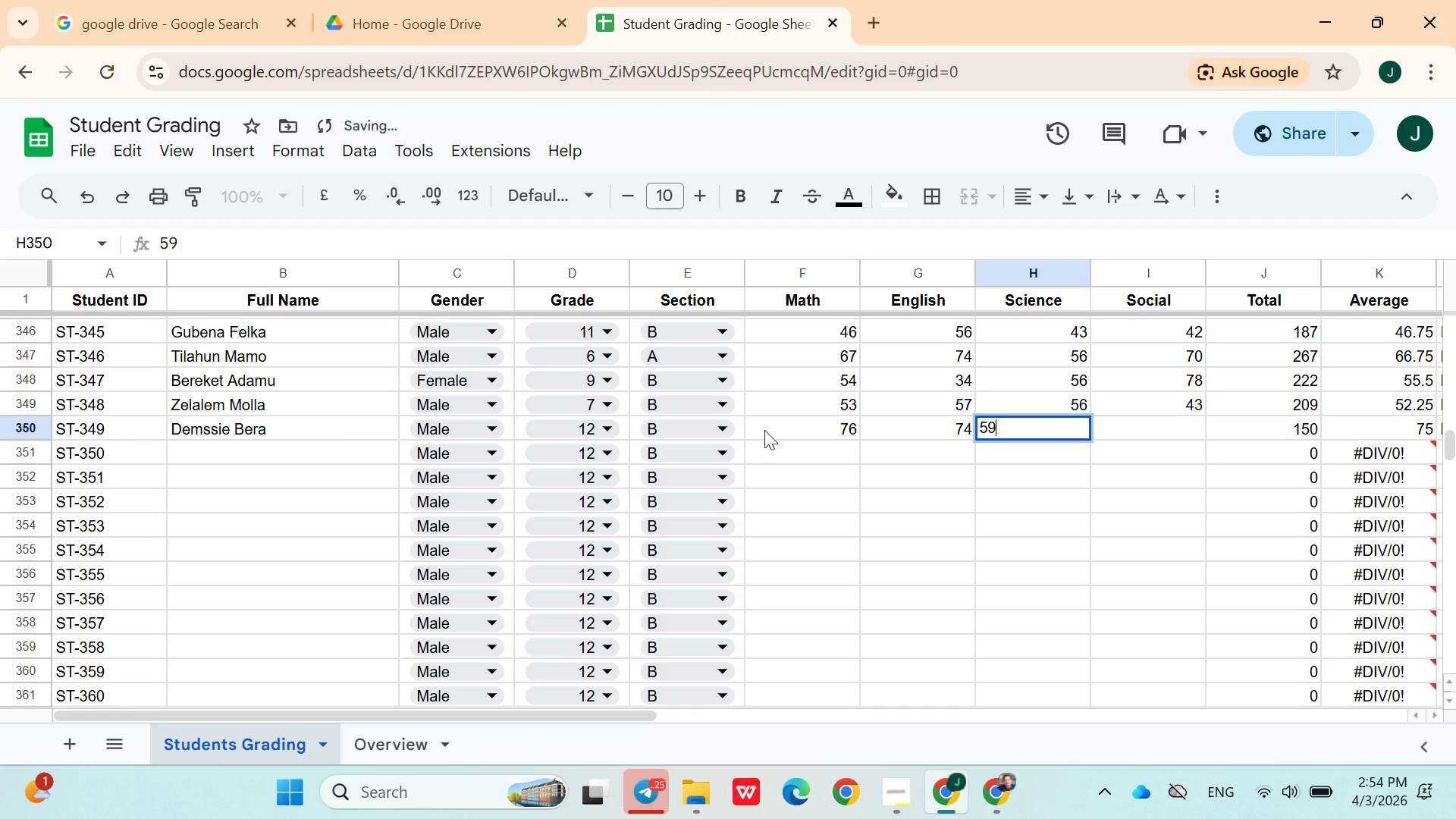 
key(ArrowRight)
 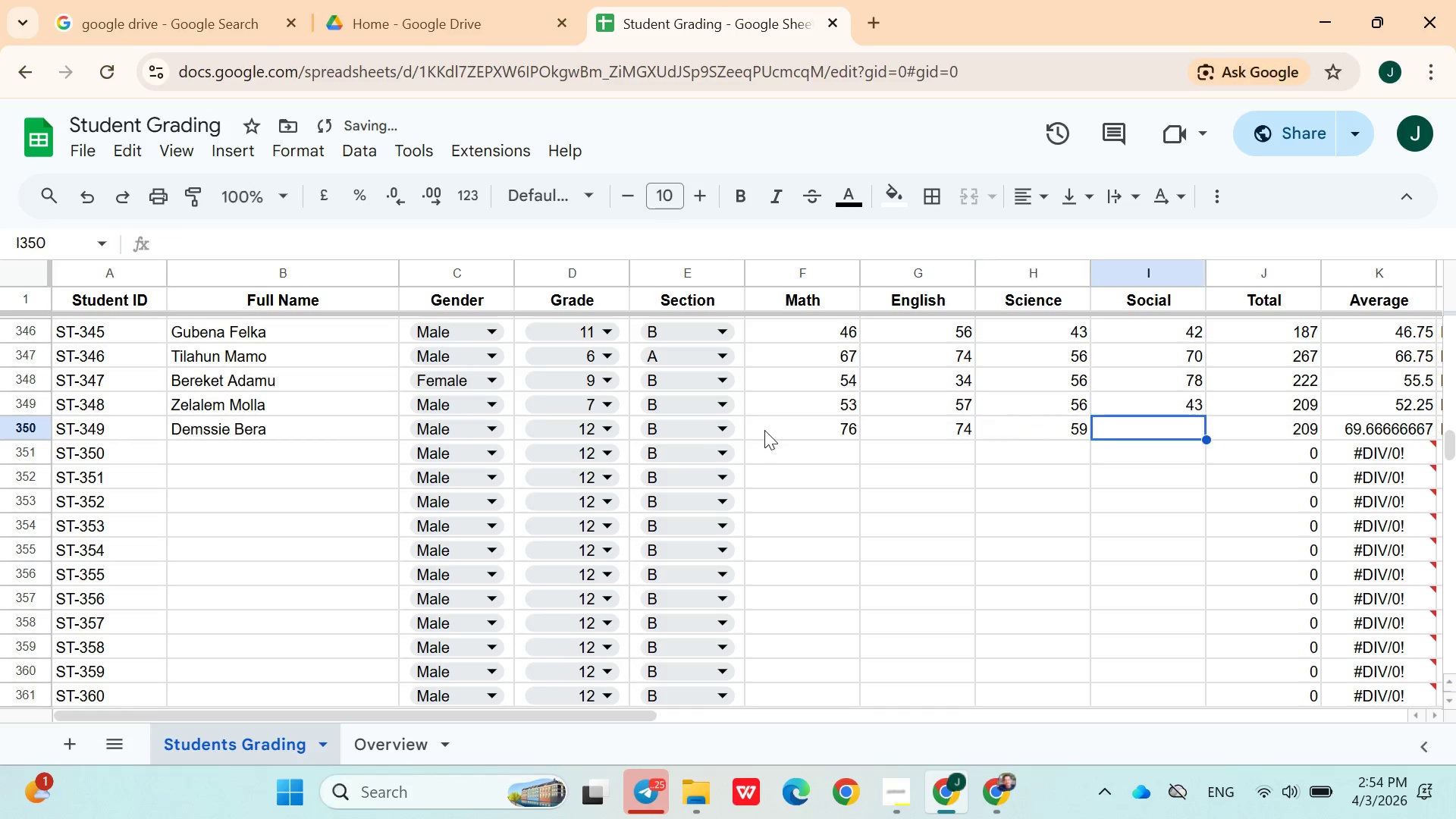 
type(80)
 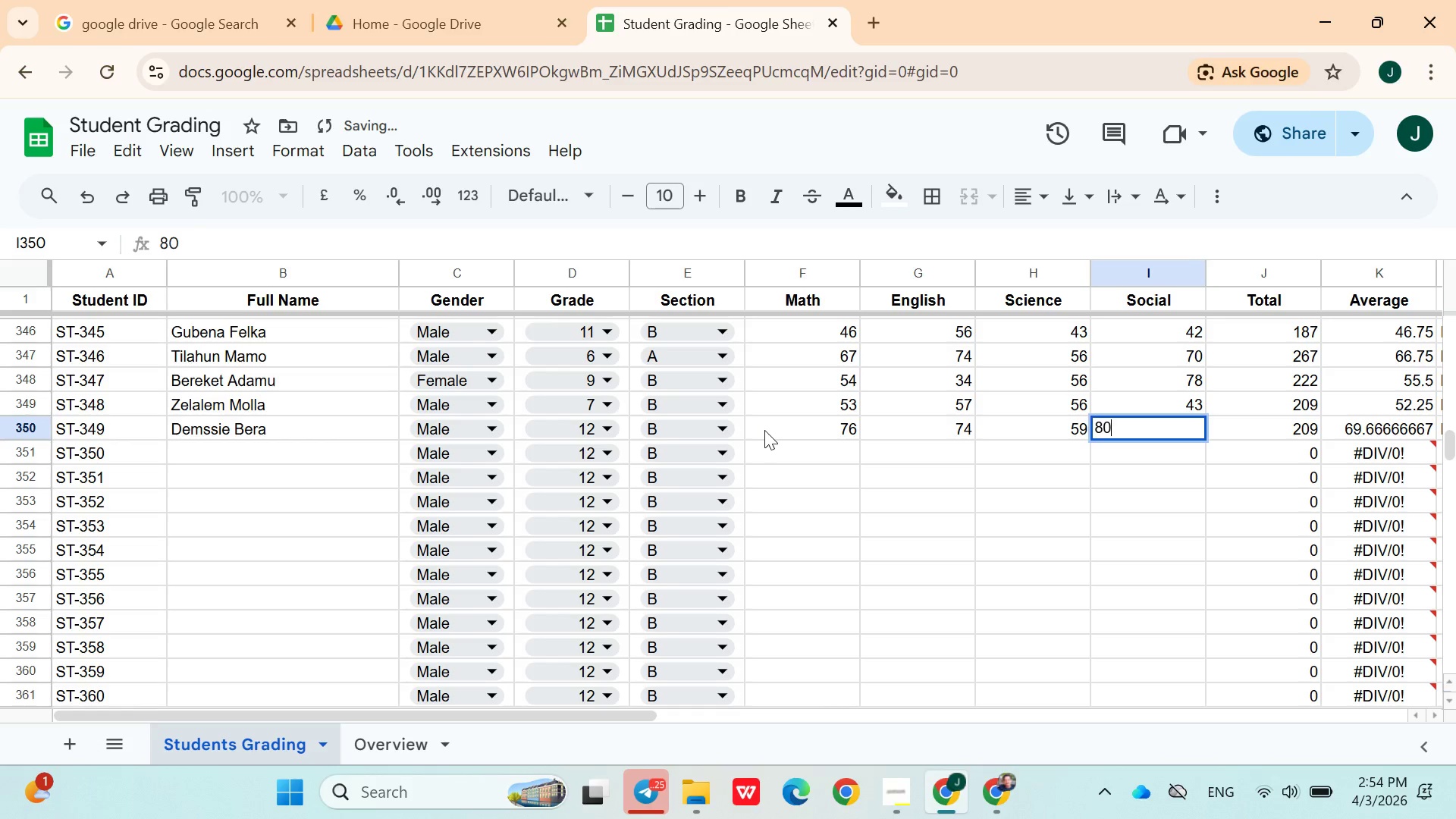 
key(ArrowRight)
 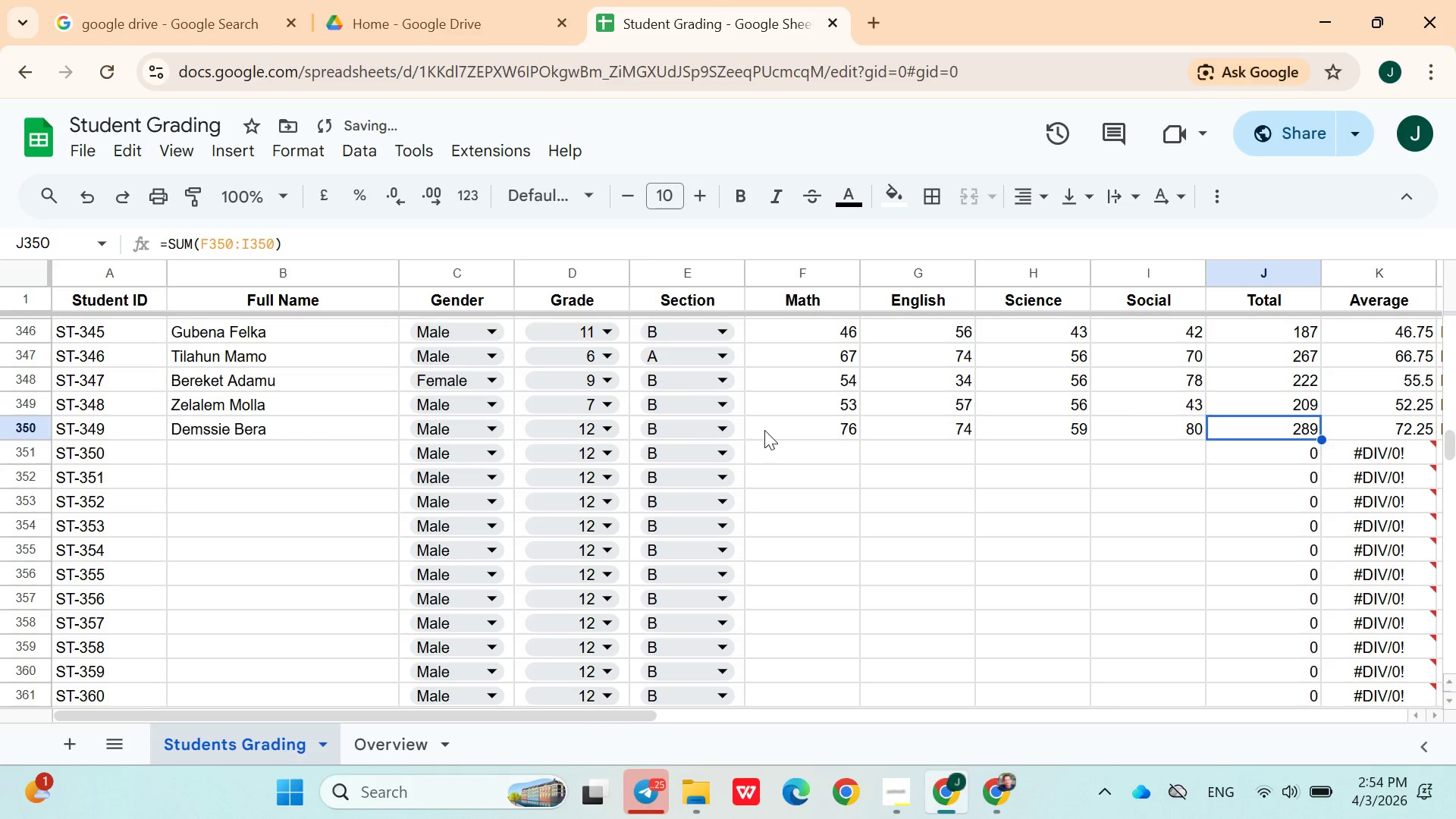 
key(ArrowDown)
 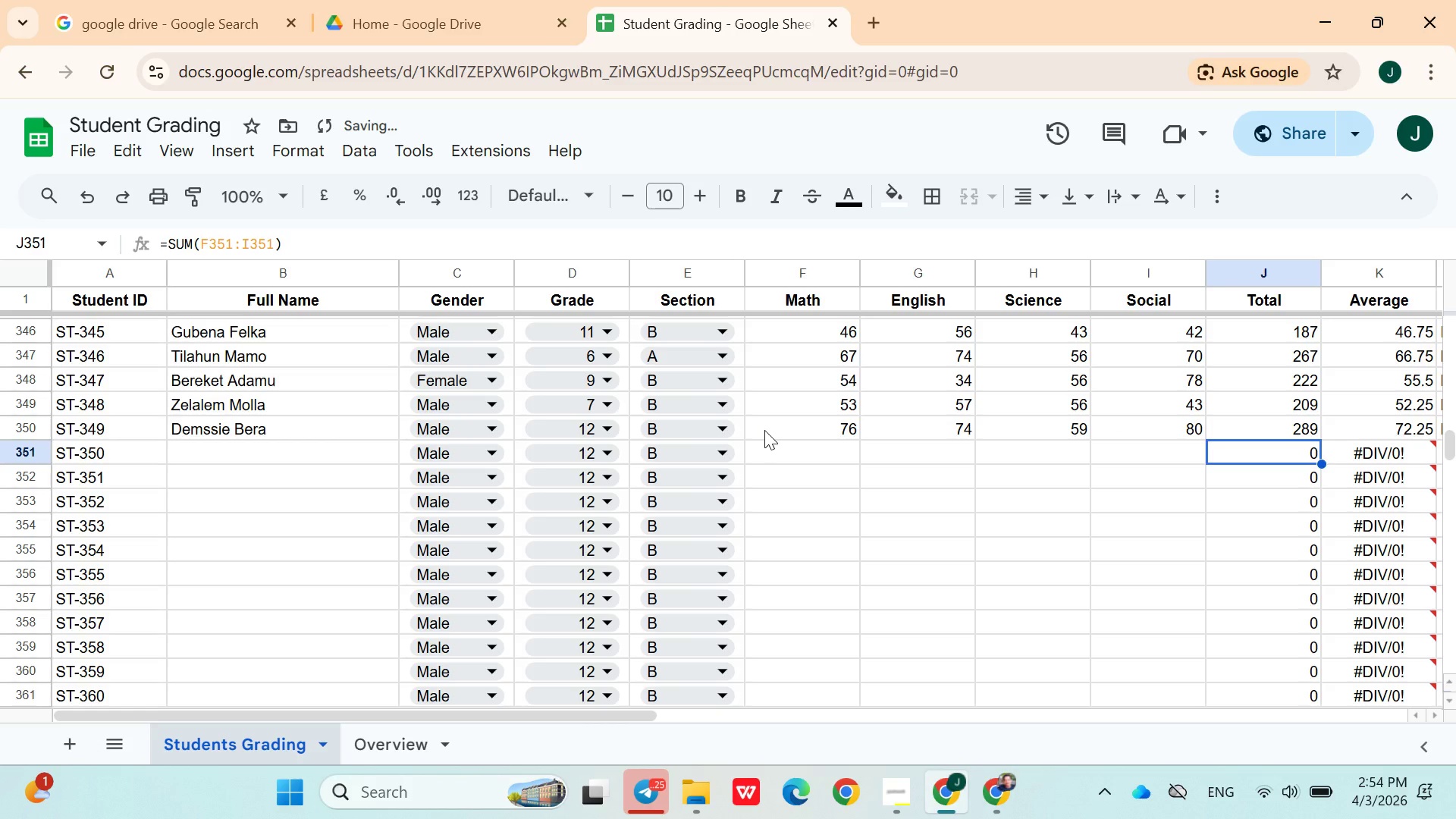 
hold_key(key=ArrowLeft, duration=0.91)
 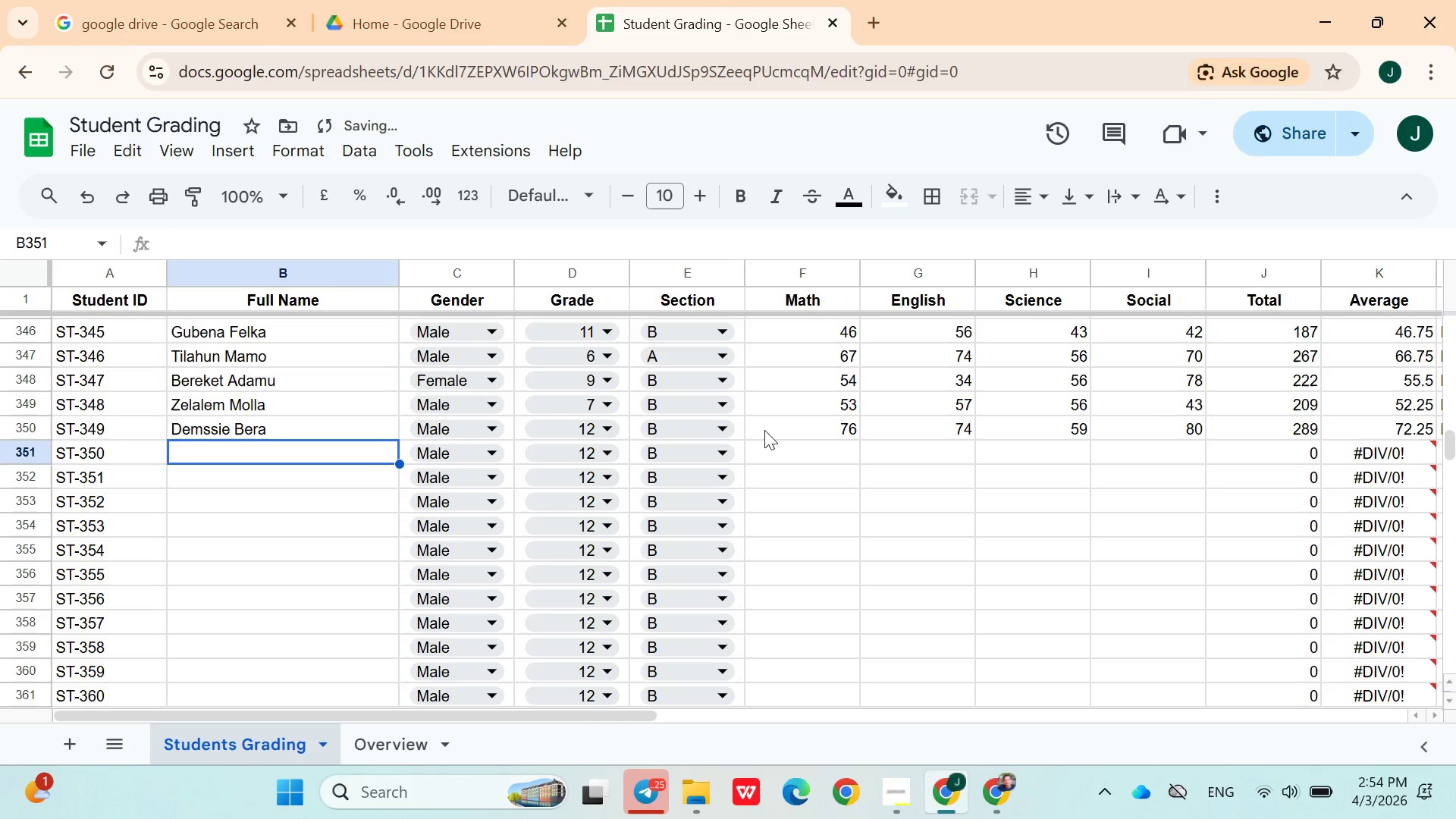 
key(ArrowRight)
 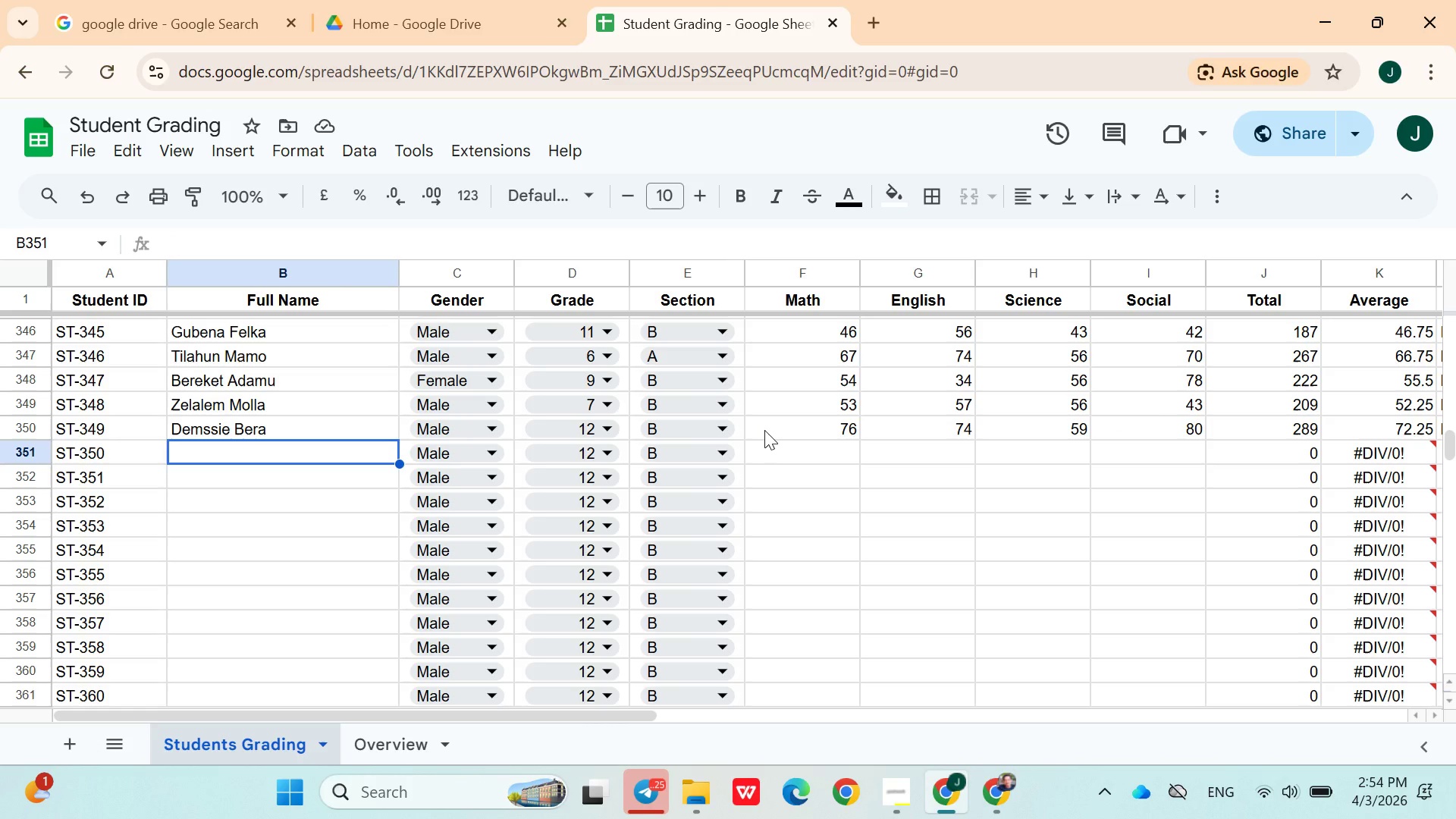 
wait(11.23)
 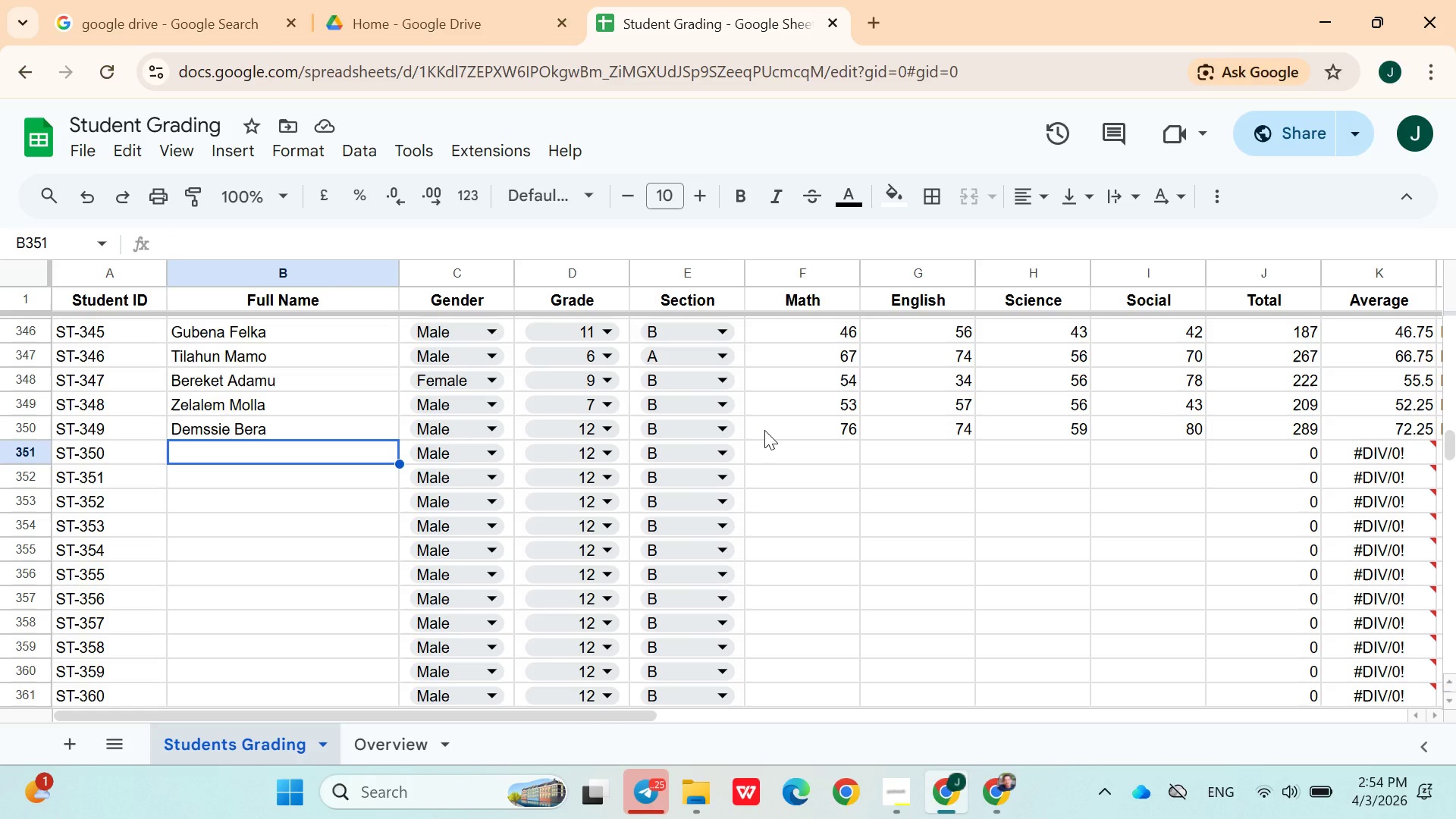 
hold_key(key=ShiftLeft, duration=1.22)
 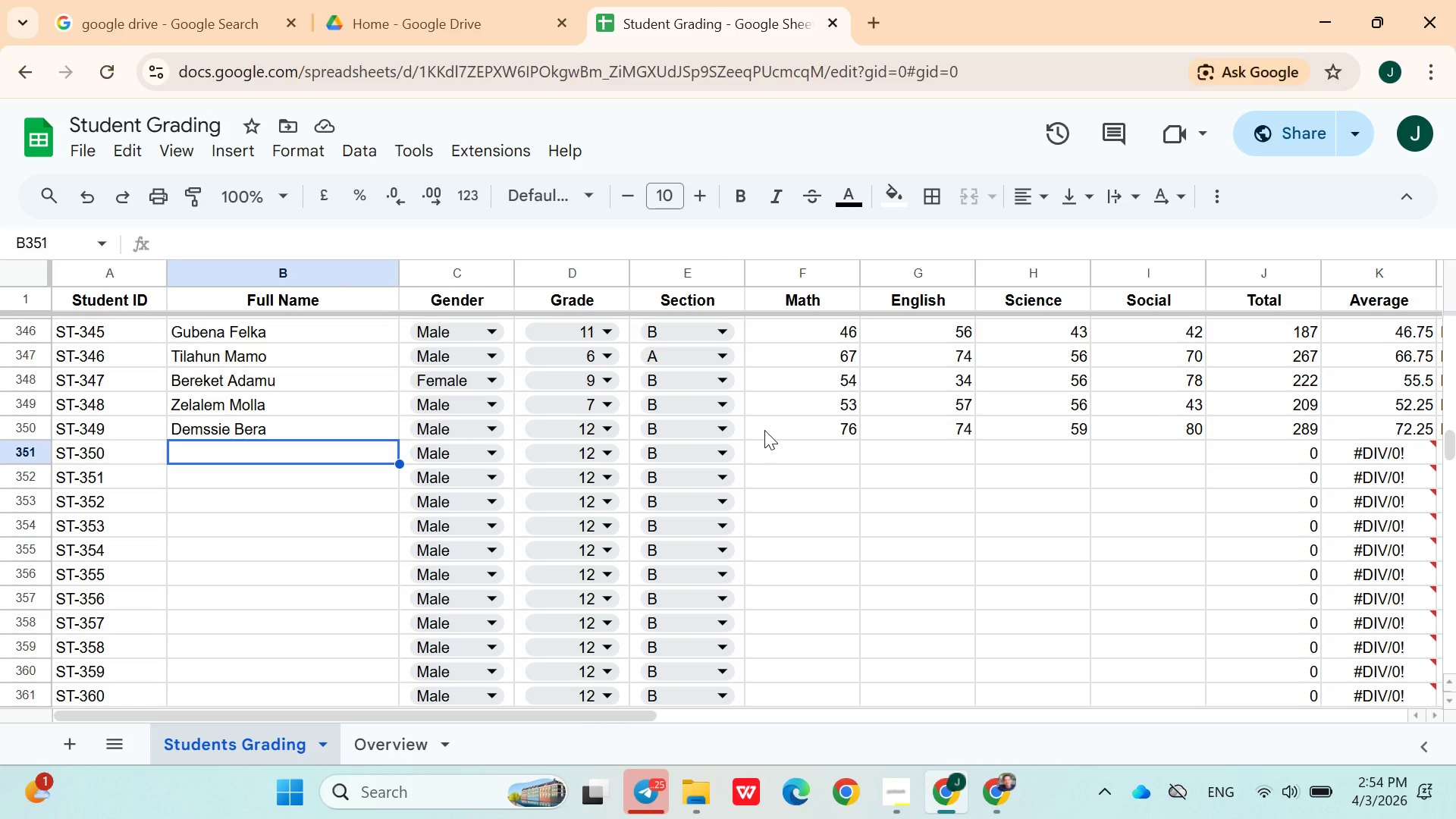 
wait(6.25)
 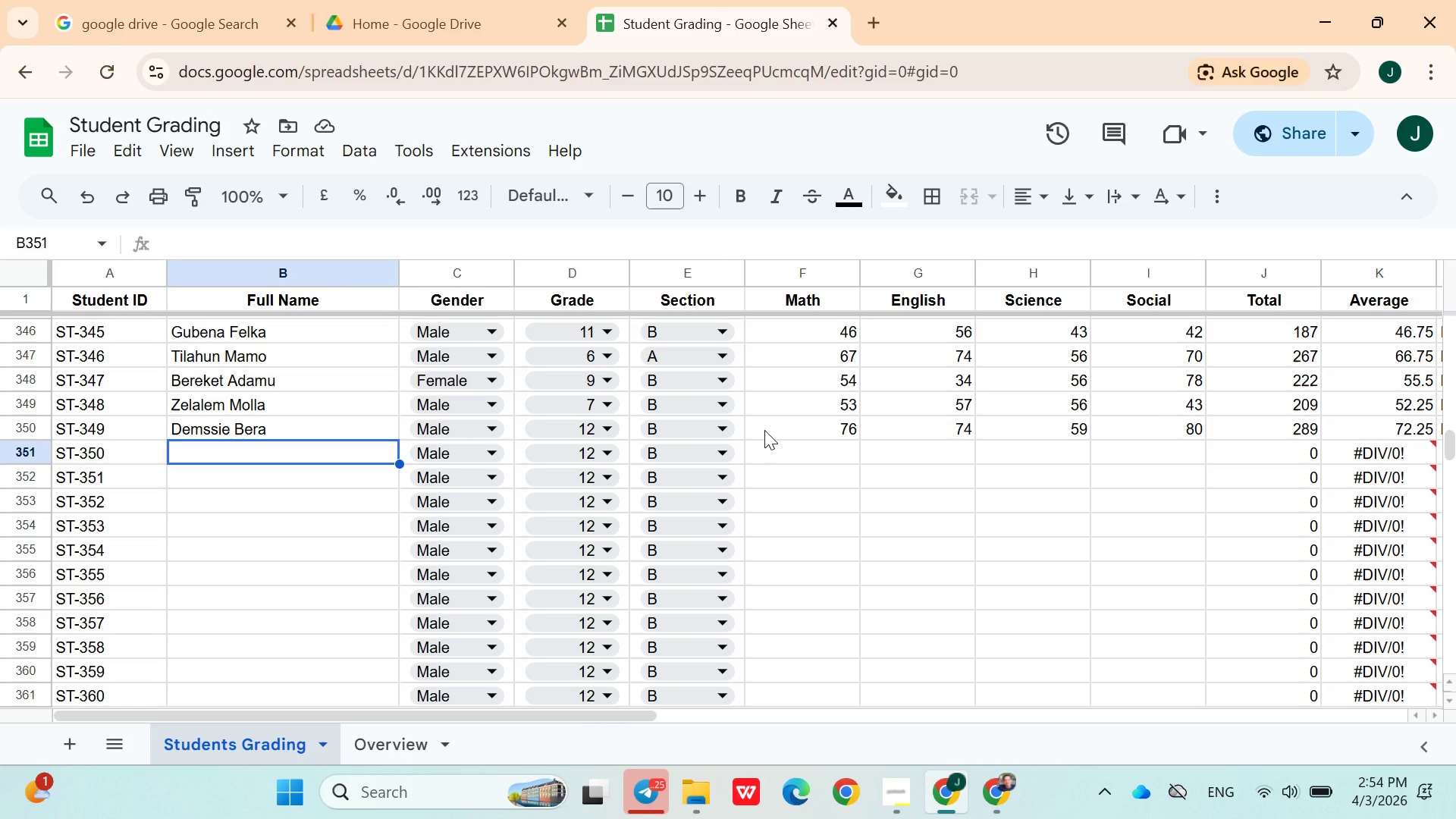 
type(Mich)
 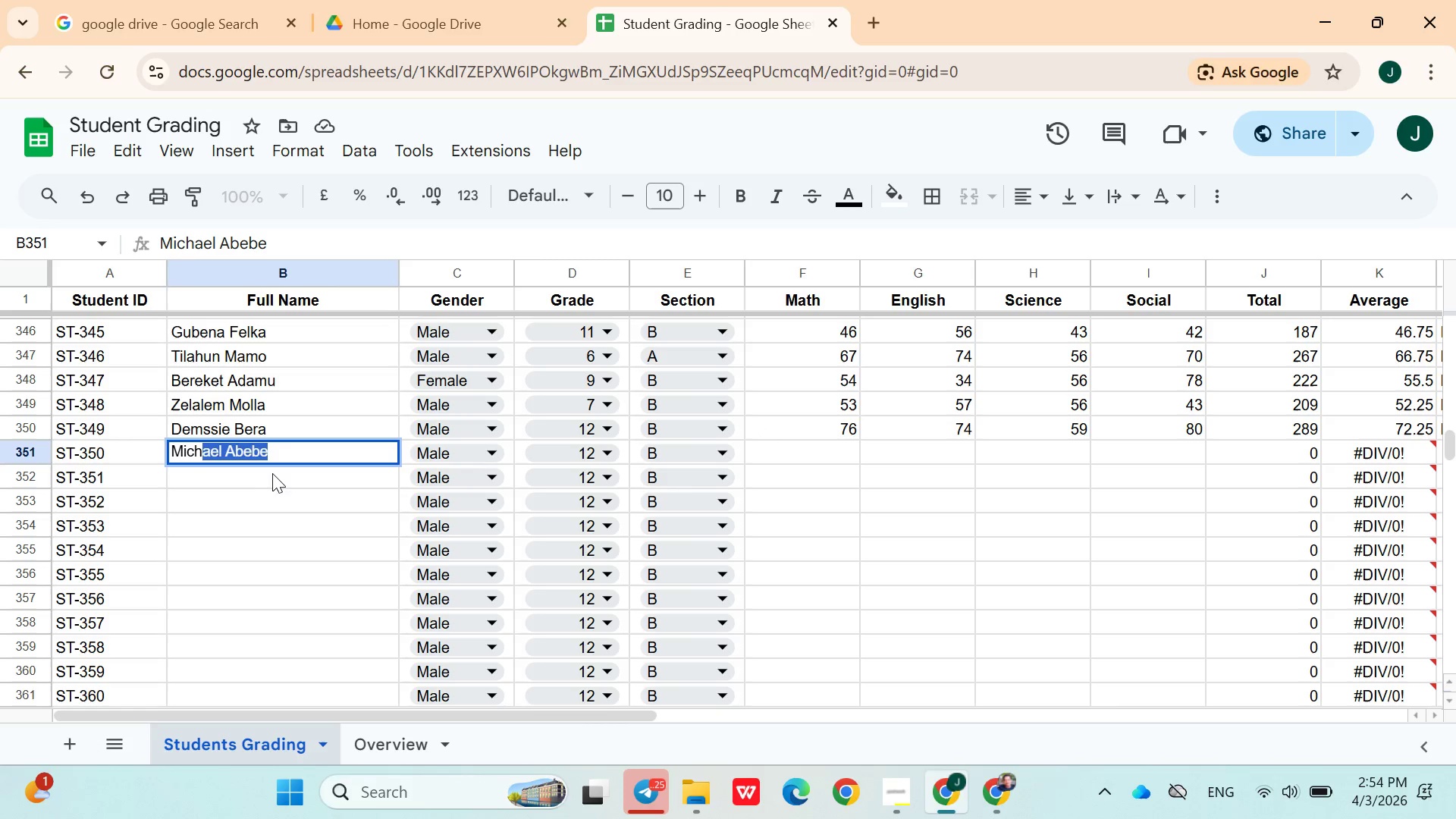 
double_click([249, 452])
 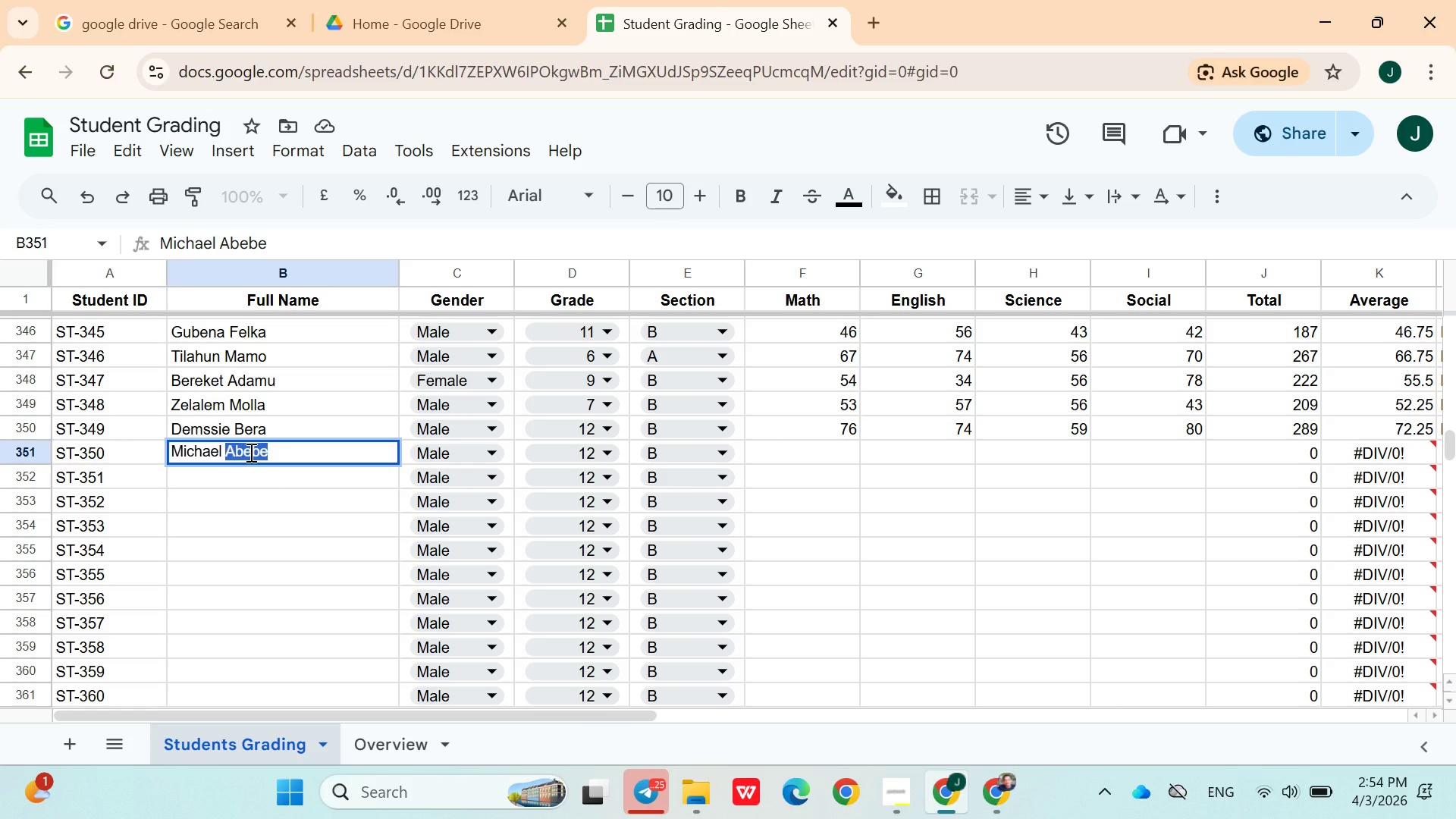 
type(Ashatir)
 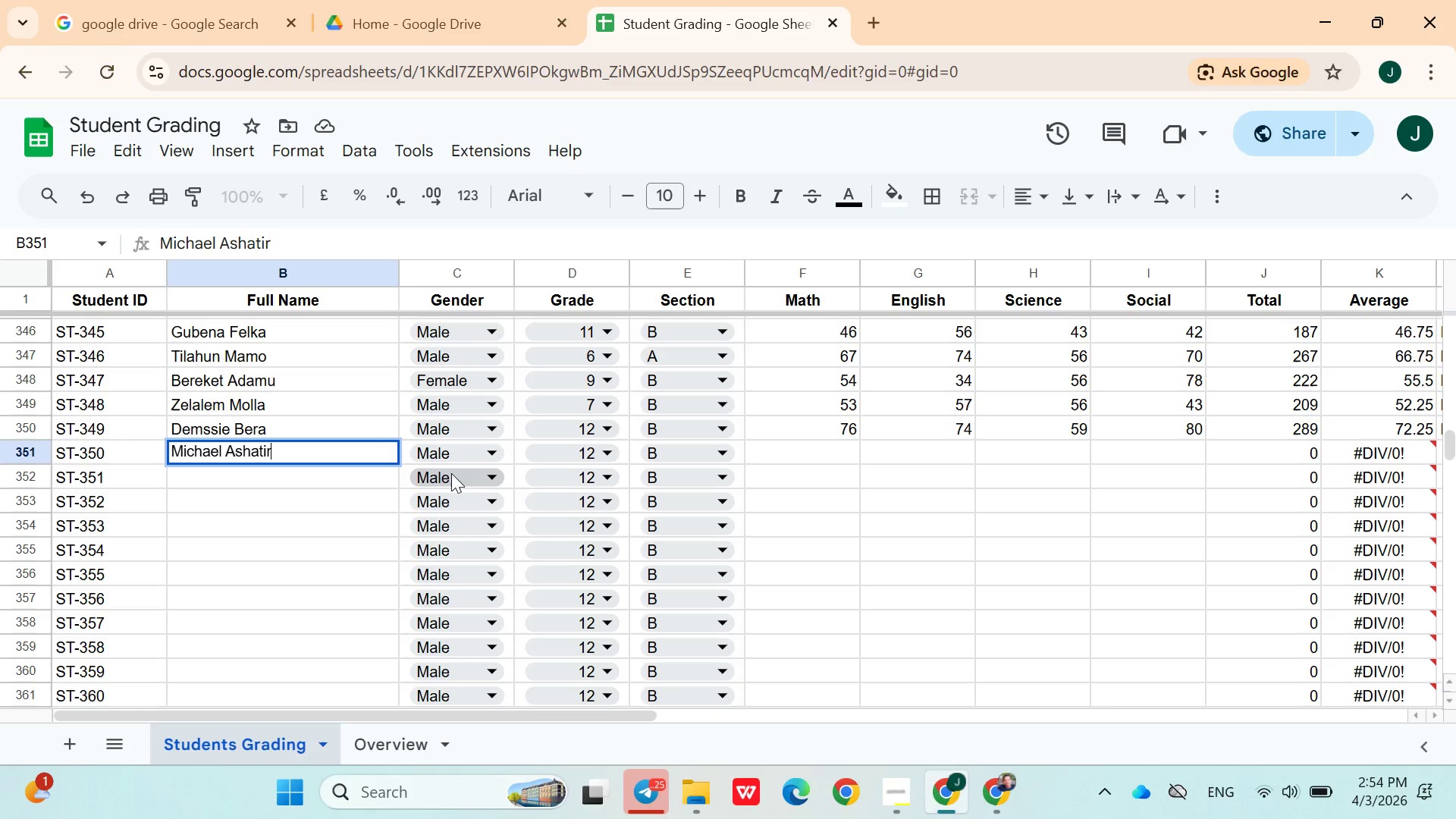 
left_click([551, 454])
 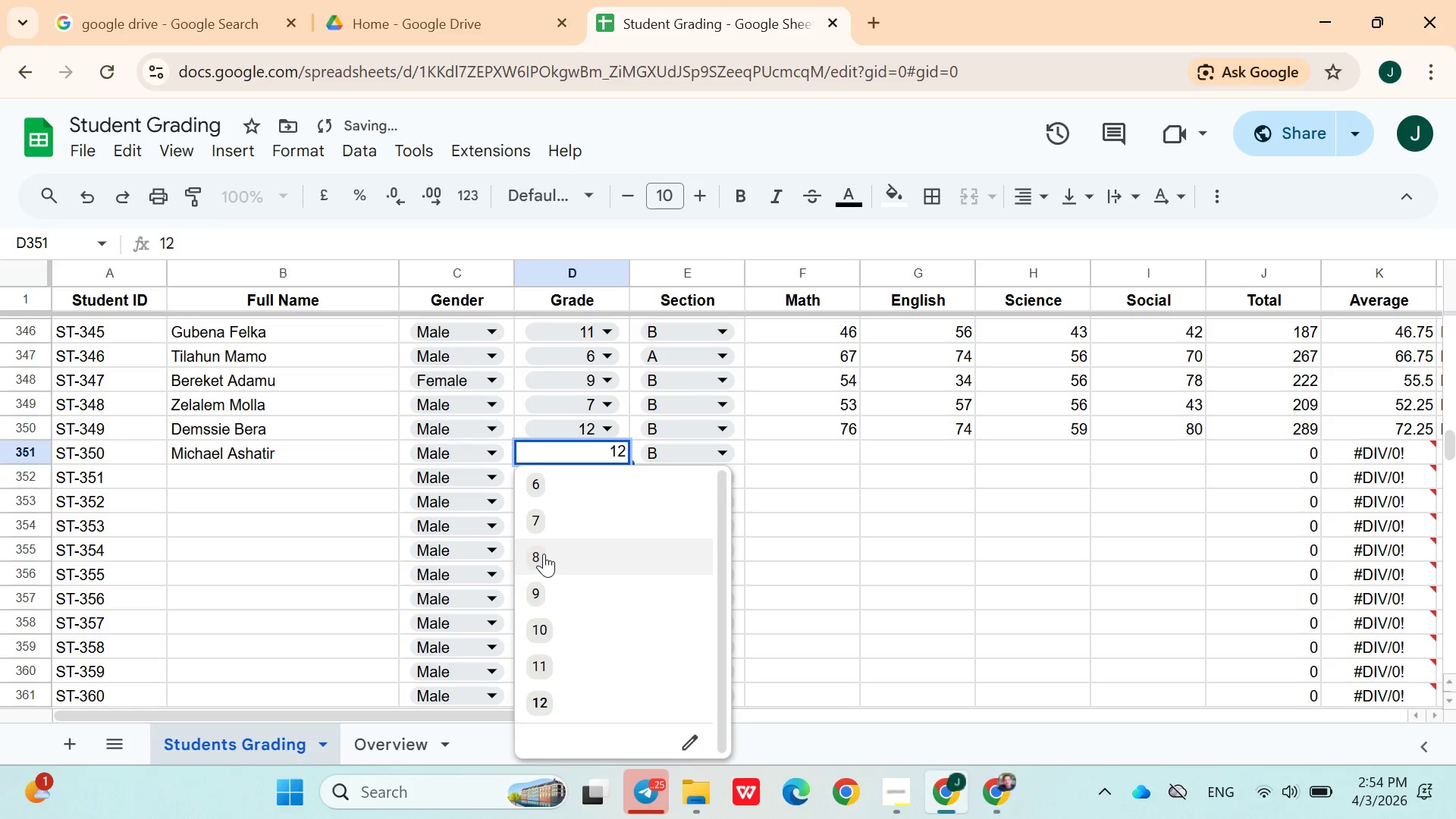 
left_click([544, 553])
 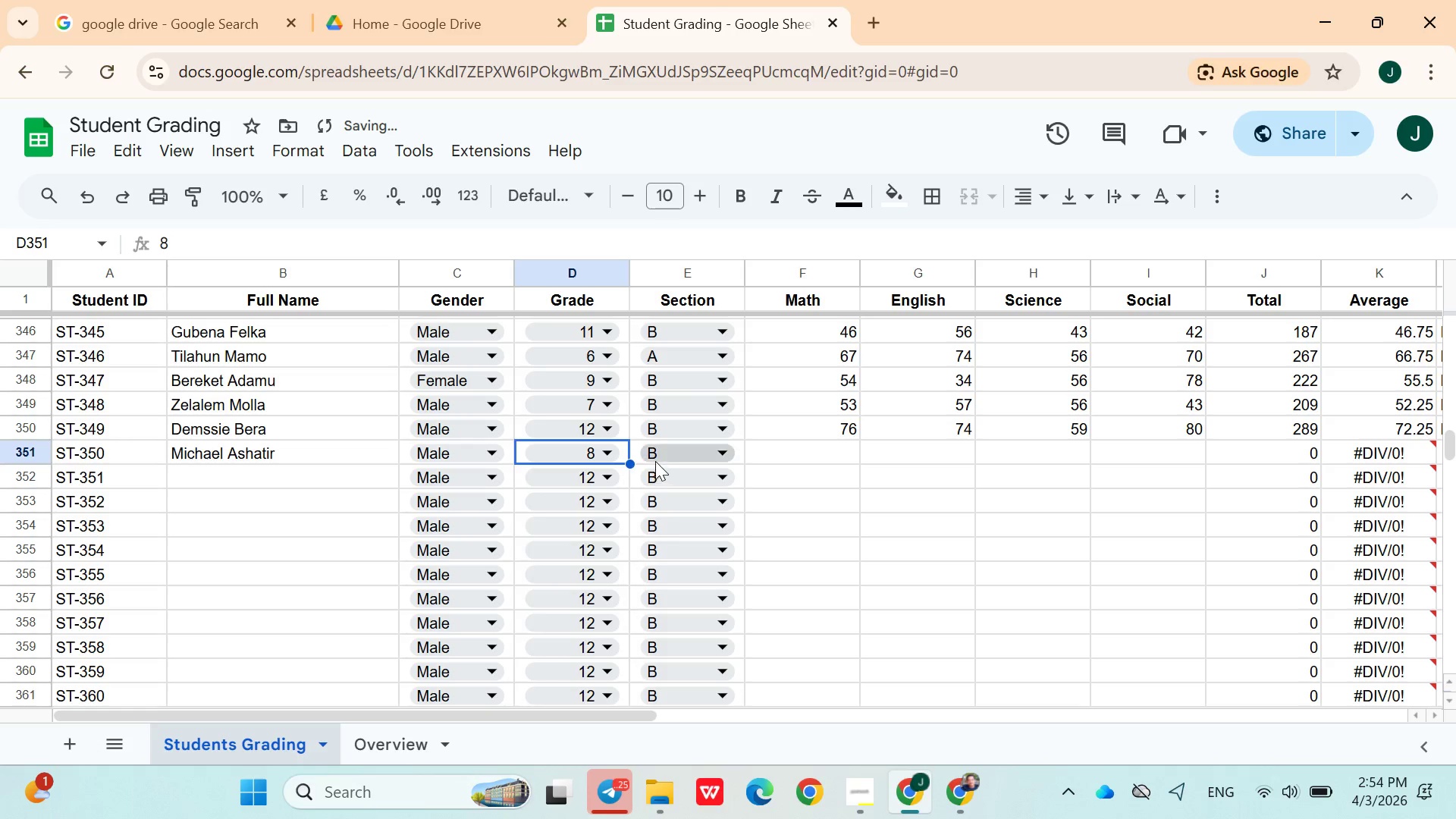 
left_click([657, 460])
 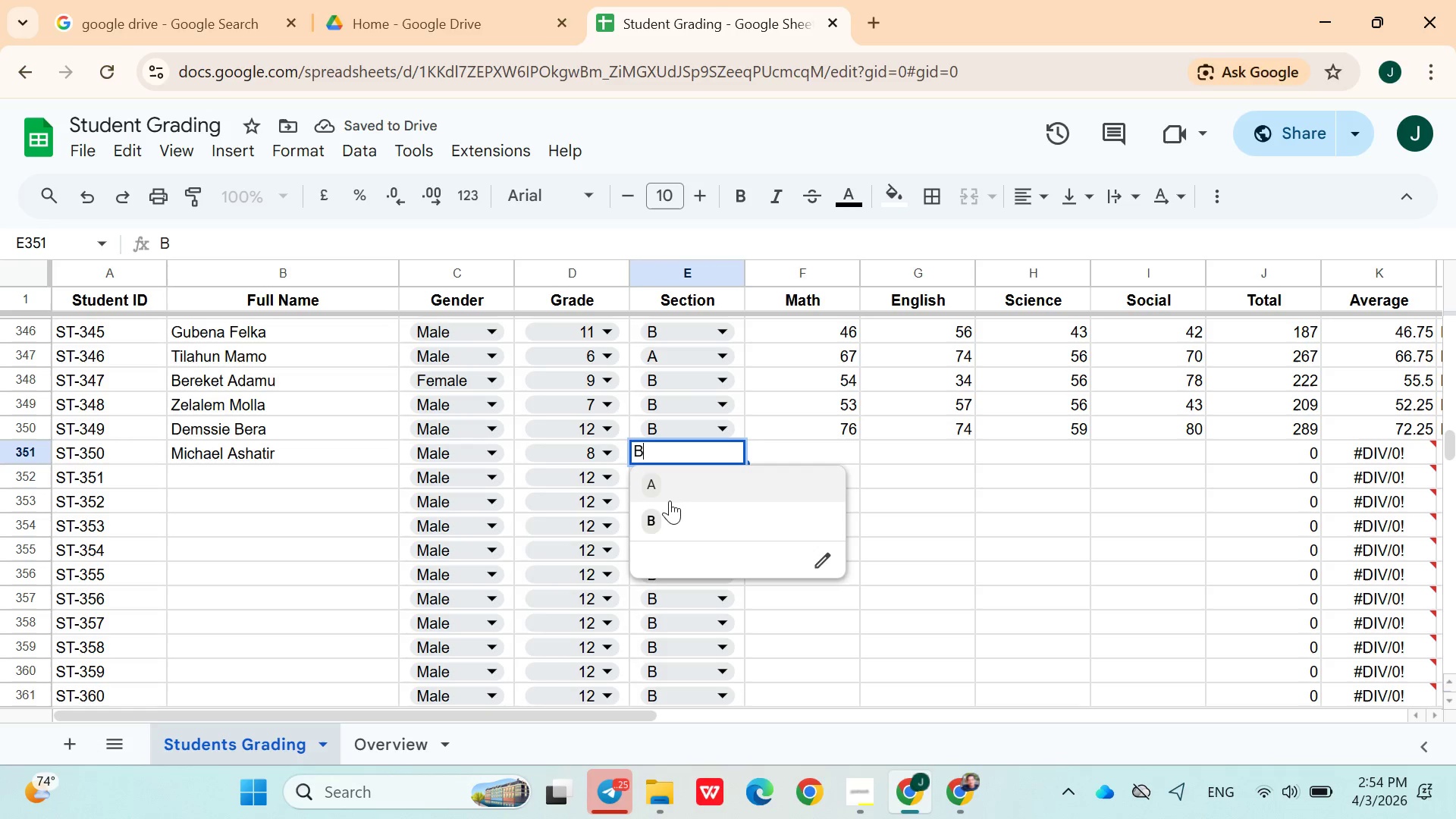 
left_click([679, 491])
 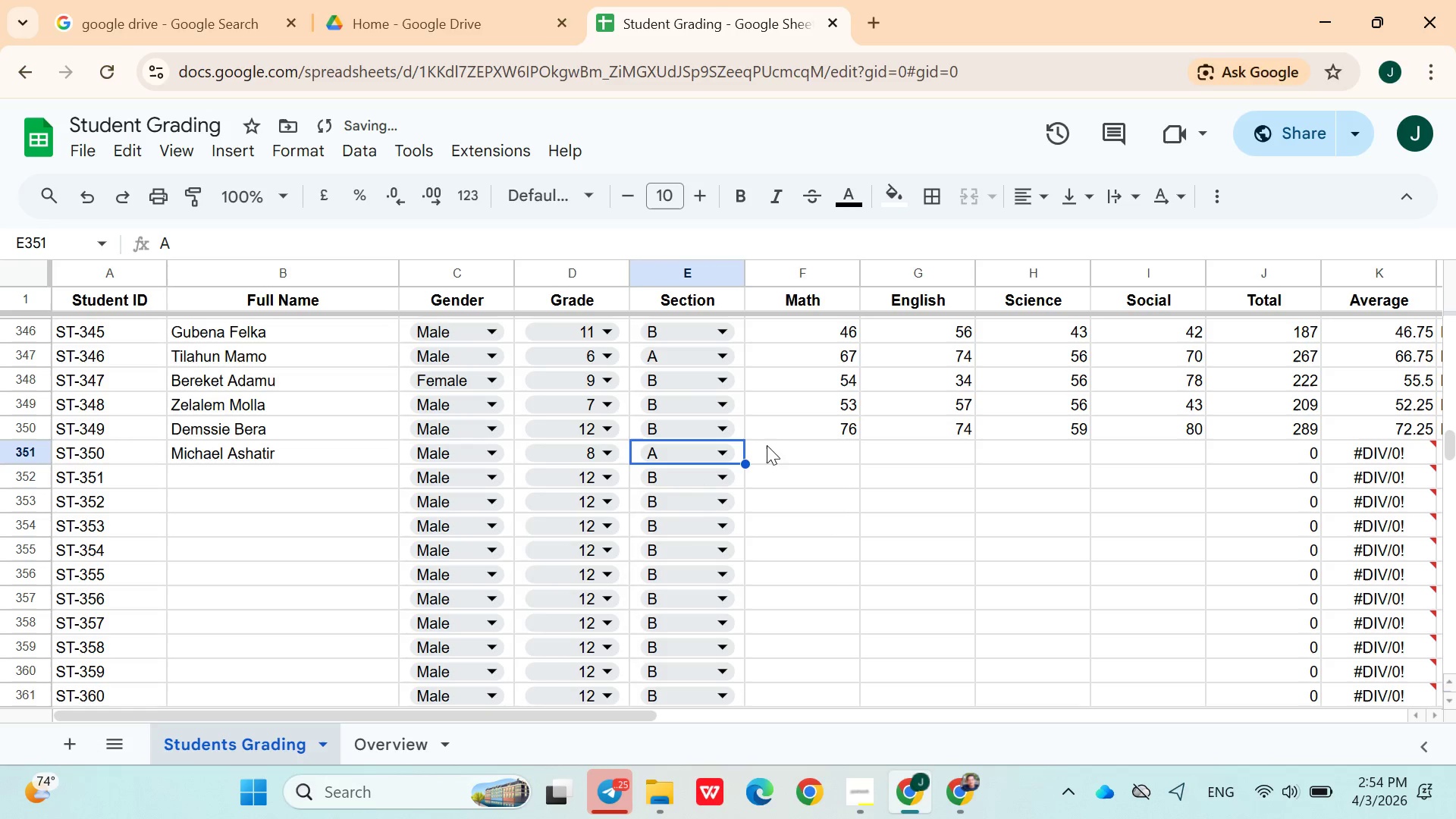 
left_click([776, 451])
 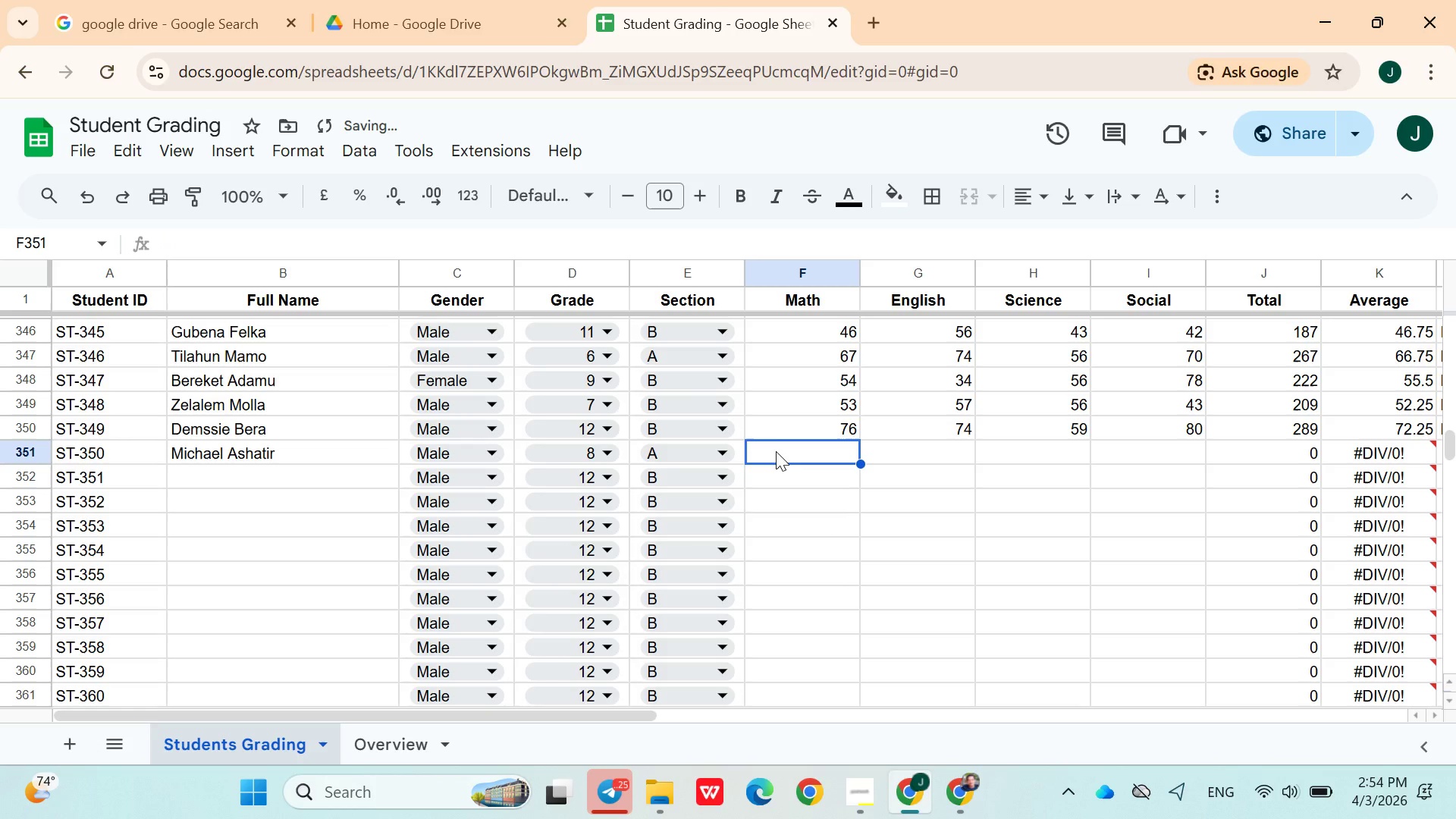 
type(67)
 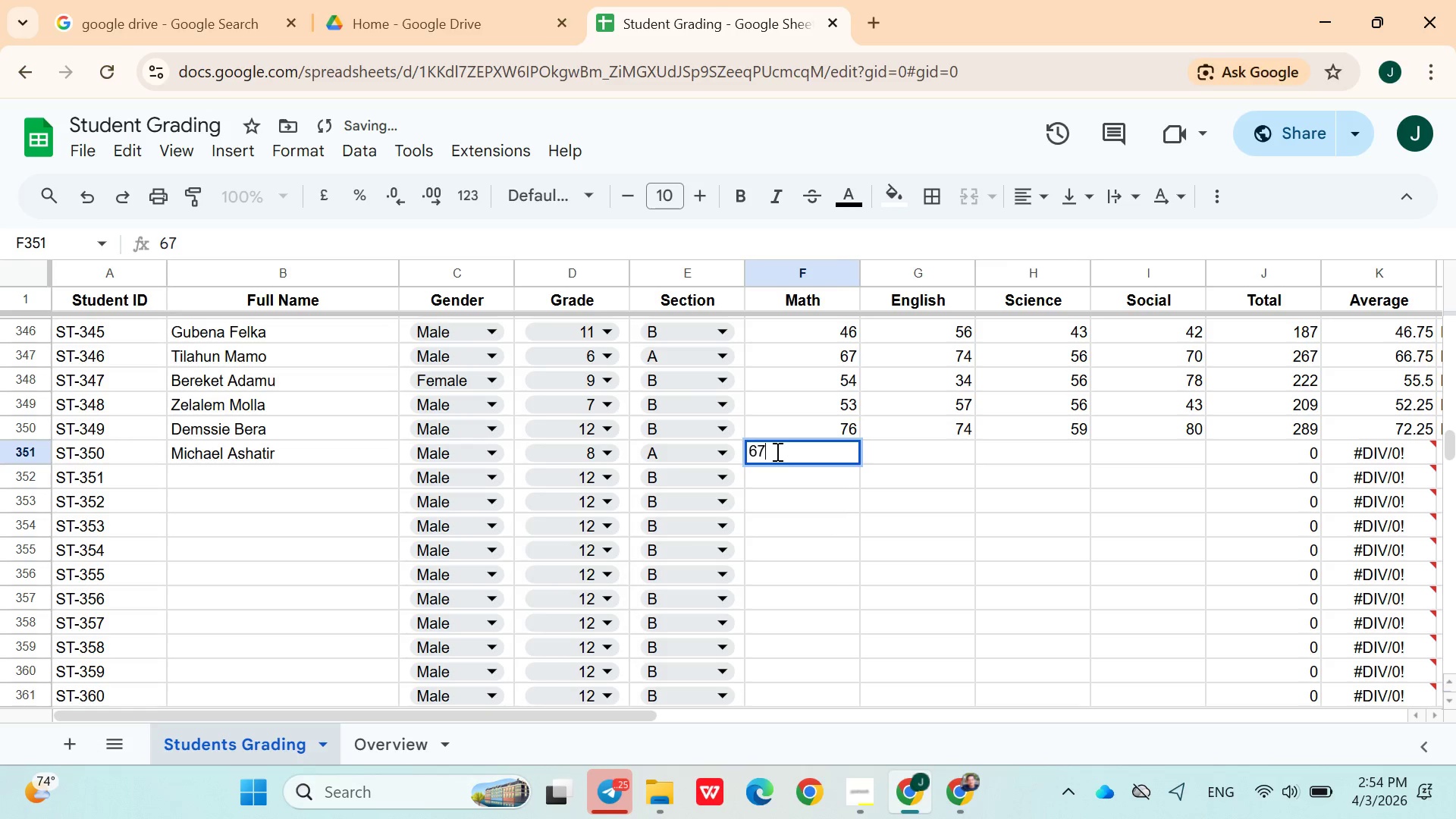 
key(ArrowRight)
 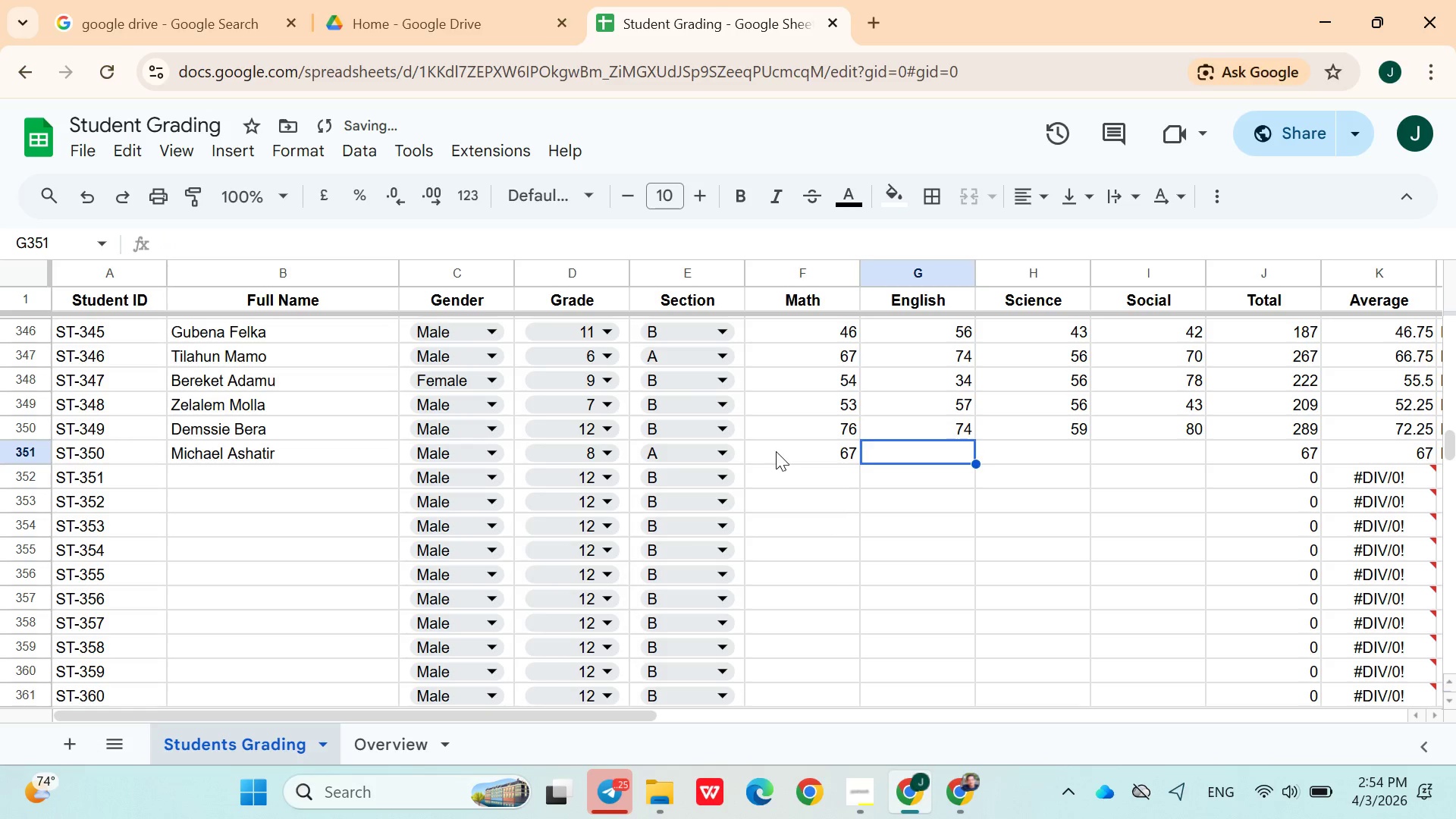 
type(87)
 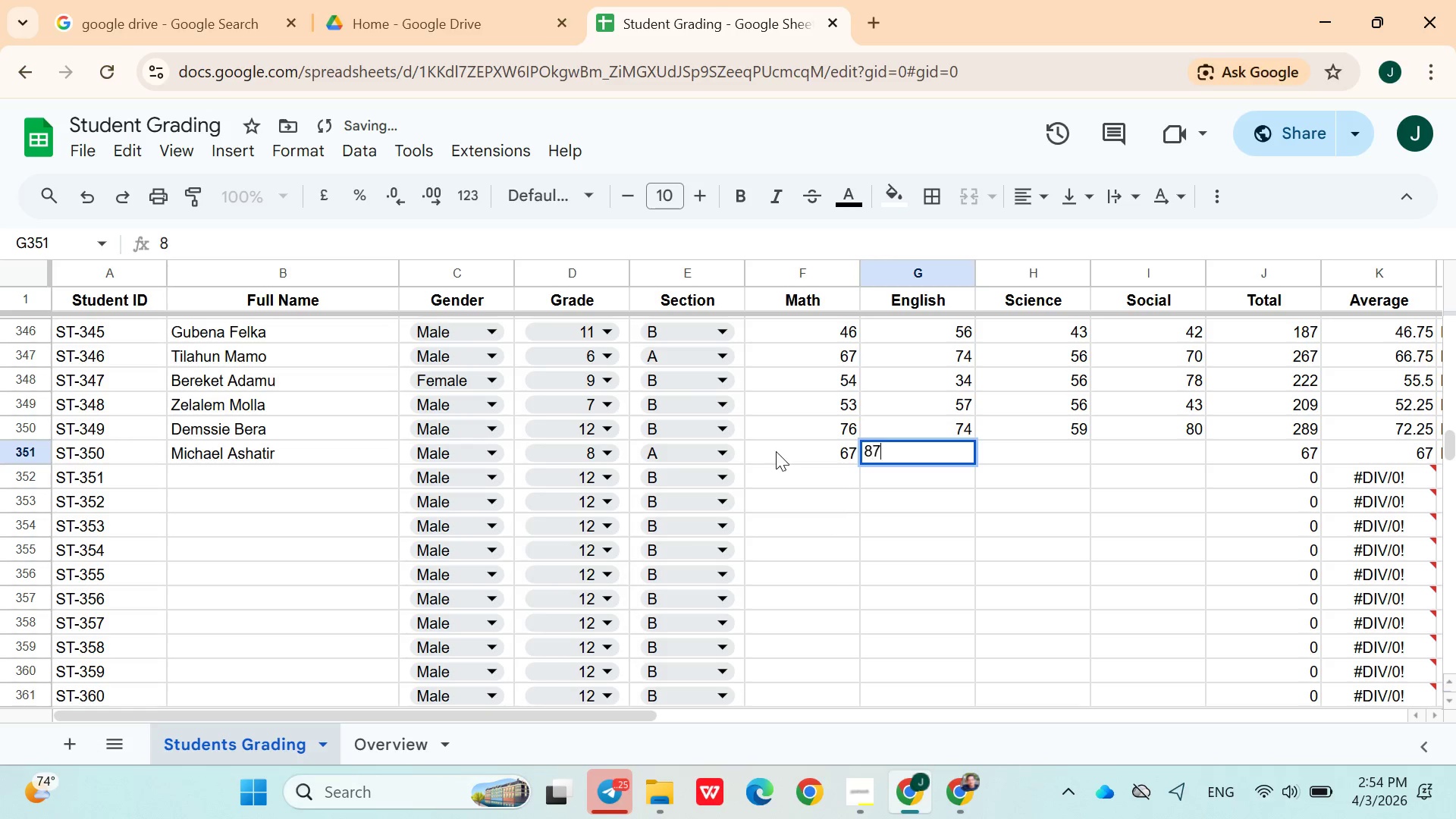 
key(ArrowRight)
 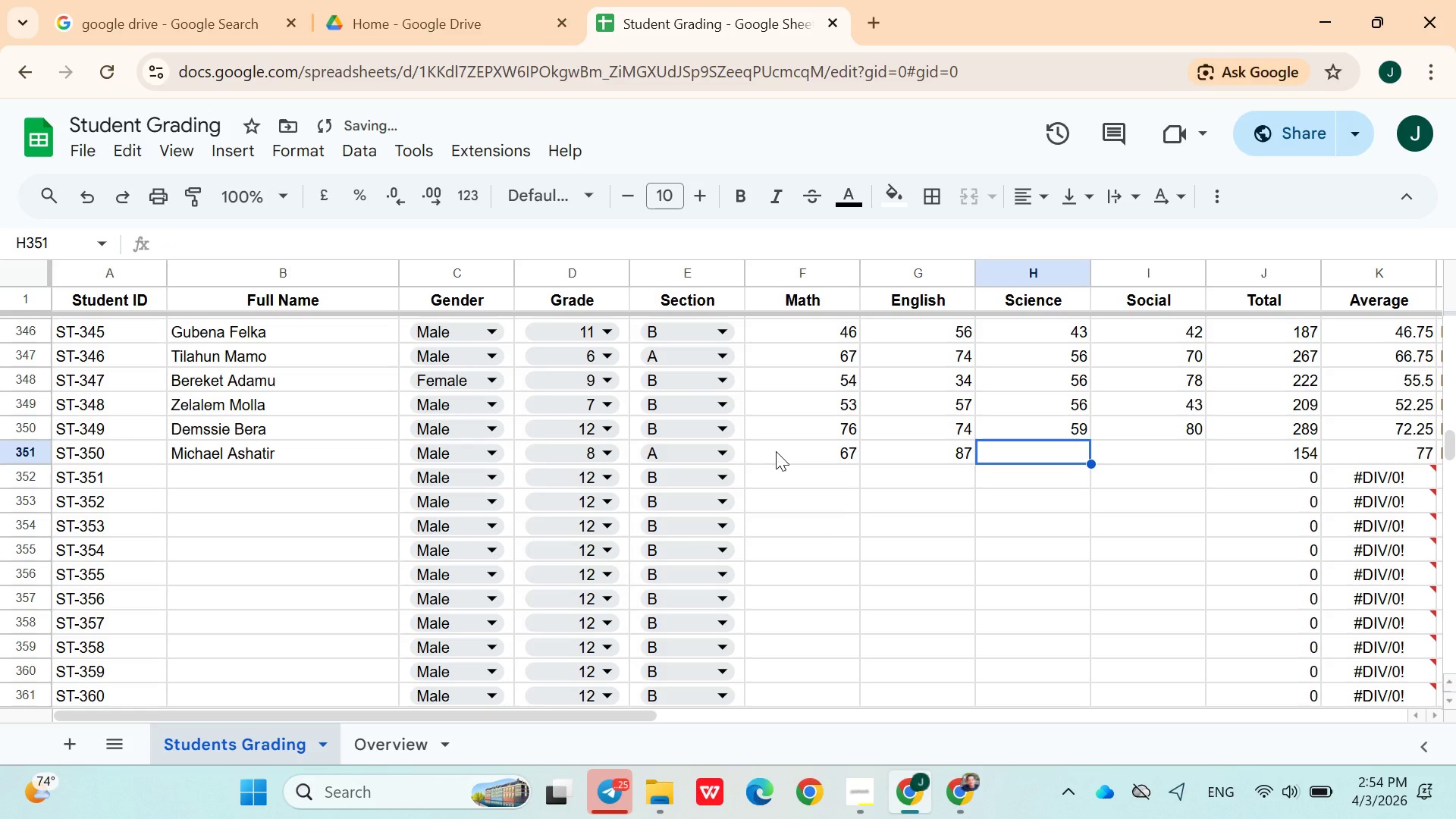 
type(456)
key(Backspace)
 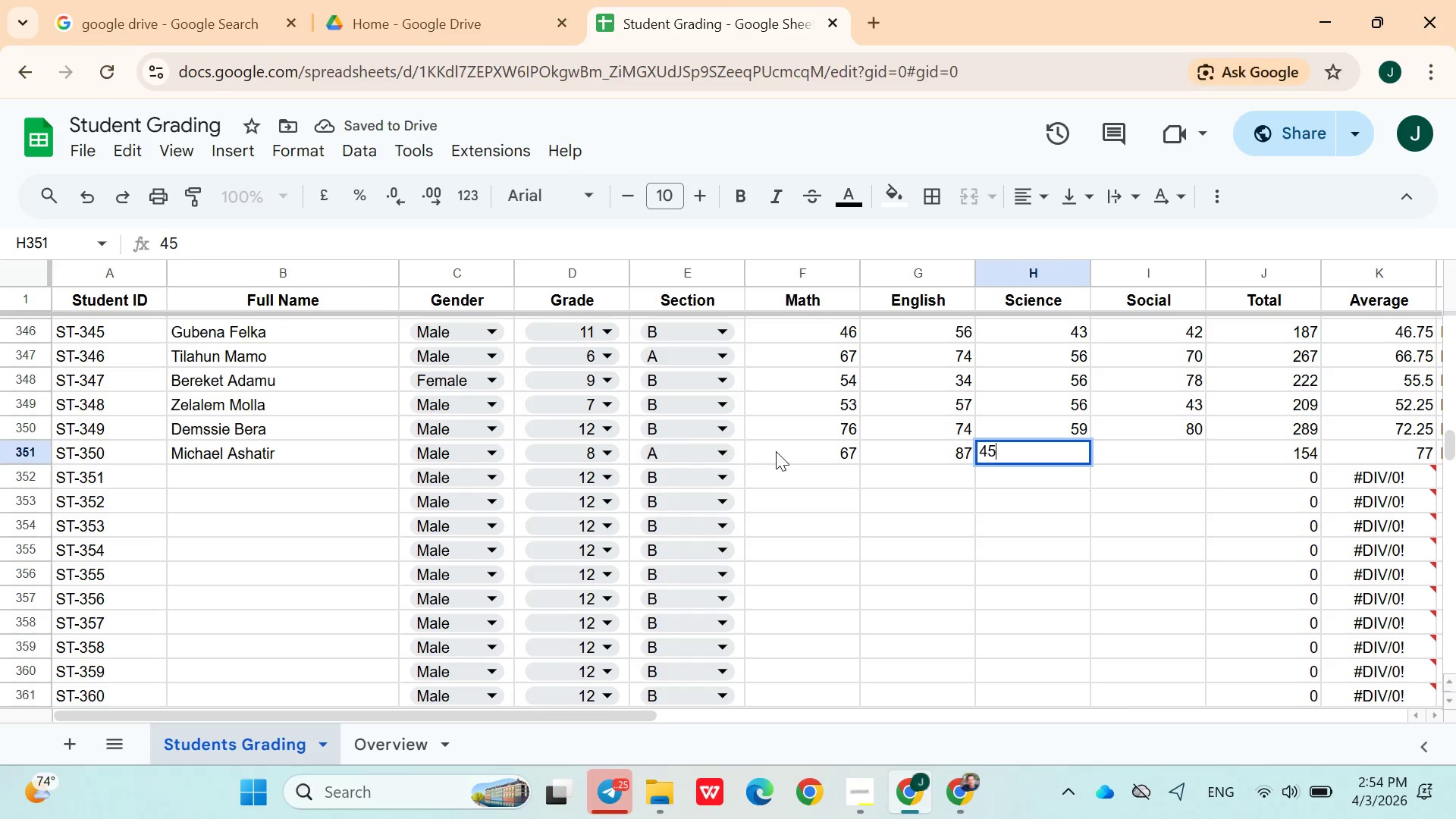 
key(ArrowRight)
 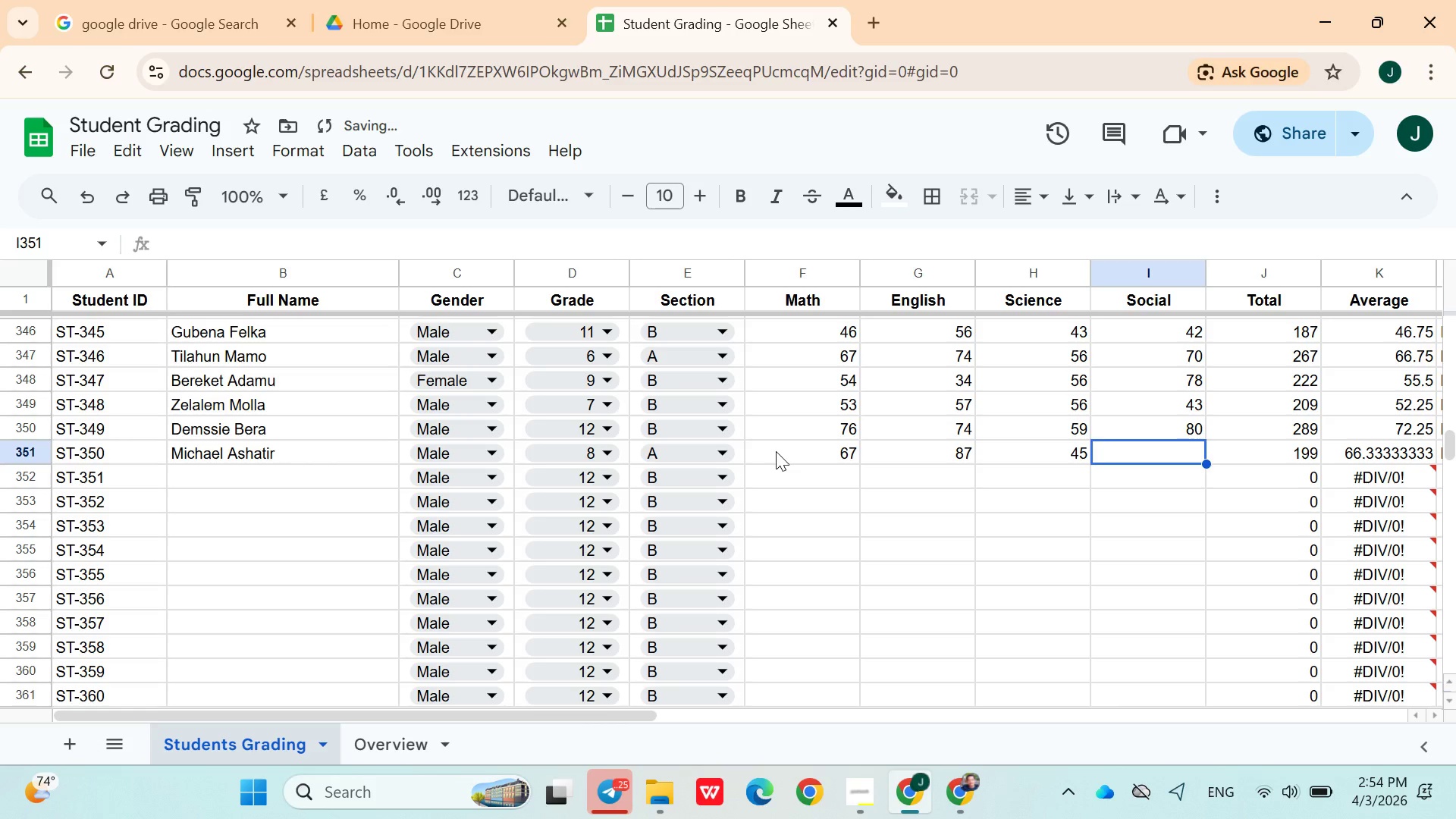 
type(76)
 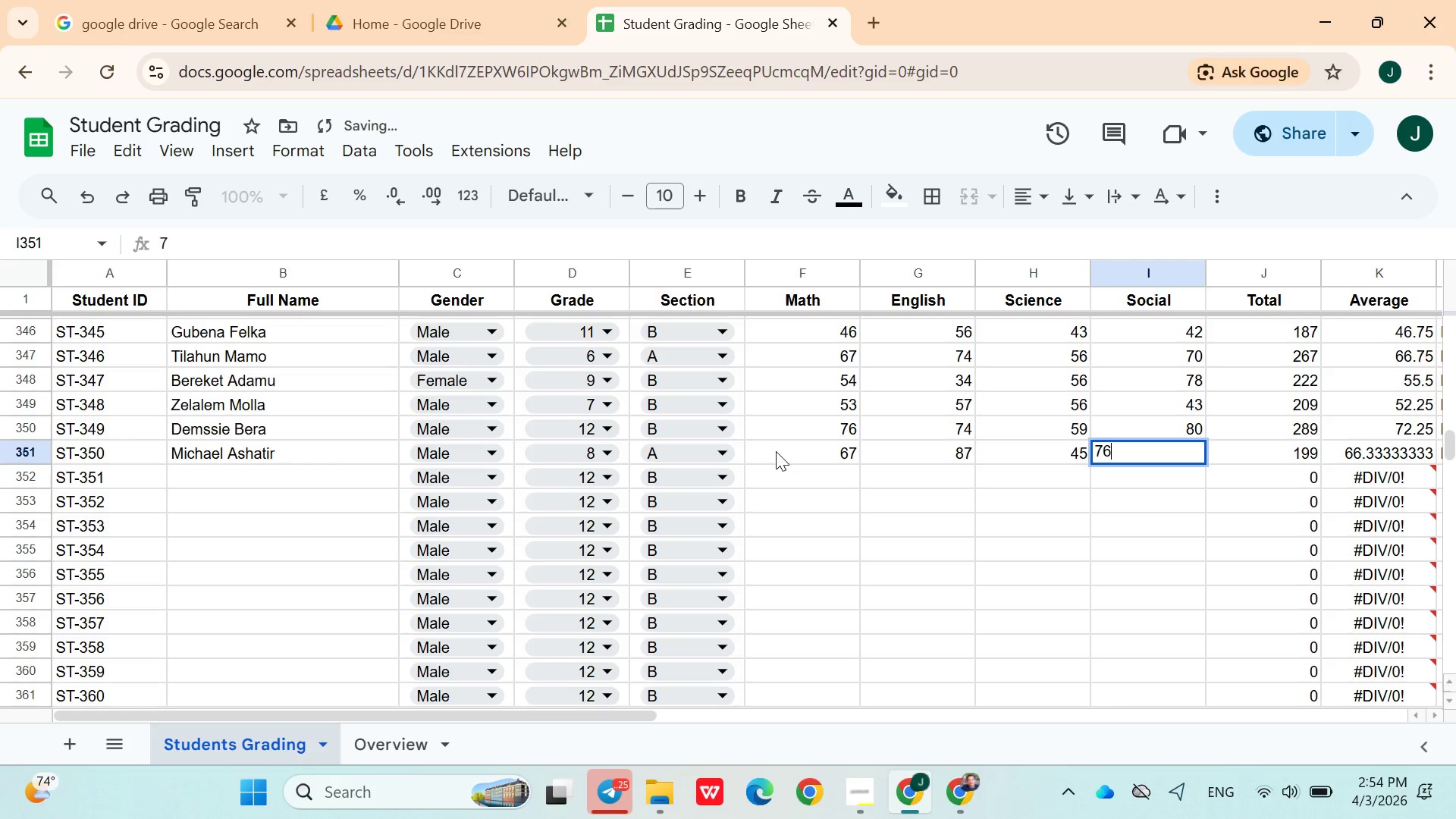 
key(ArrowRight)
 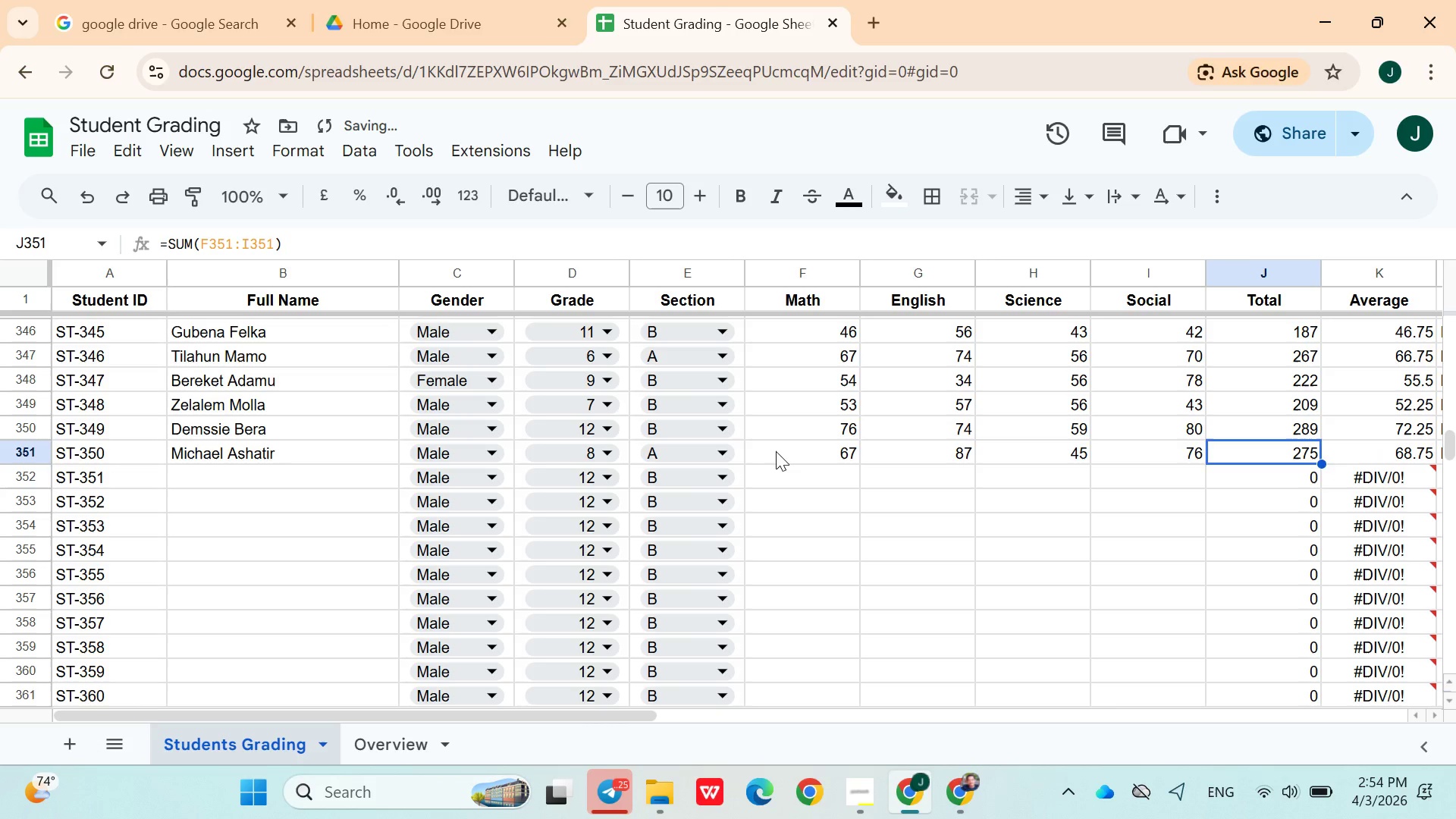 
key(ArrowDown)
 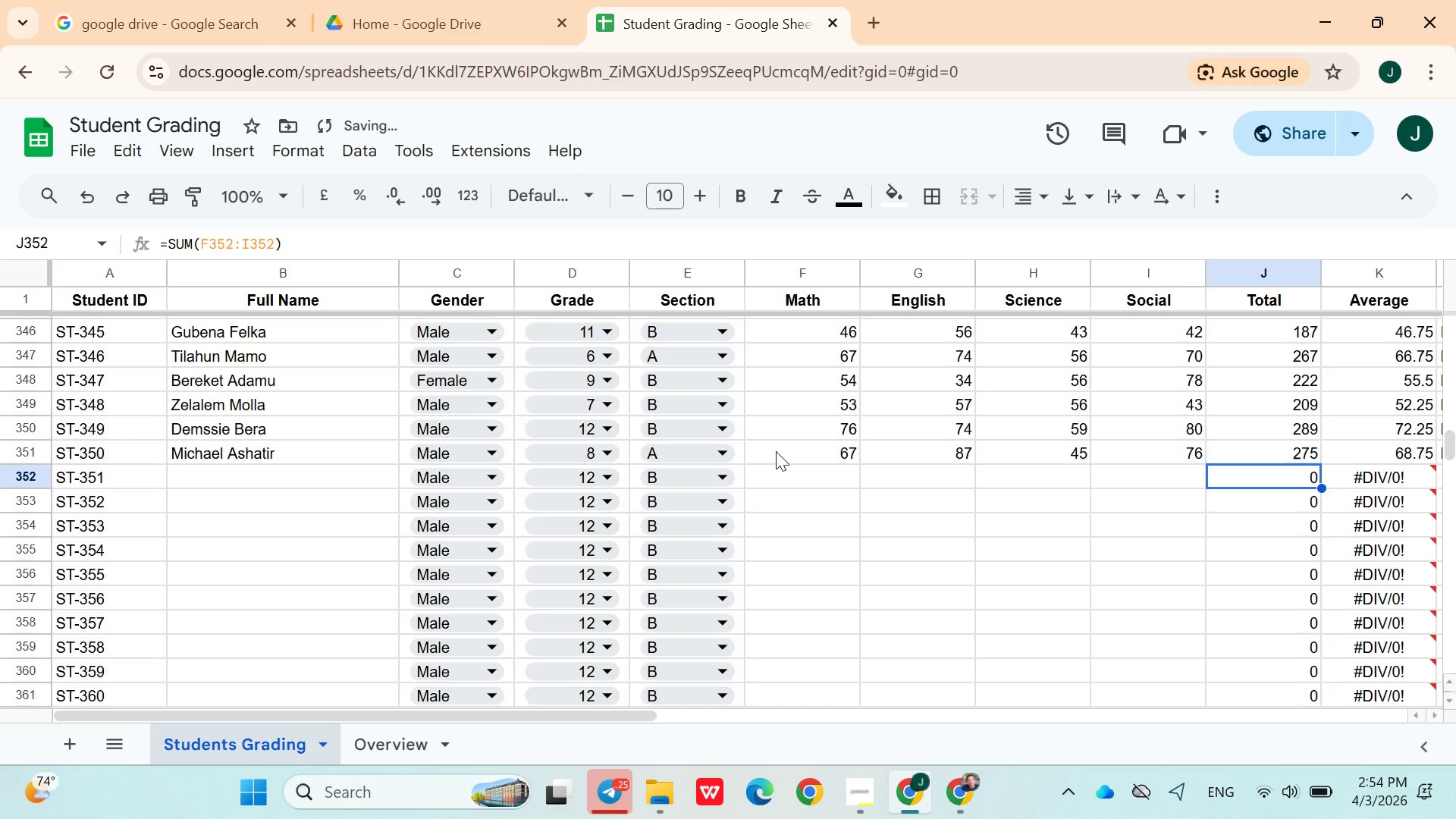 
hold_key(key=ArrowLeft, duration=0.92)
 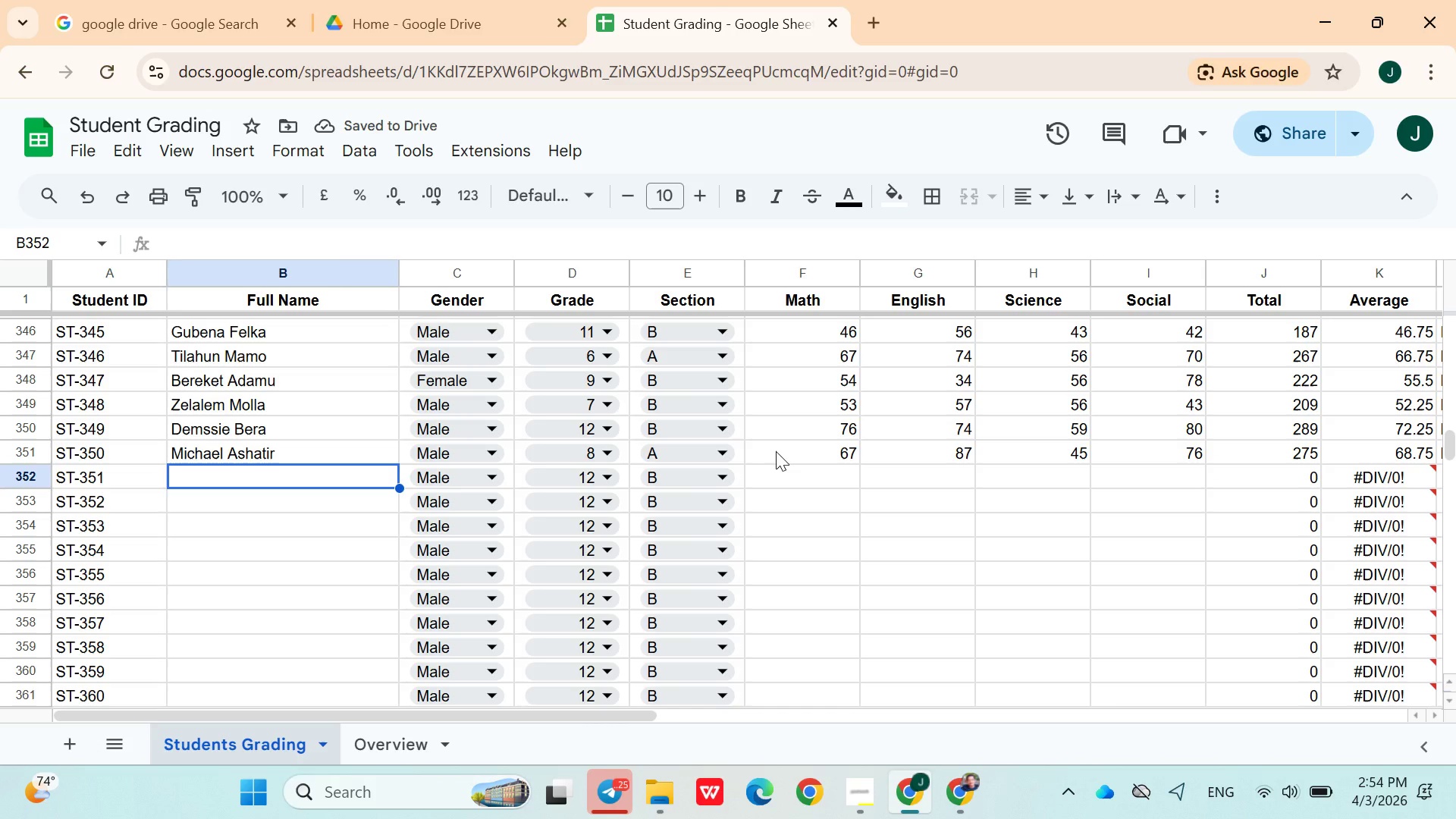 
key(ArrowRight)
 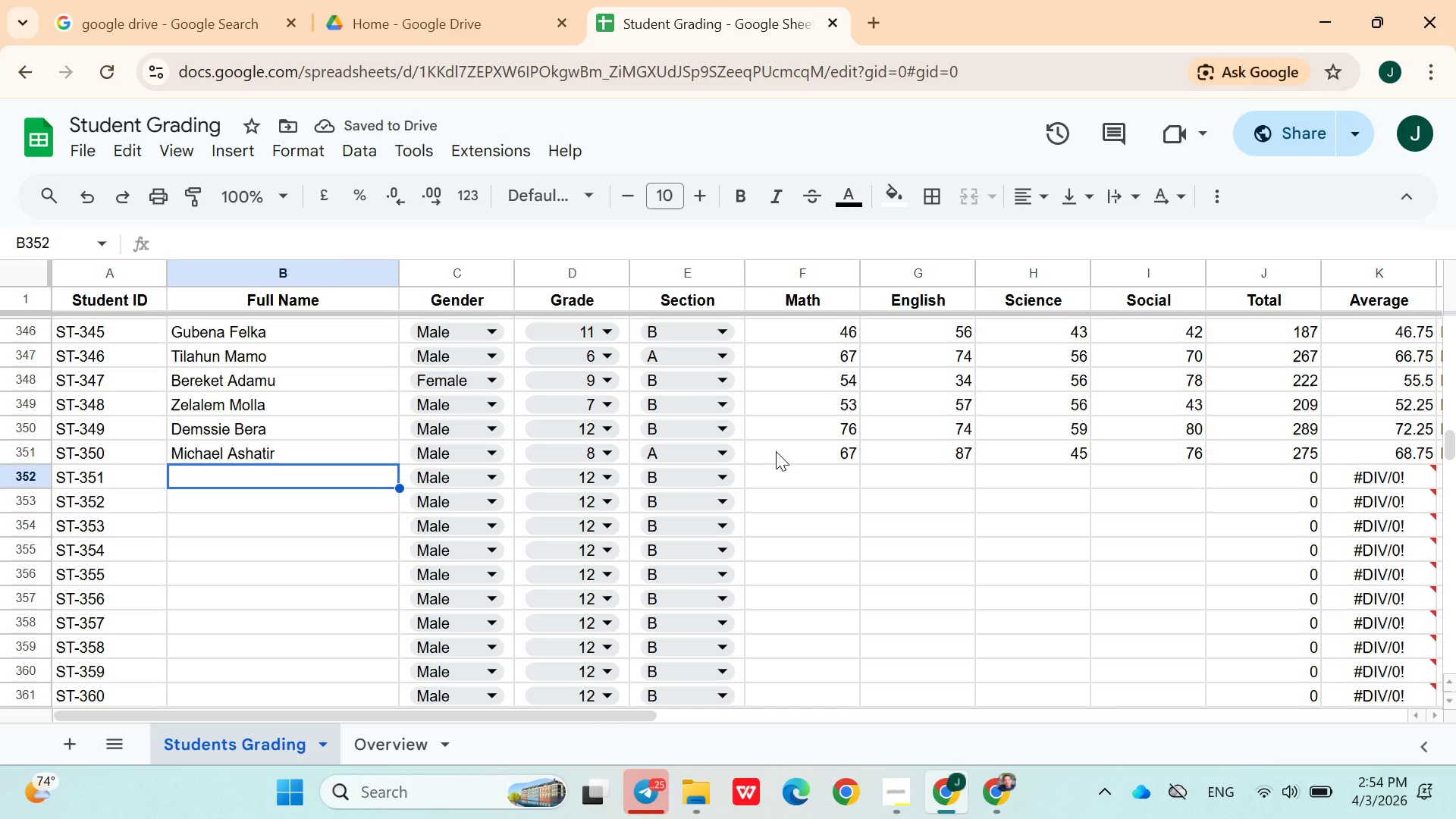 
type(Wubit Alemayehu)
 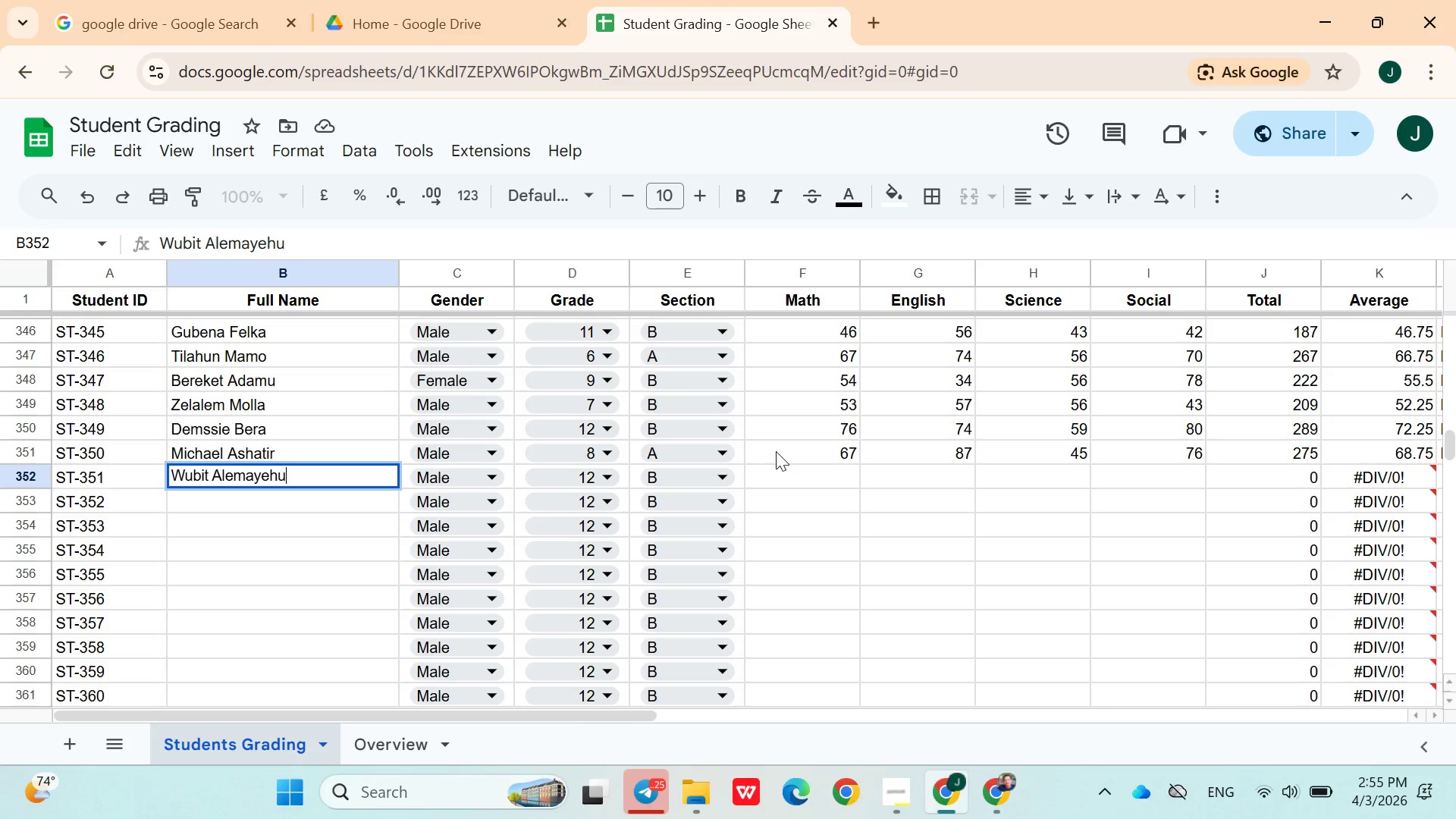 
left_click([578, 483])
 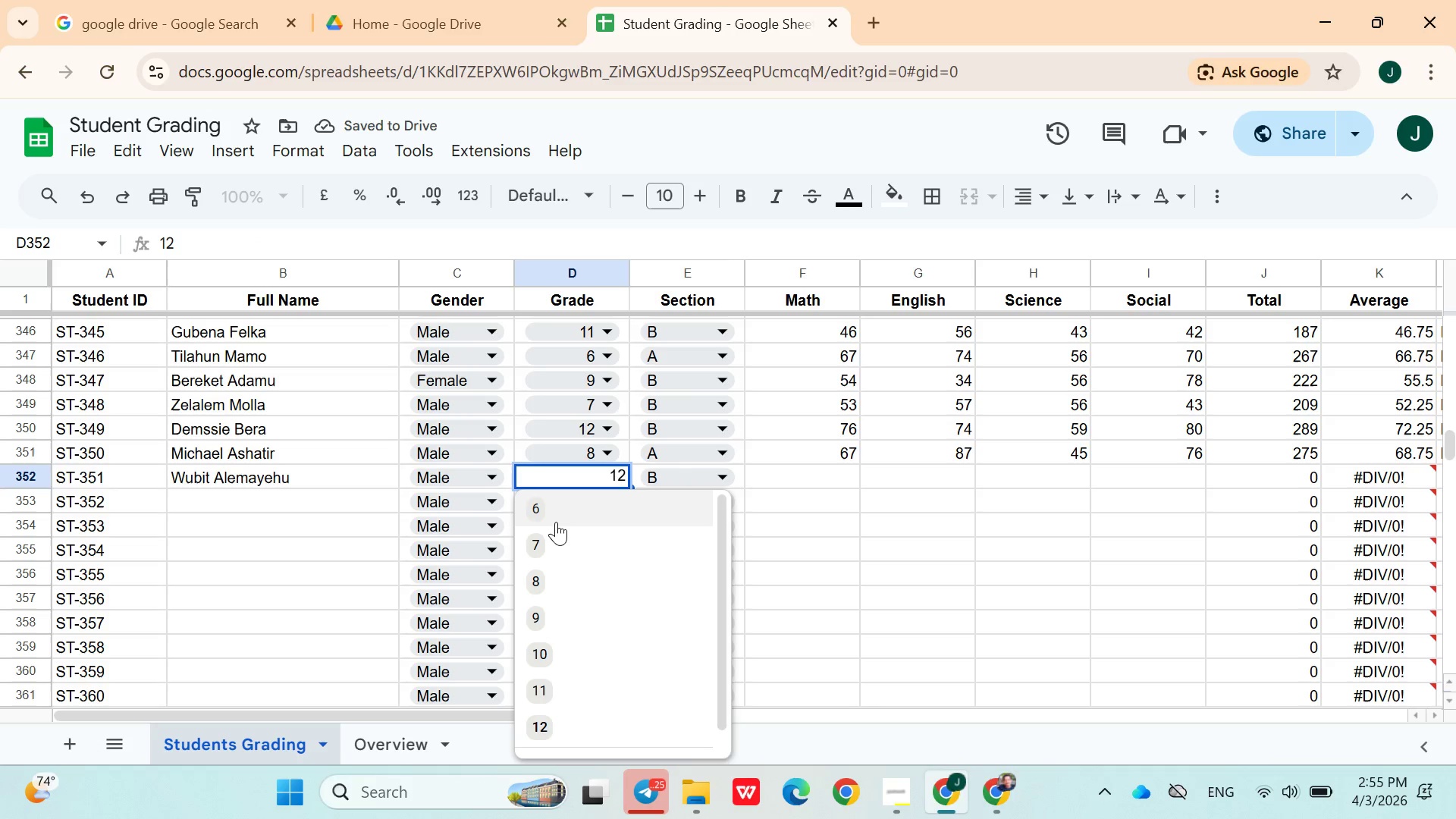 
left_click([549, 566])
 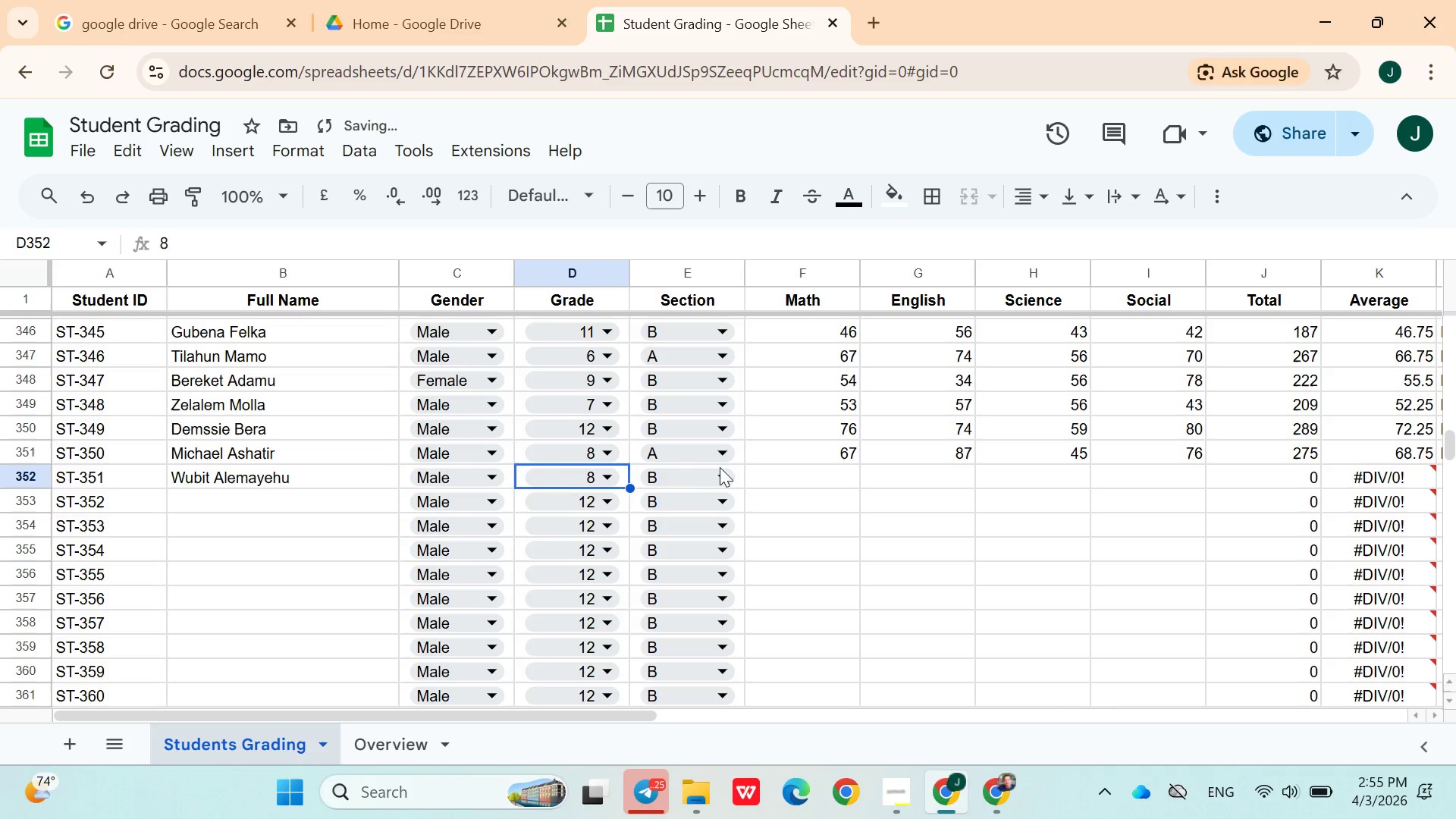 
left_click([716, 476])
 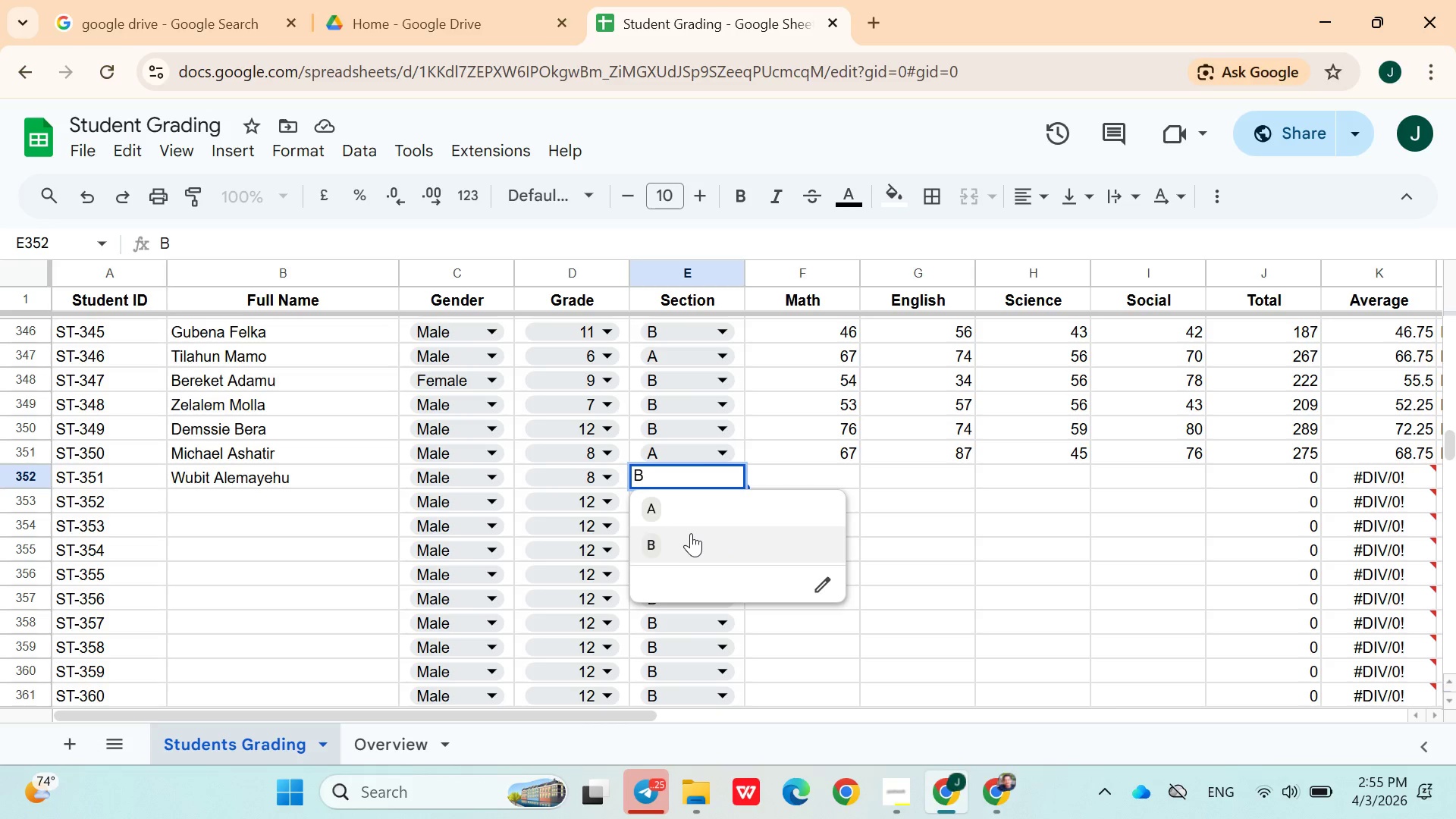 
wait(6.67)
 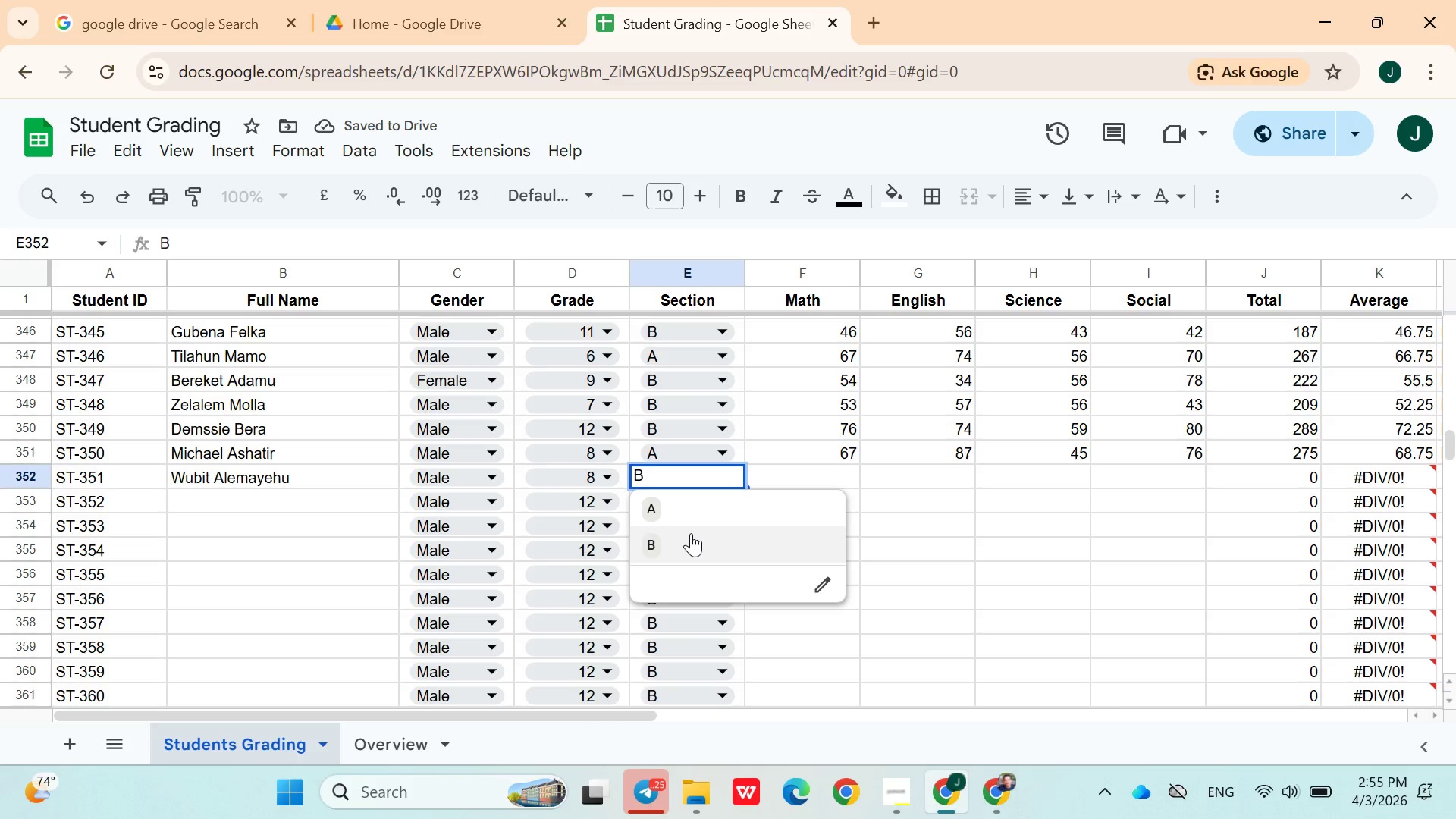 
left_click([695, 516])
 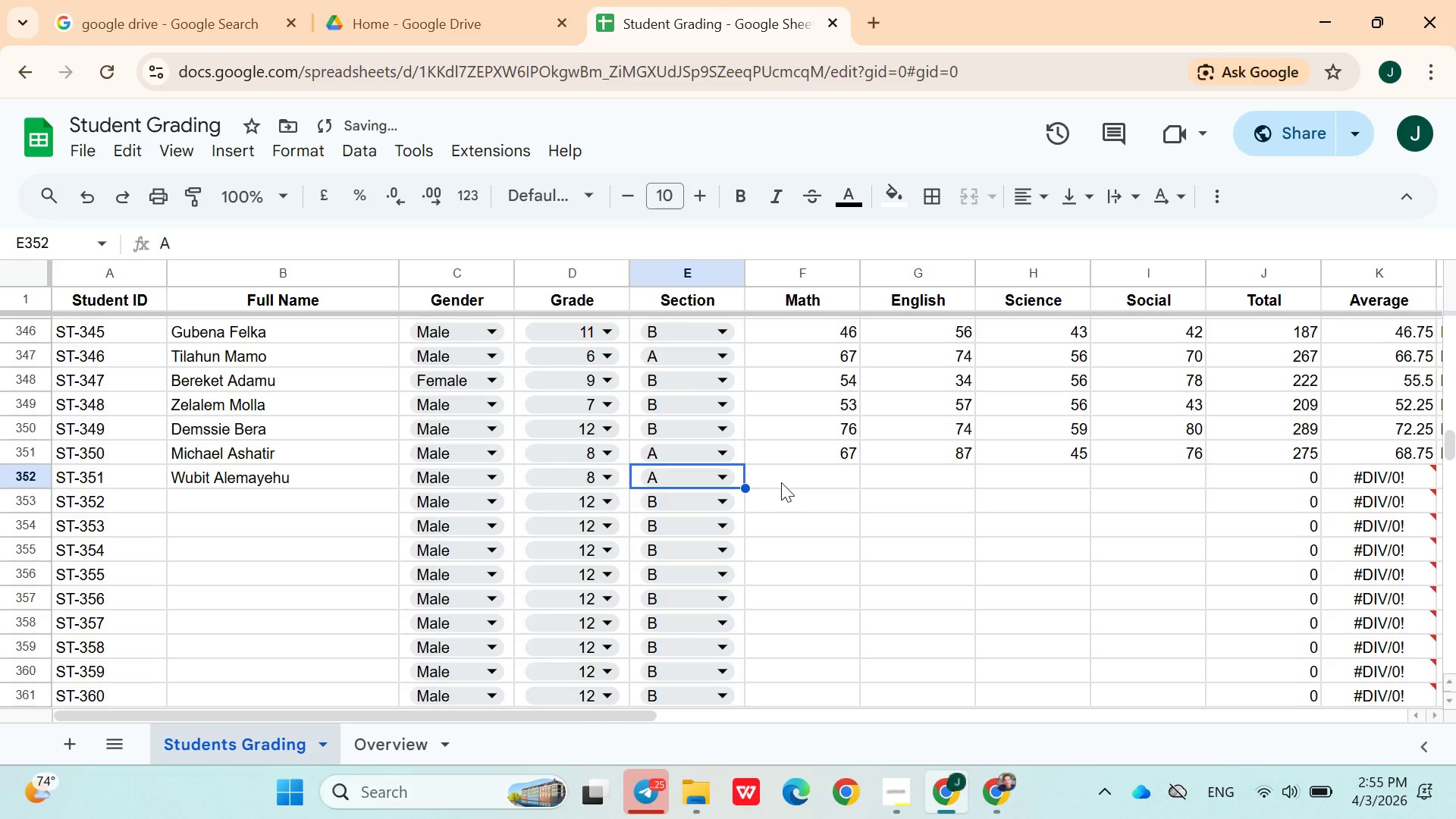 
left_click([781, 482])
 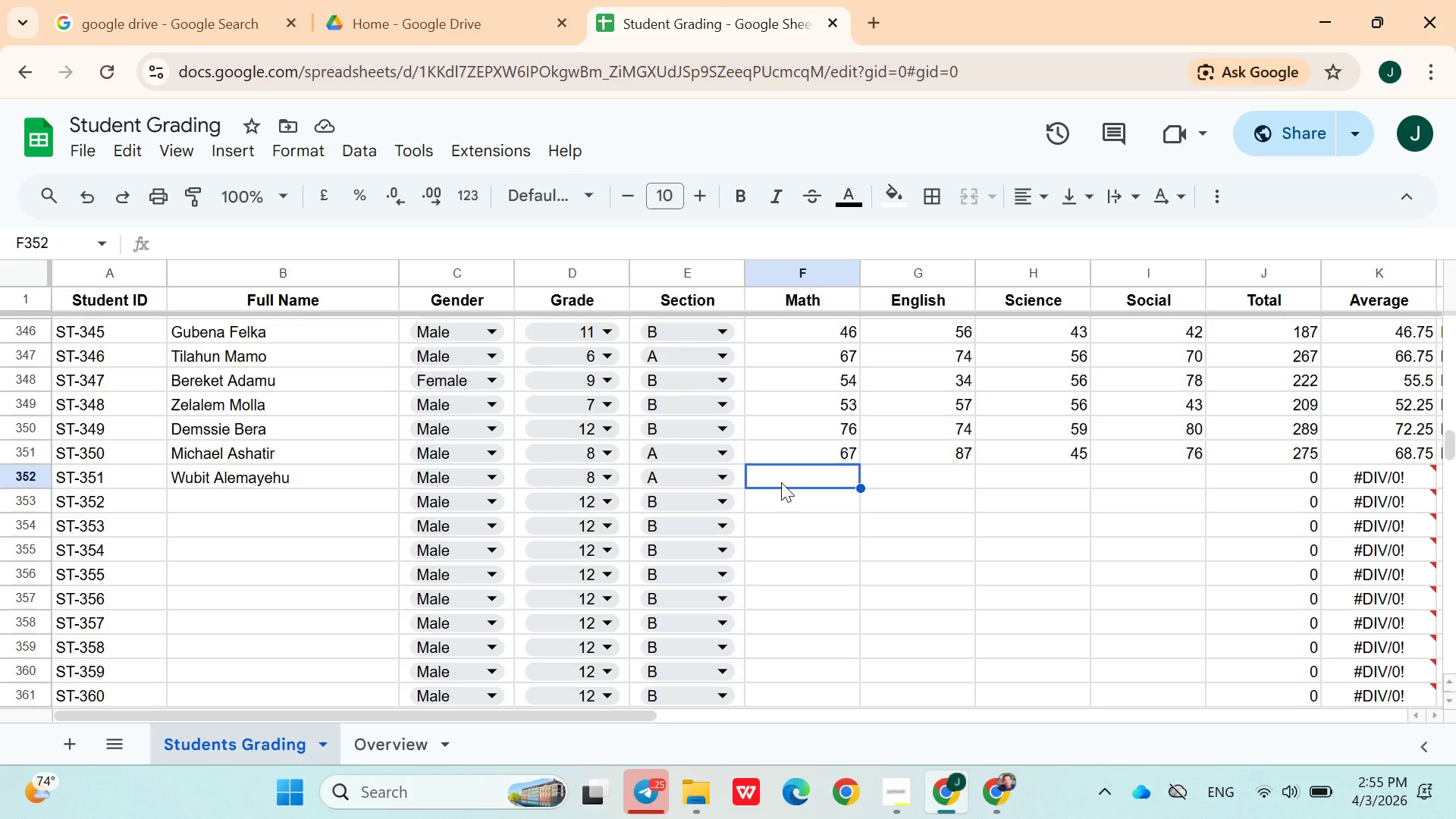 
wait(8.86)
 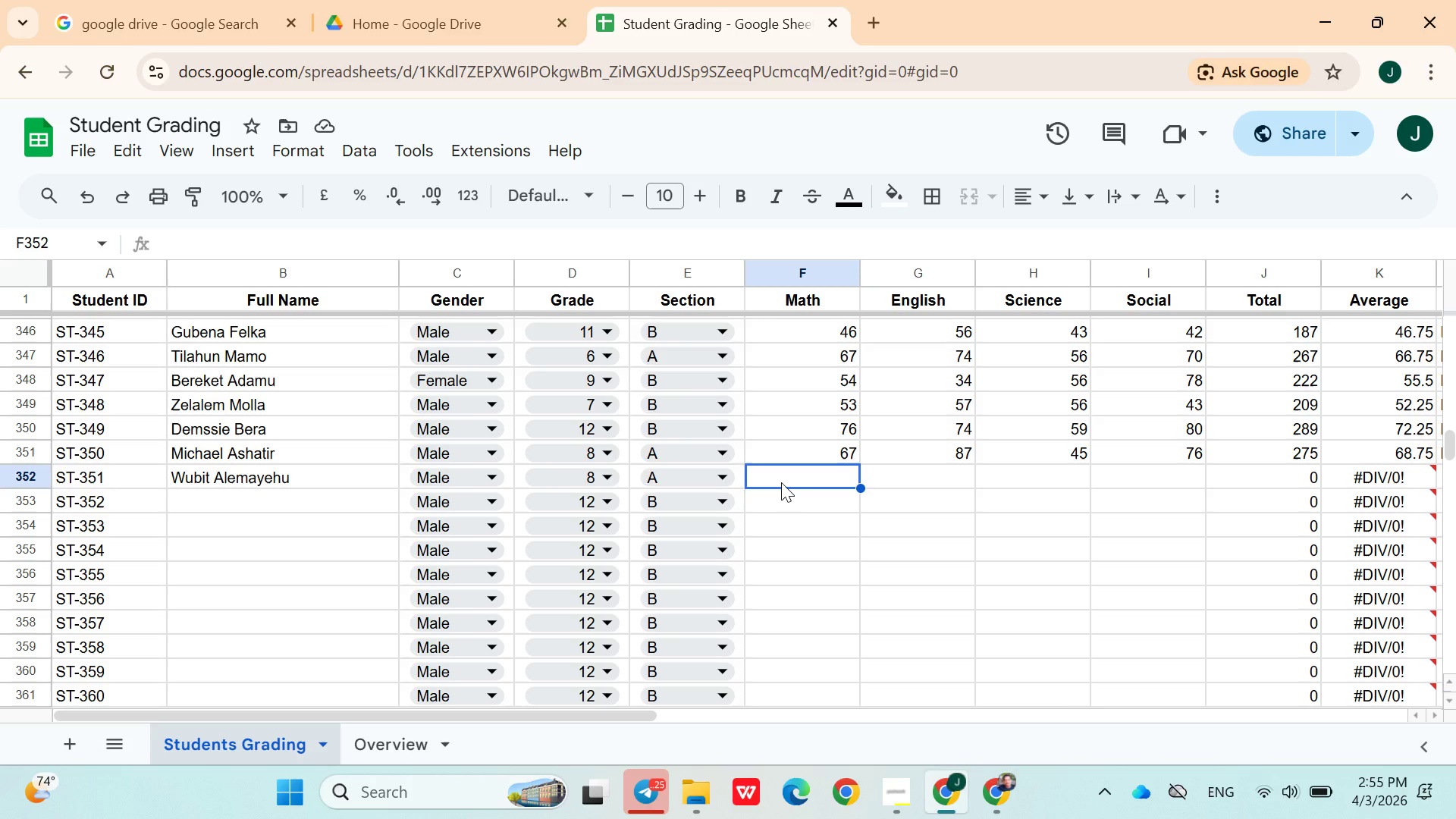 
type(94)
 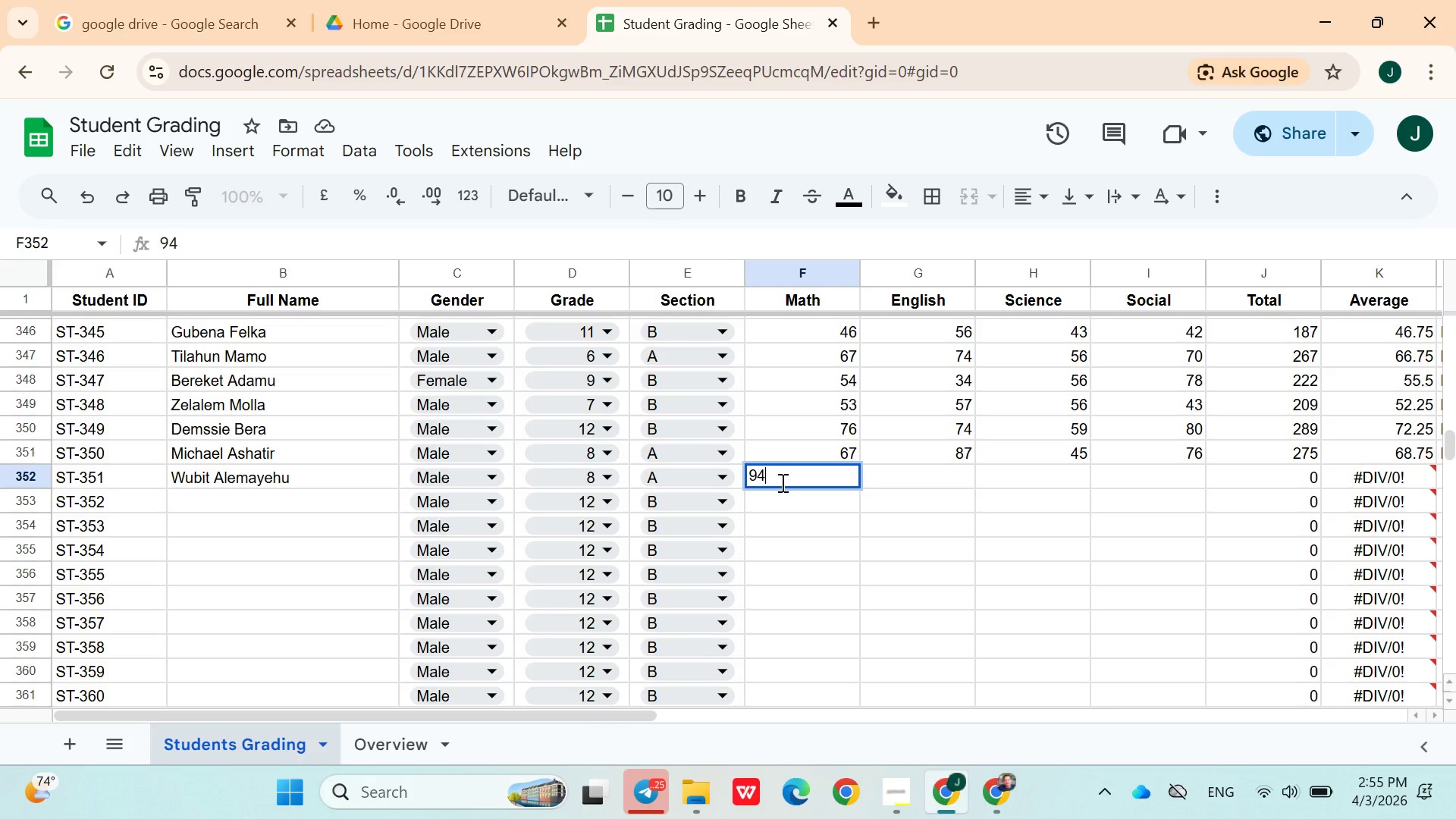 
key(ArrowRight)
 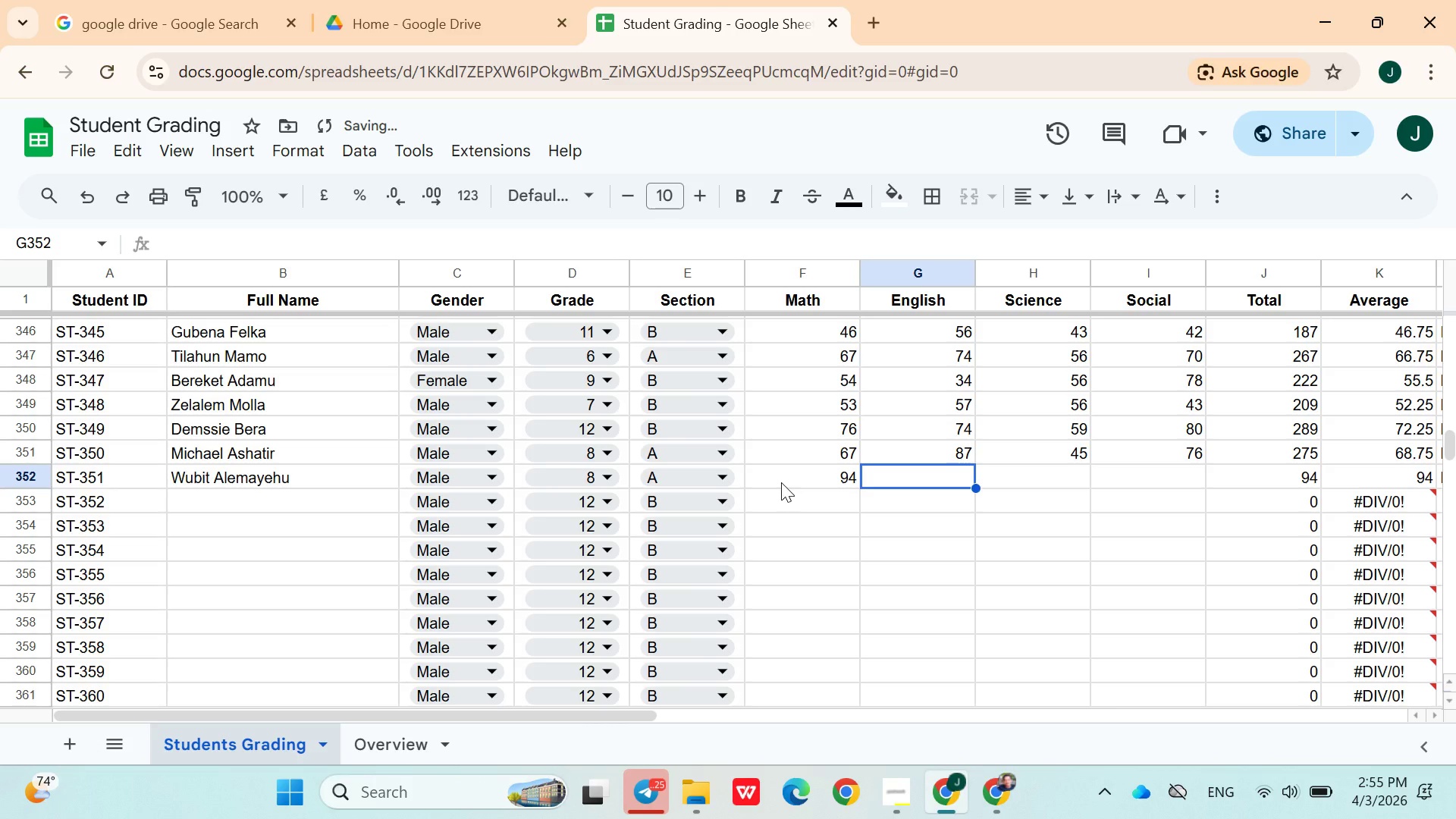 
type(86)
 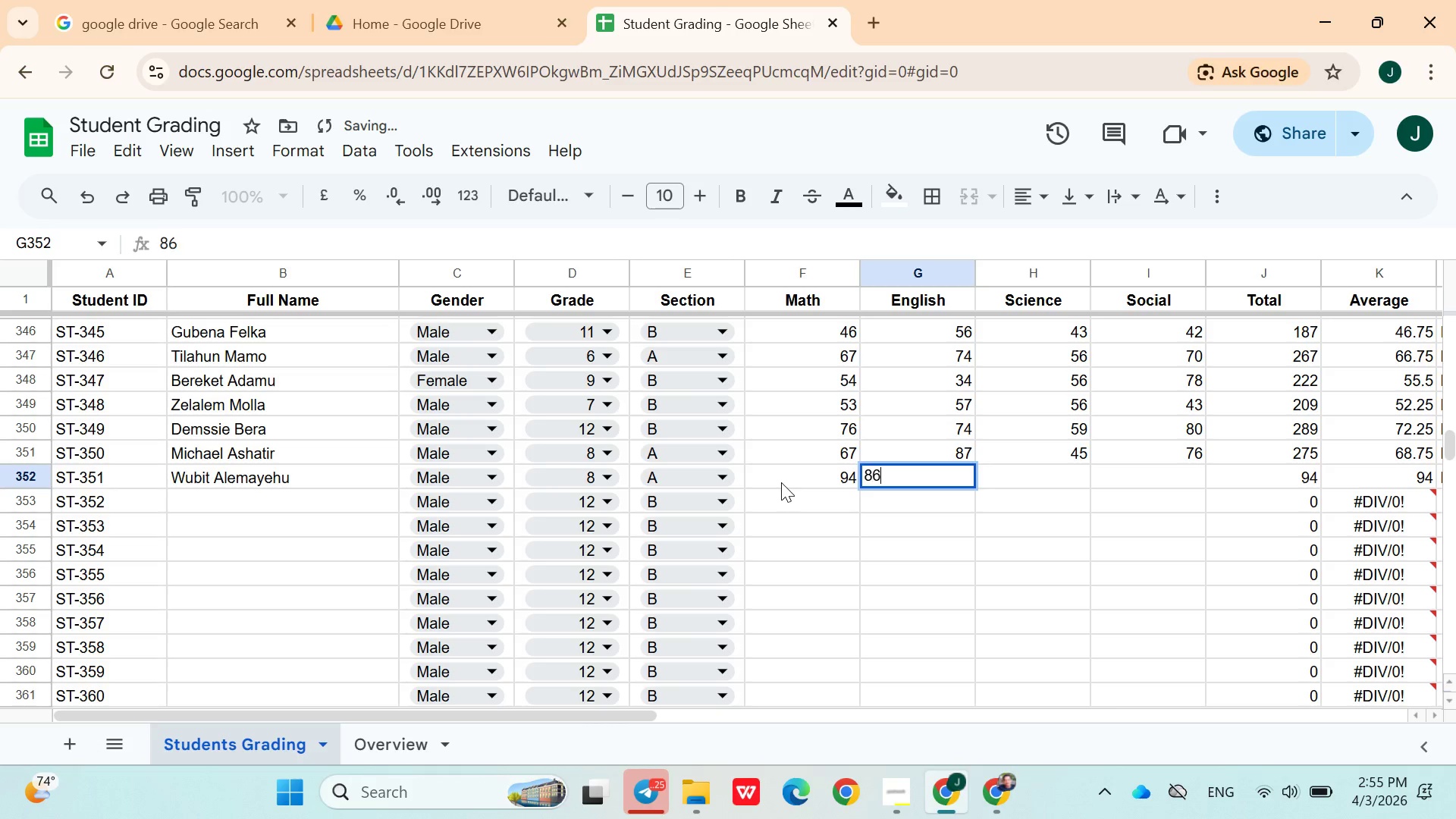 
key(ArrowRight)
 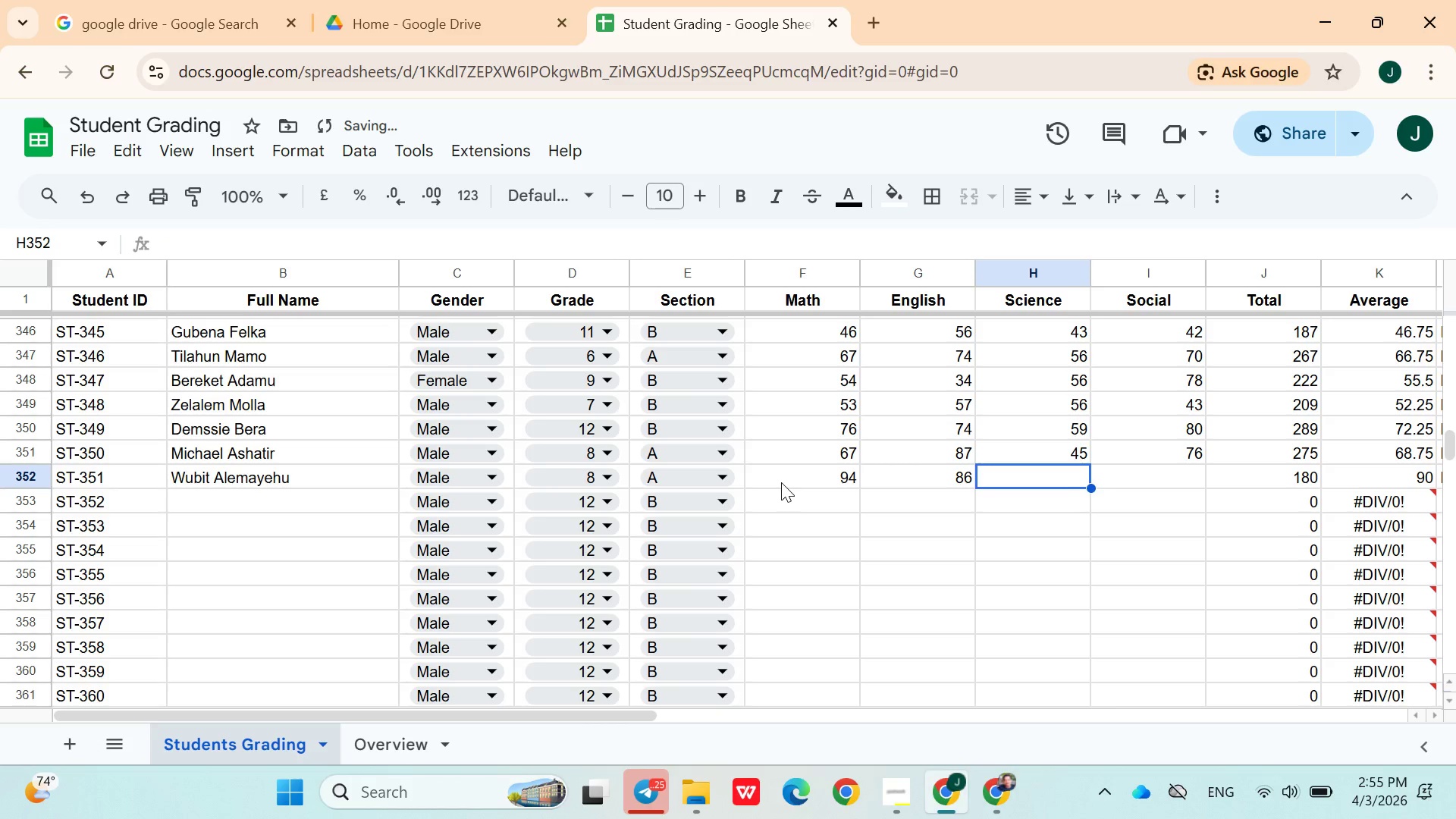 
type(75)
 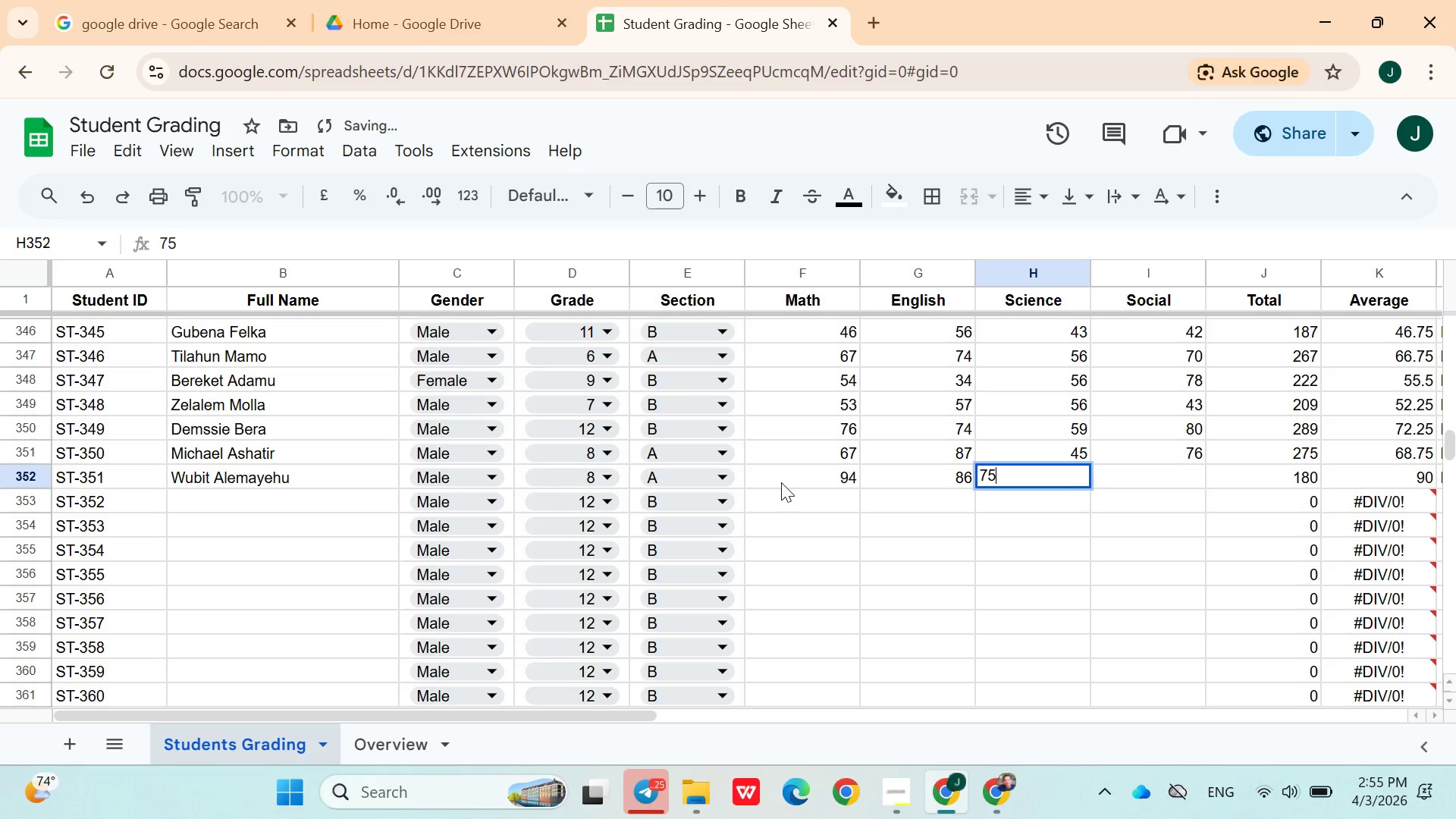 
key(ArrowRight)
 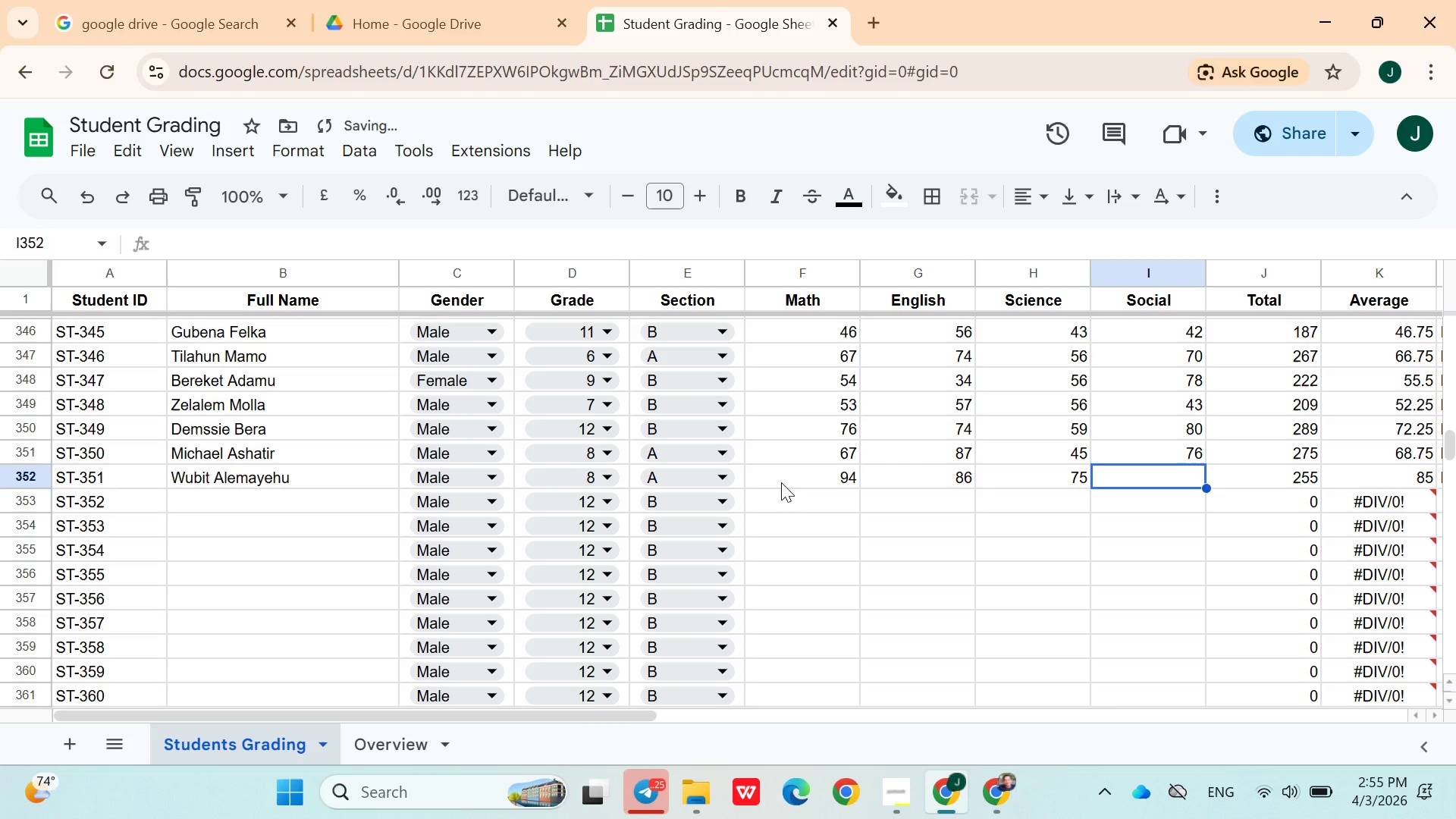 
type(70)
 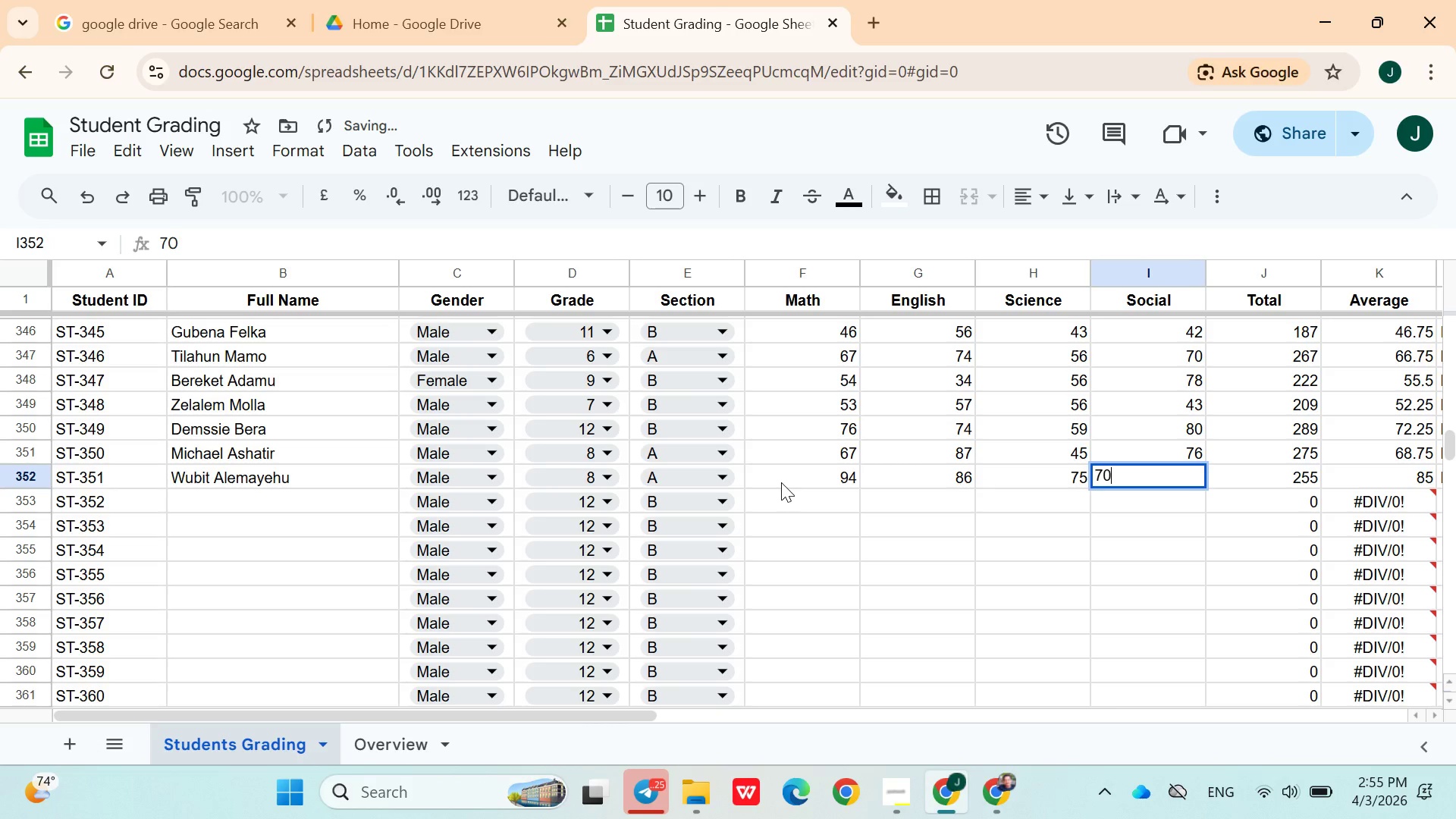 
key(ArrowRight)
 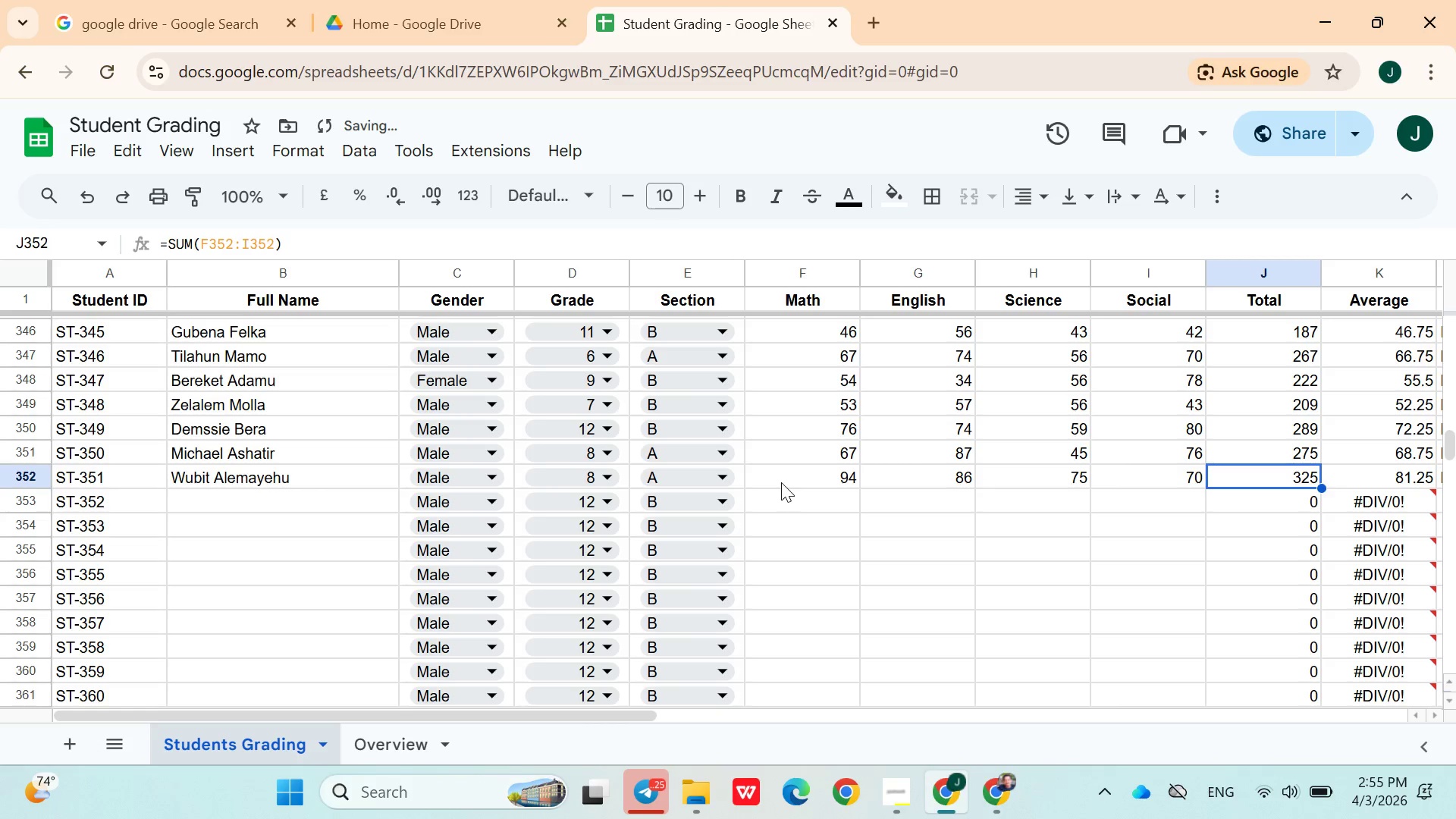 
key(ArrowDown)
 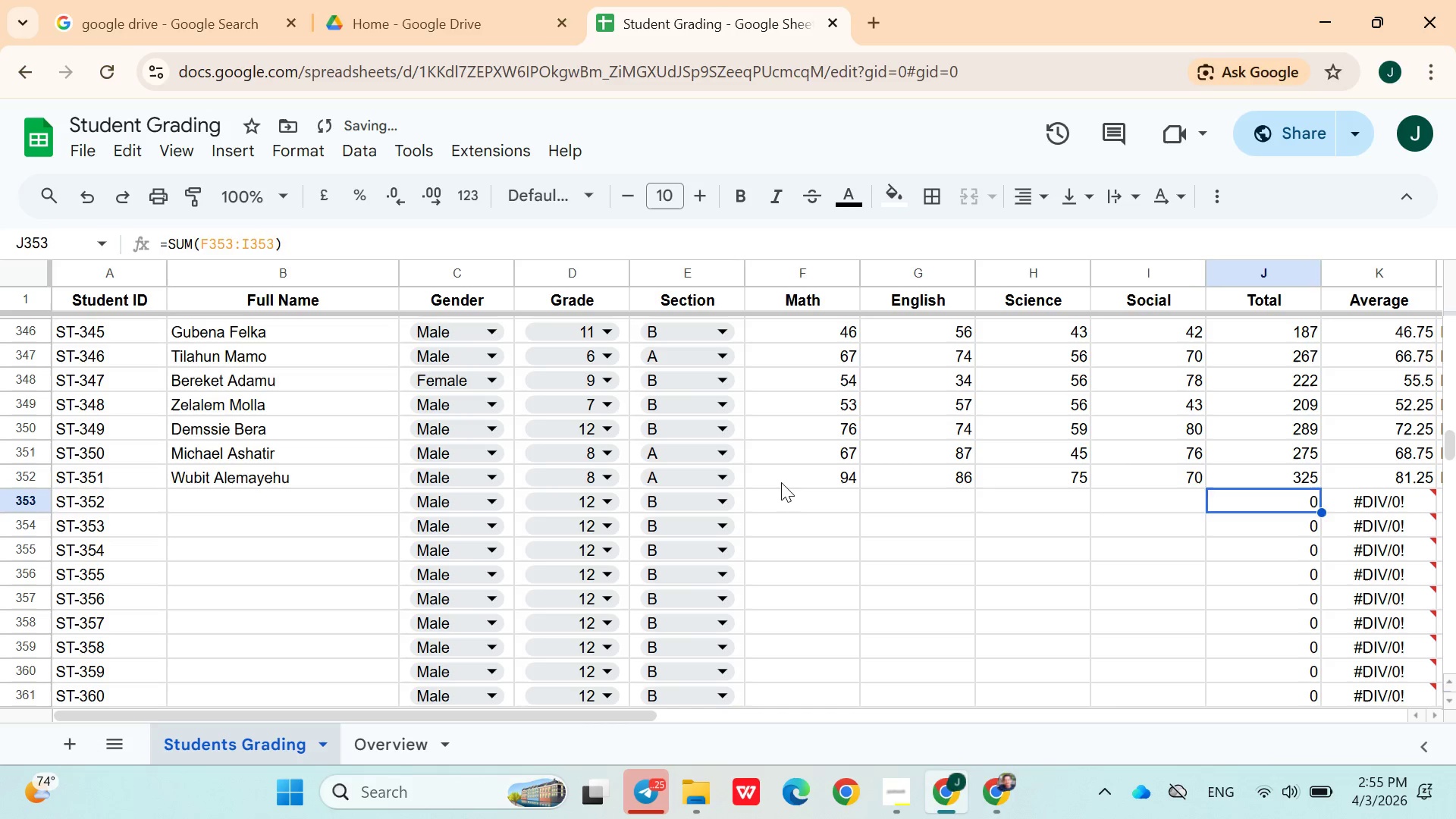 
hold_key(key=ArrowLeft, duration=0.91)
 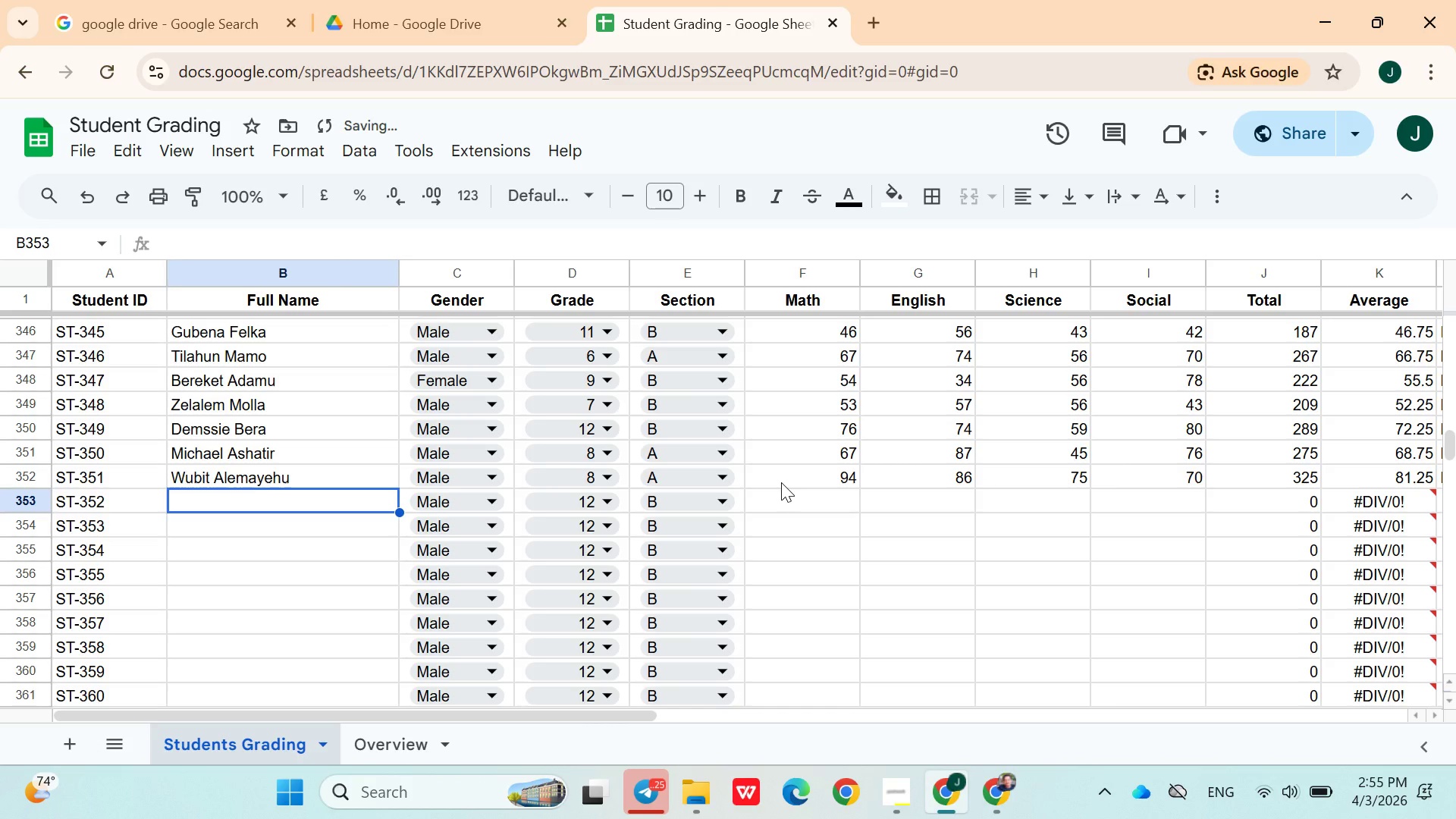 
key(ArrowRight)
 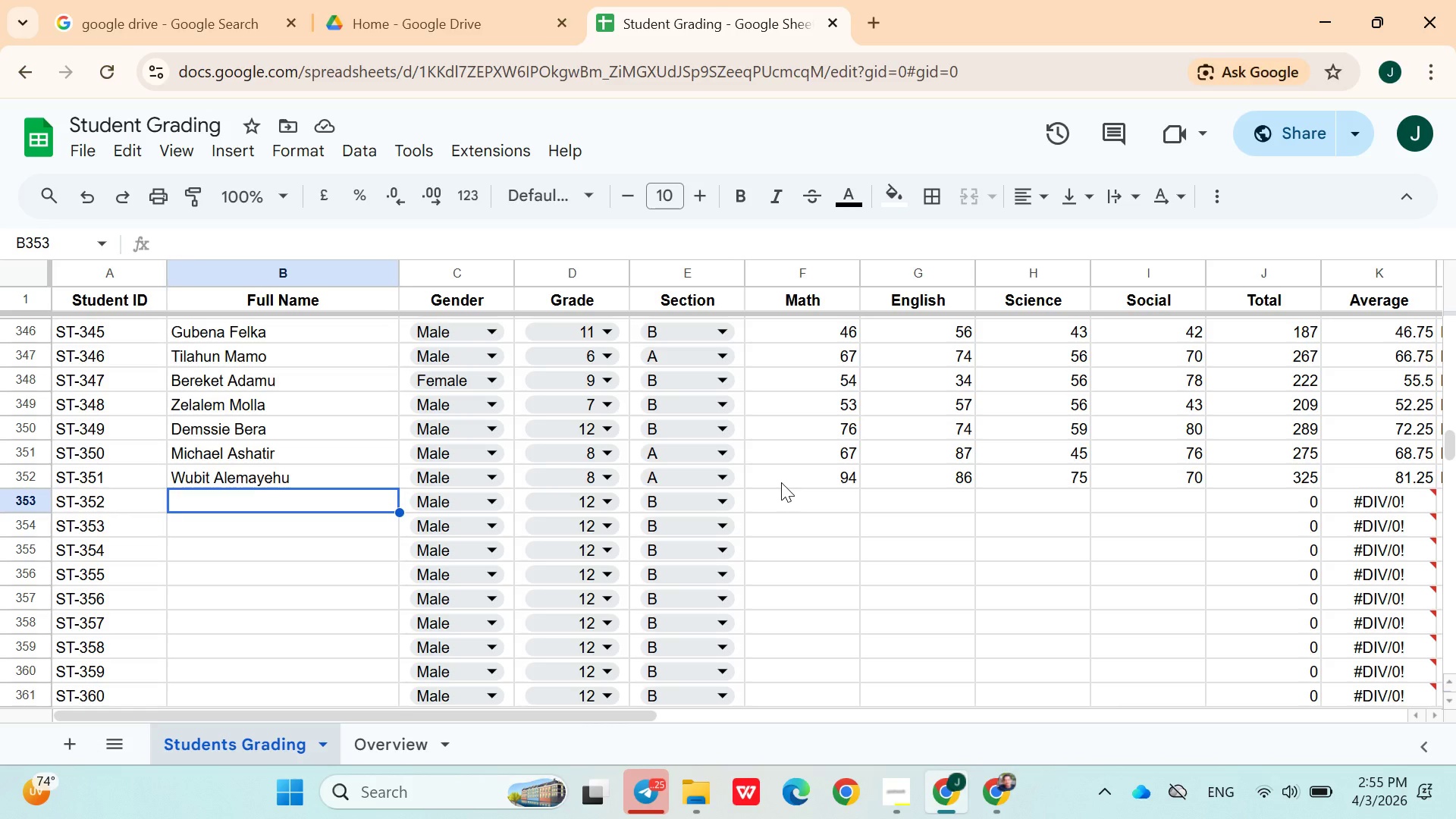 
wait(6.56)
 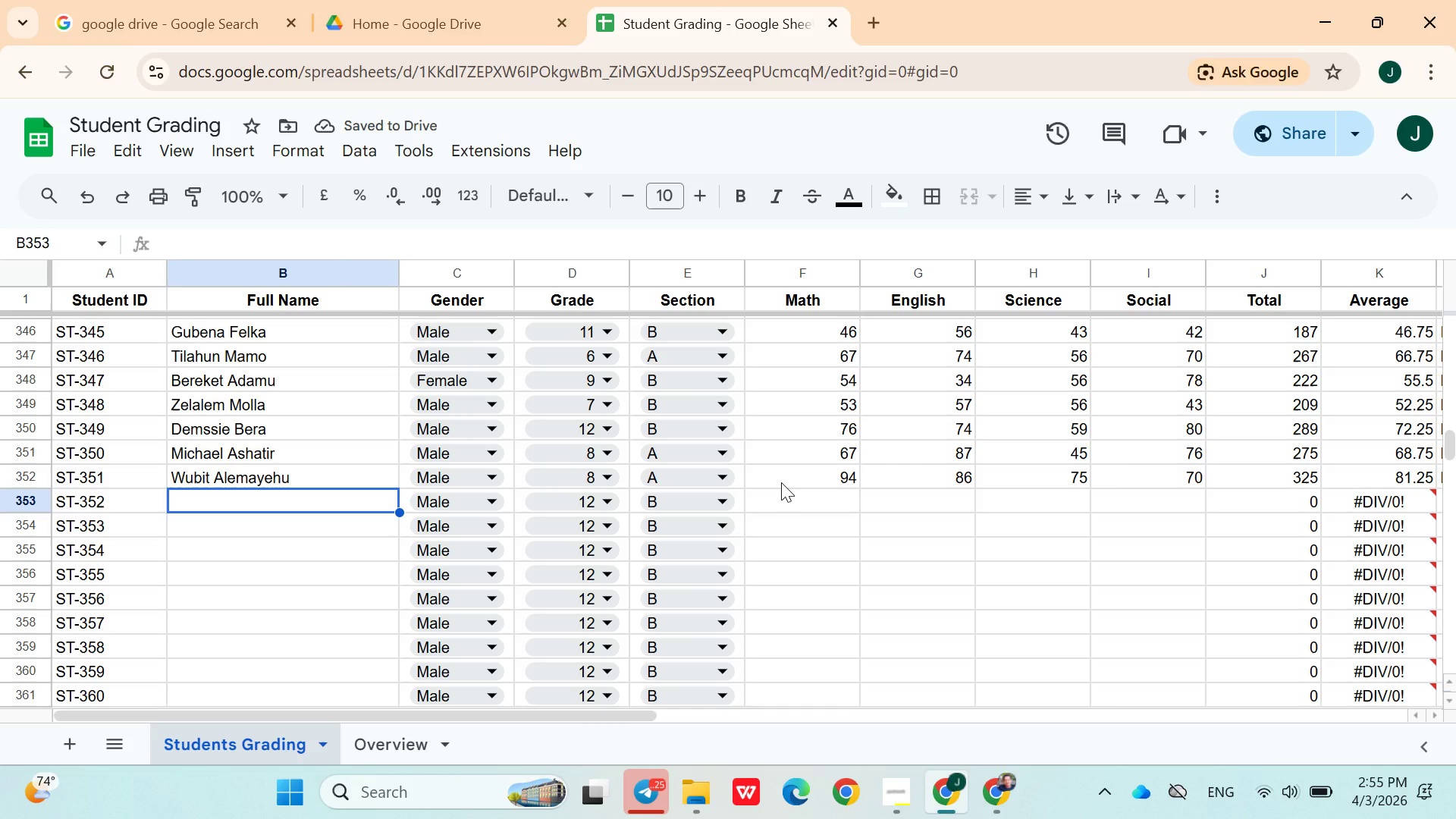 
type(Semira Mohammed)
 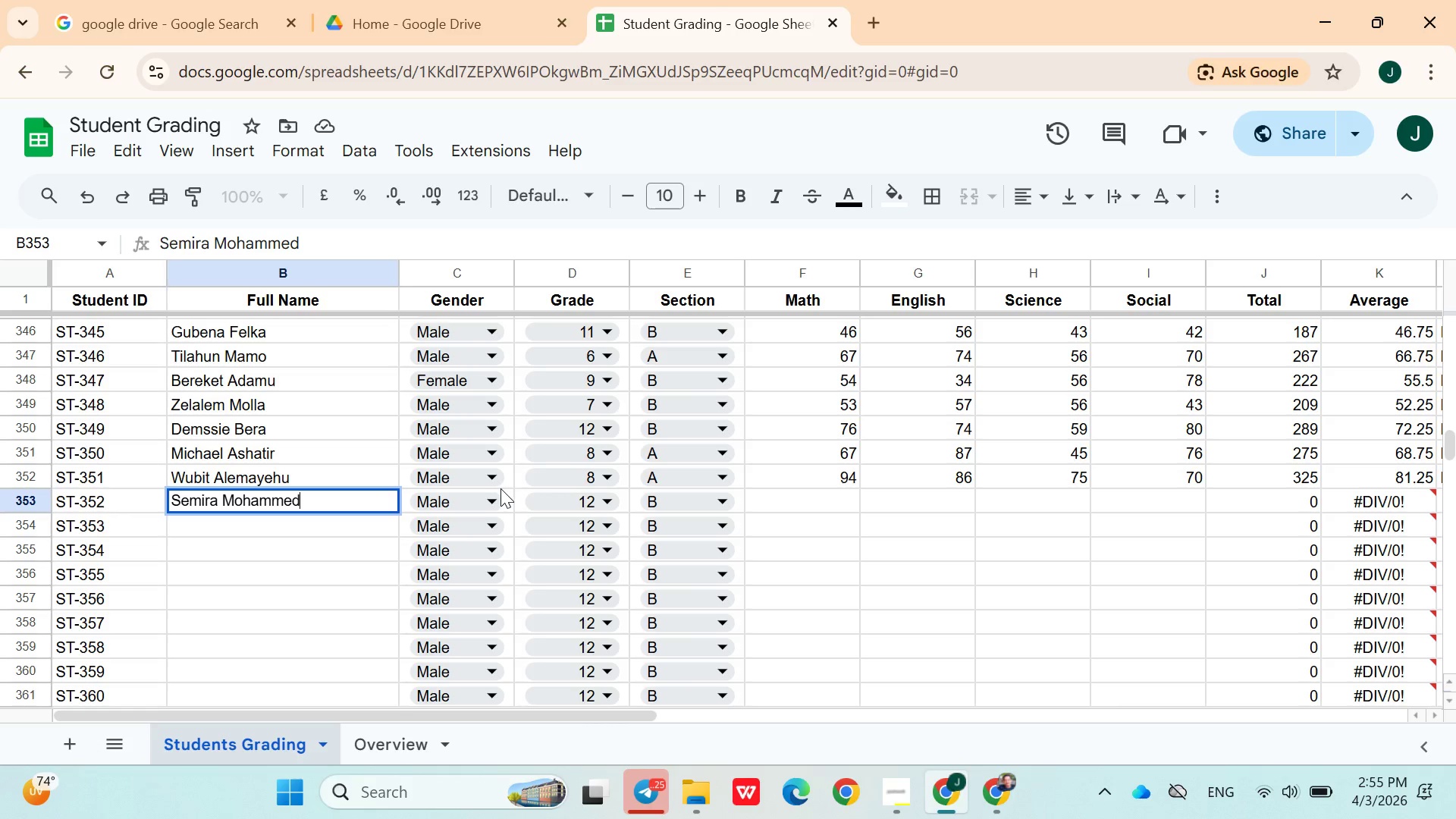 
left_click([494, 493])
 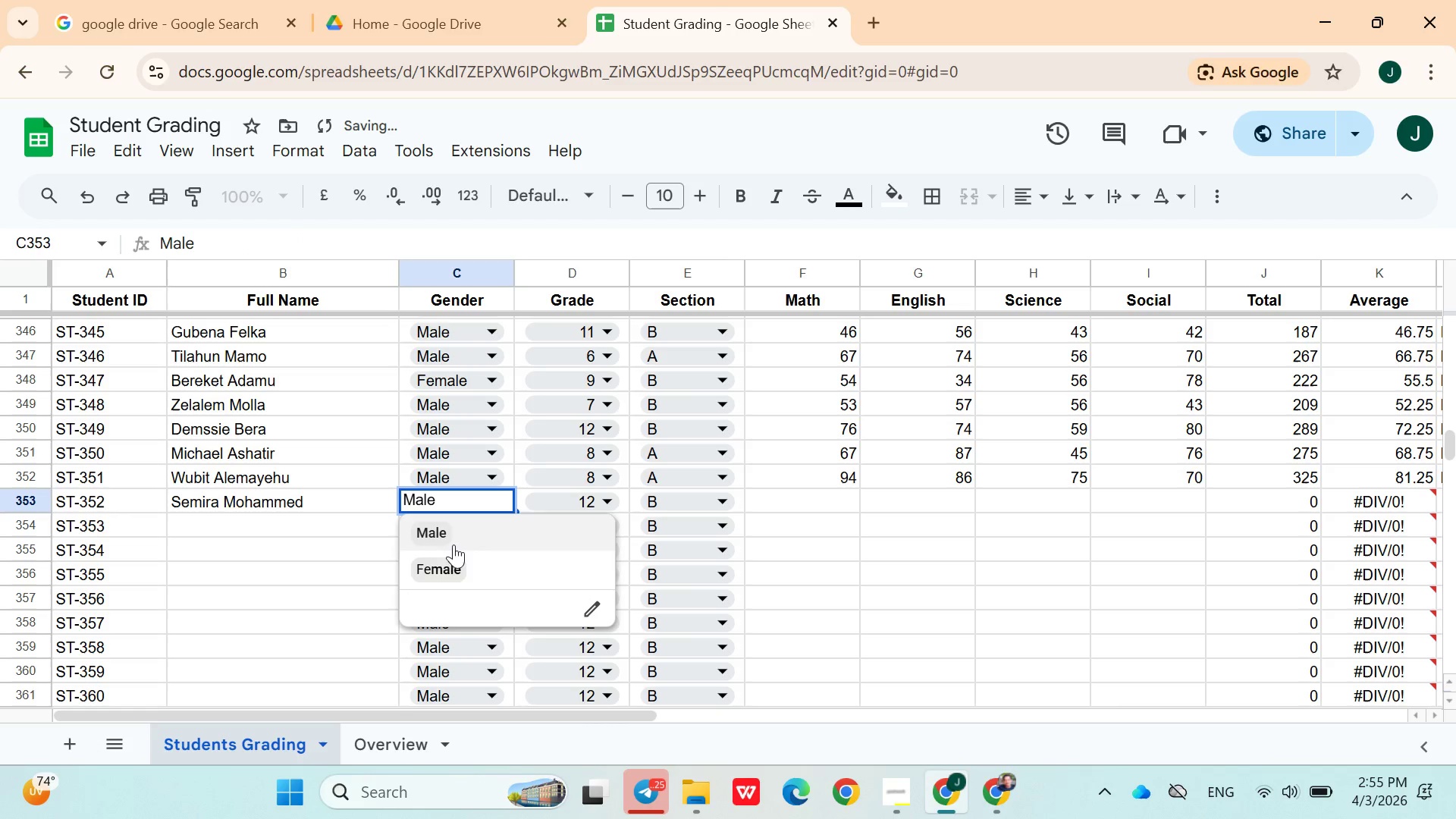 
left_click([453, 558])
 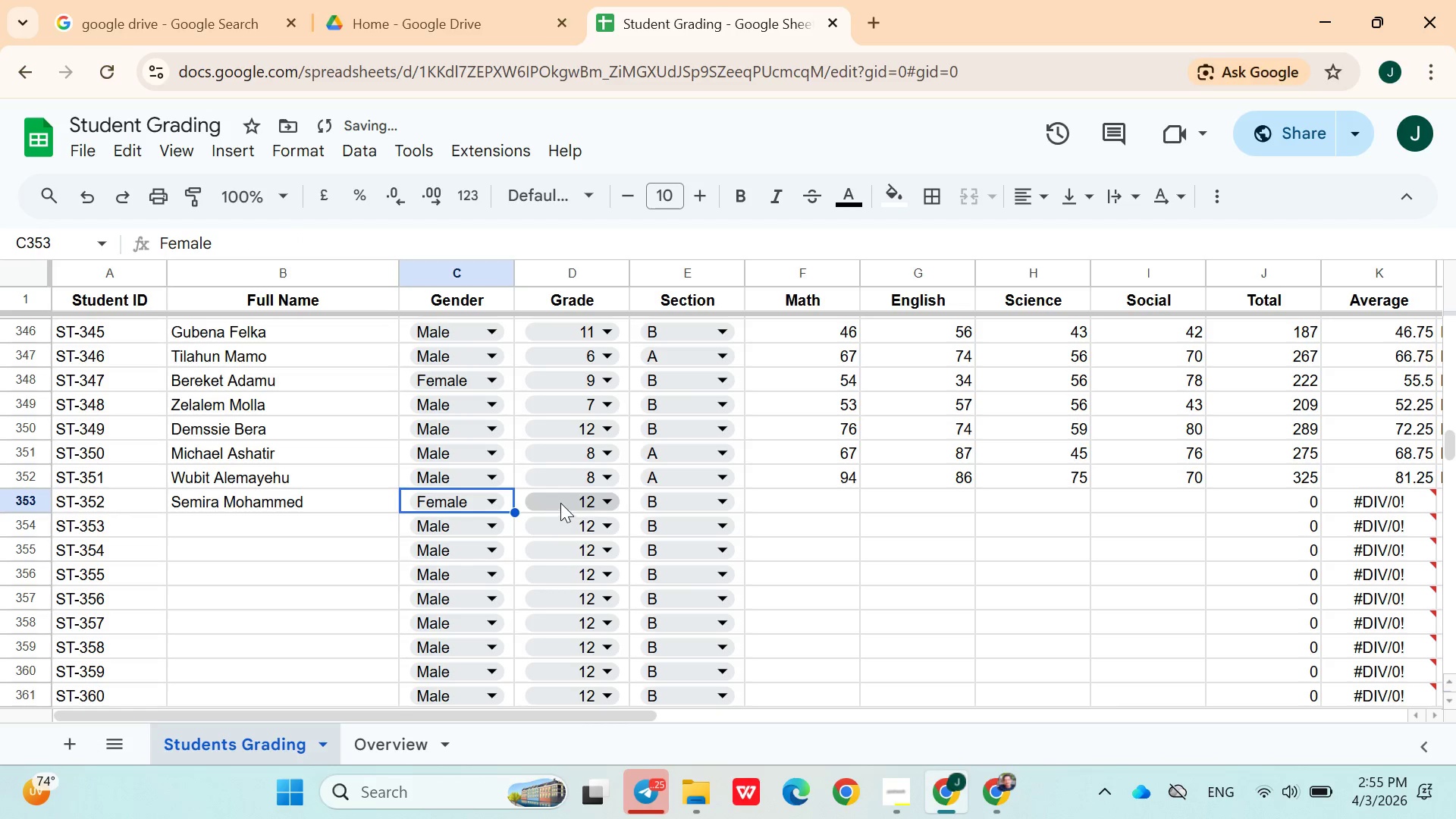 
left_click([561, 500])
 